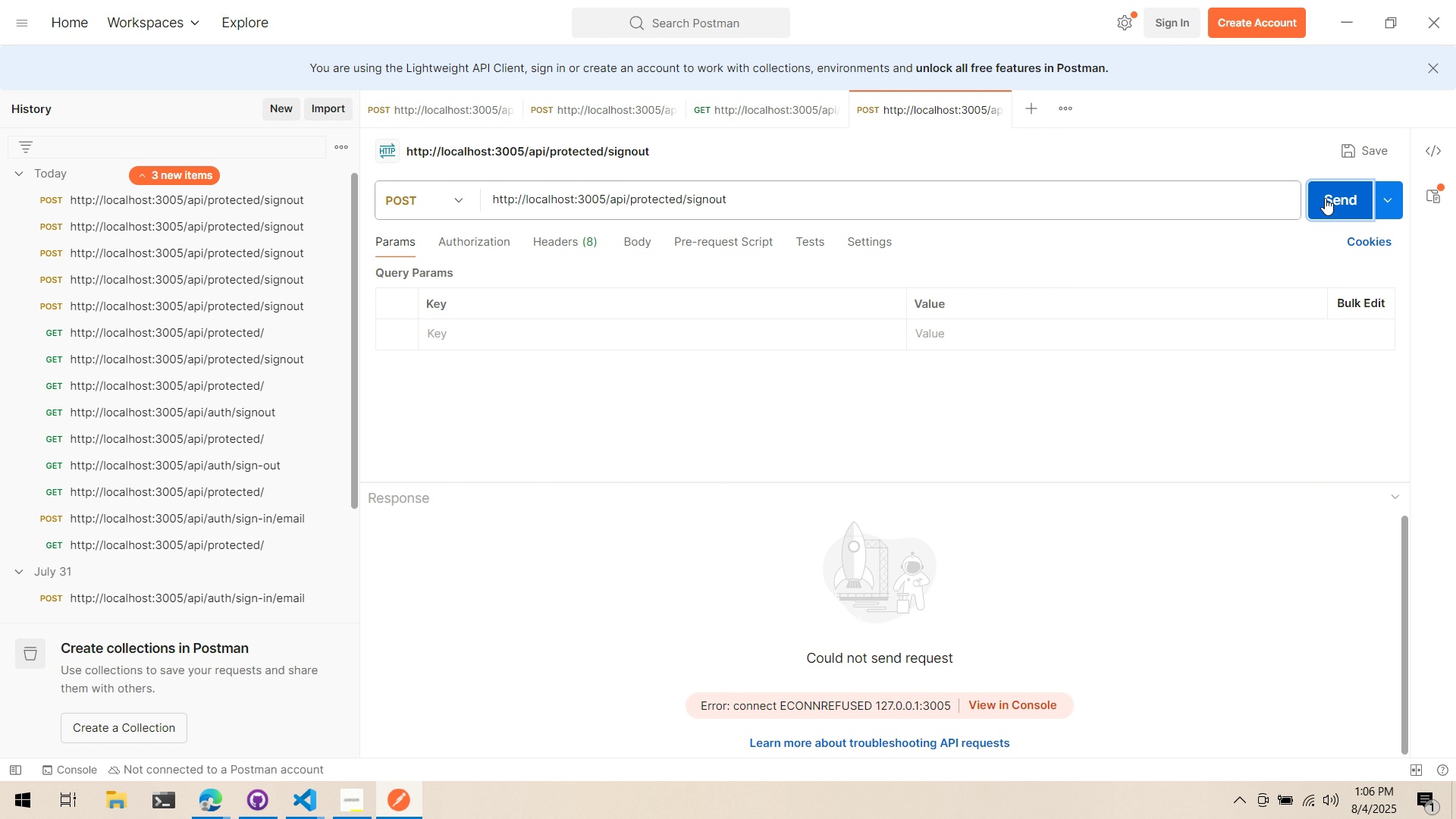 
key(Alt+AltLeft)
 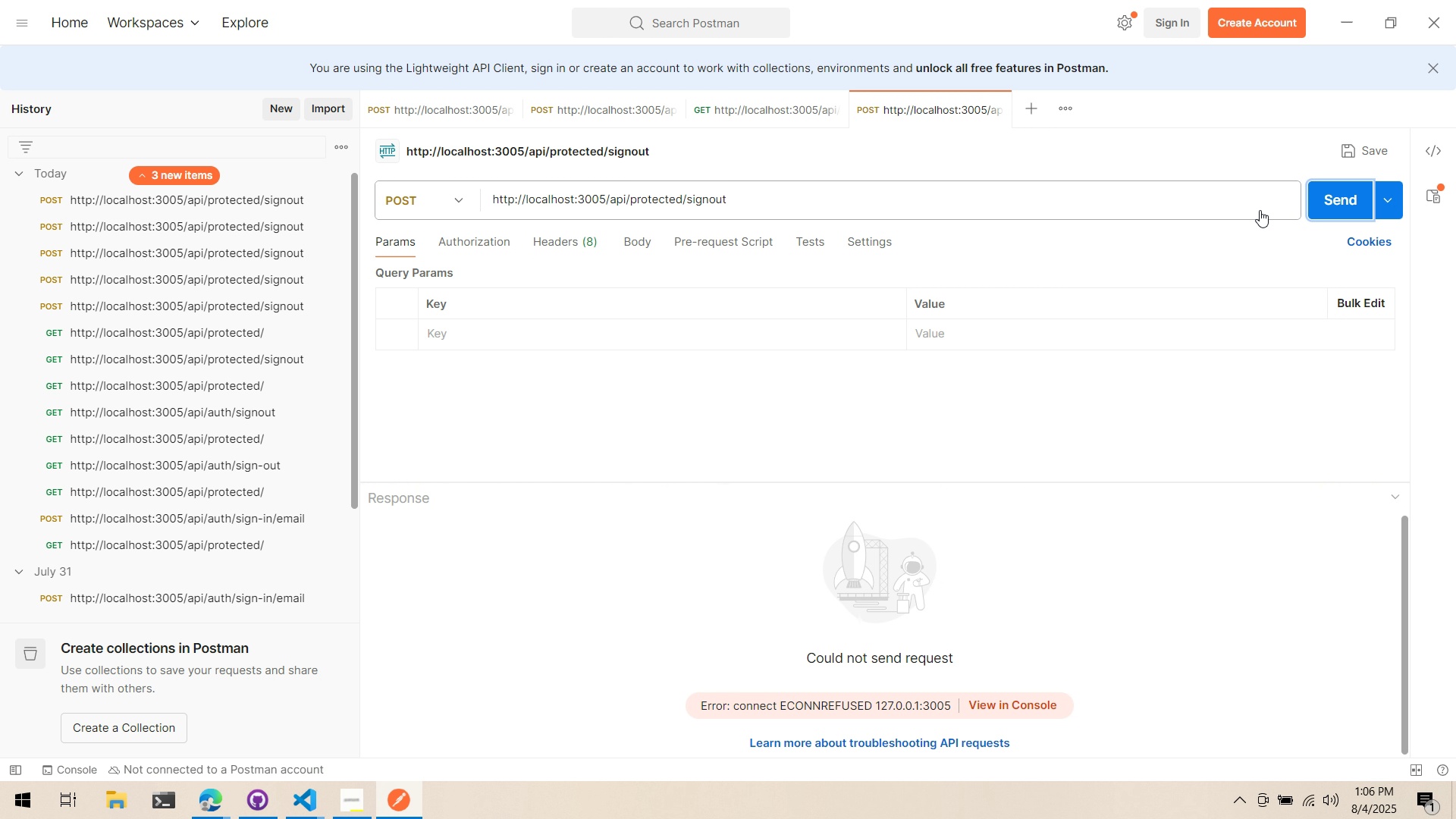 
key(Alt+Tab)
 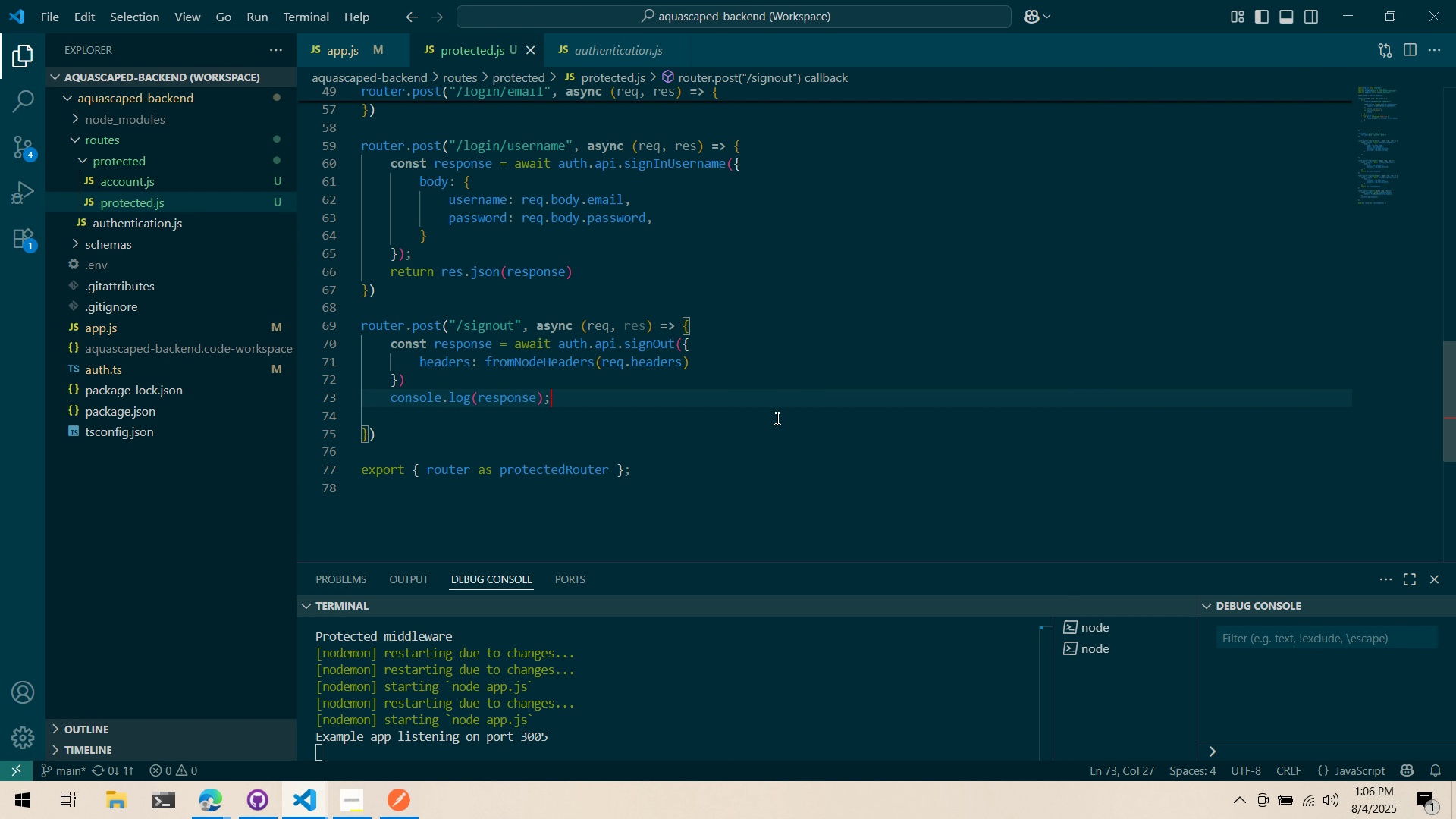 
key(Alt+AltLeft)
 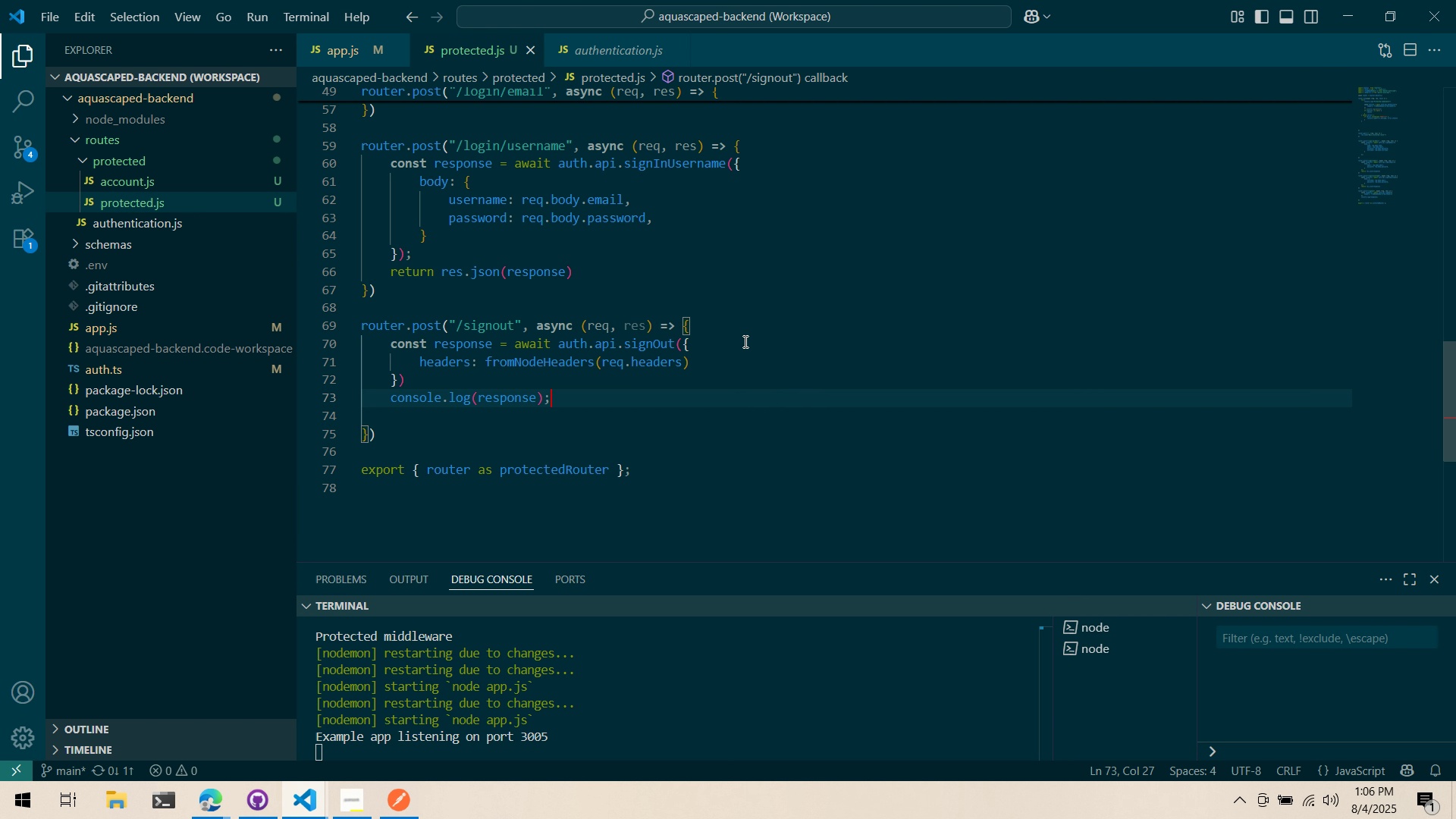 
key(Alt+Tab)
 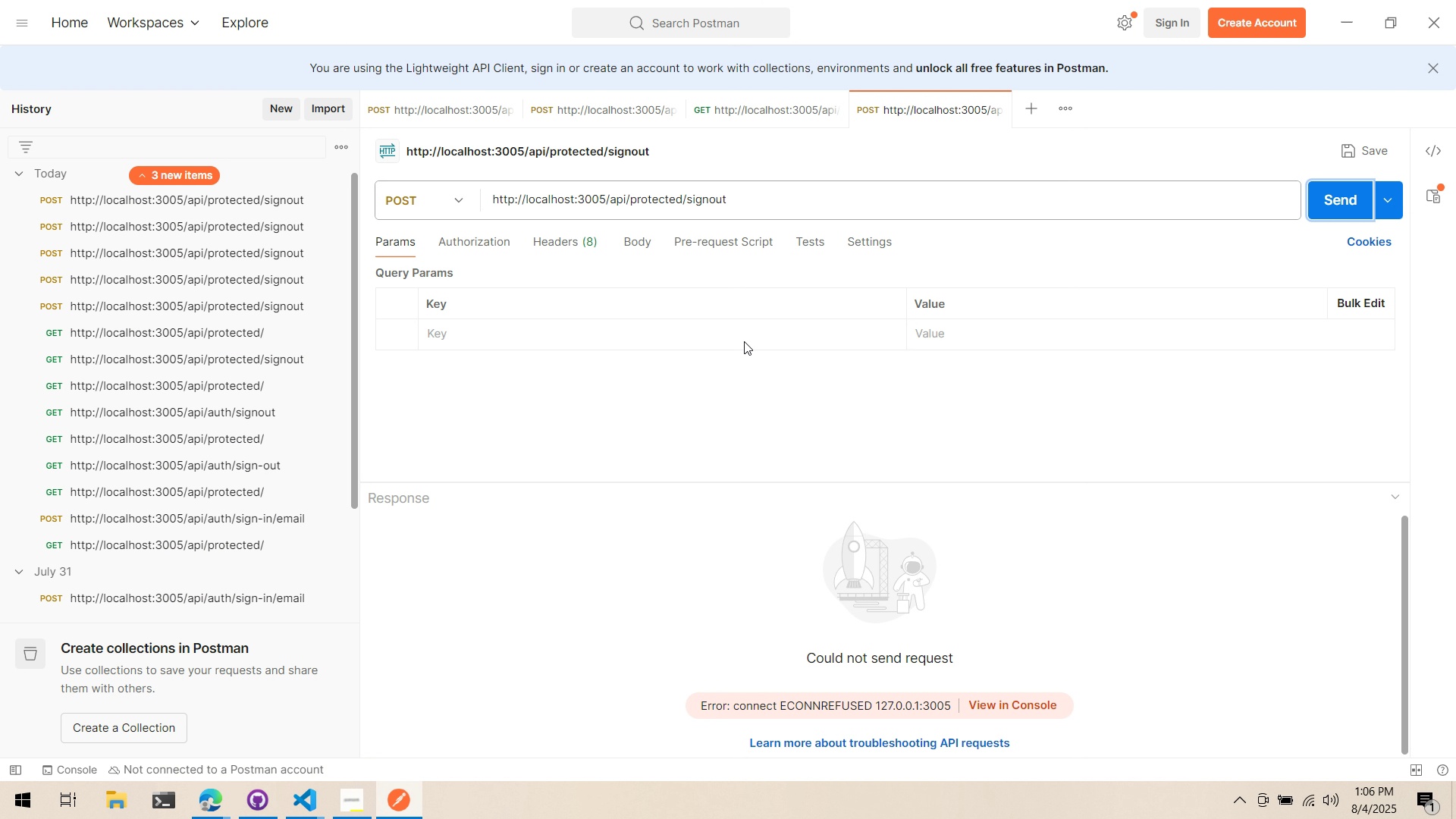 
key(Alt+AltLeft)
 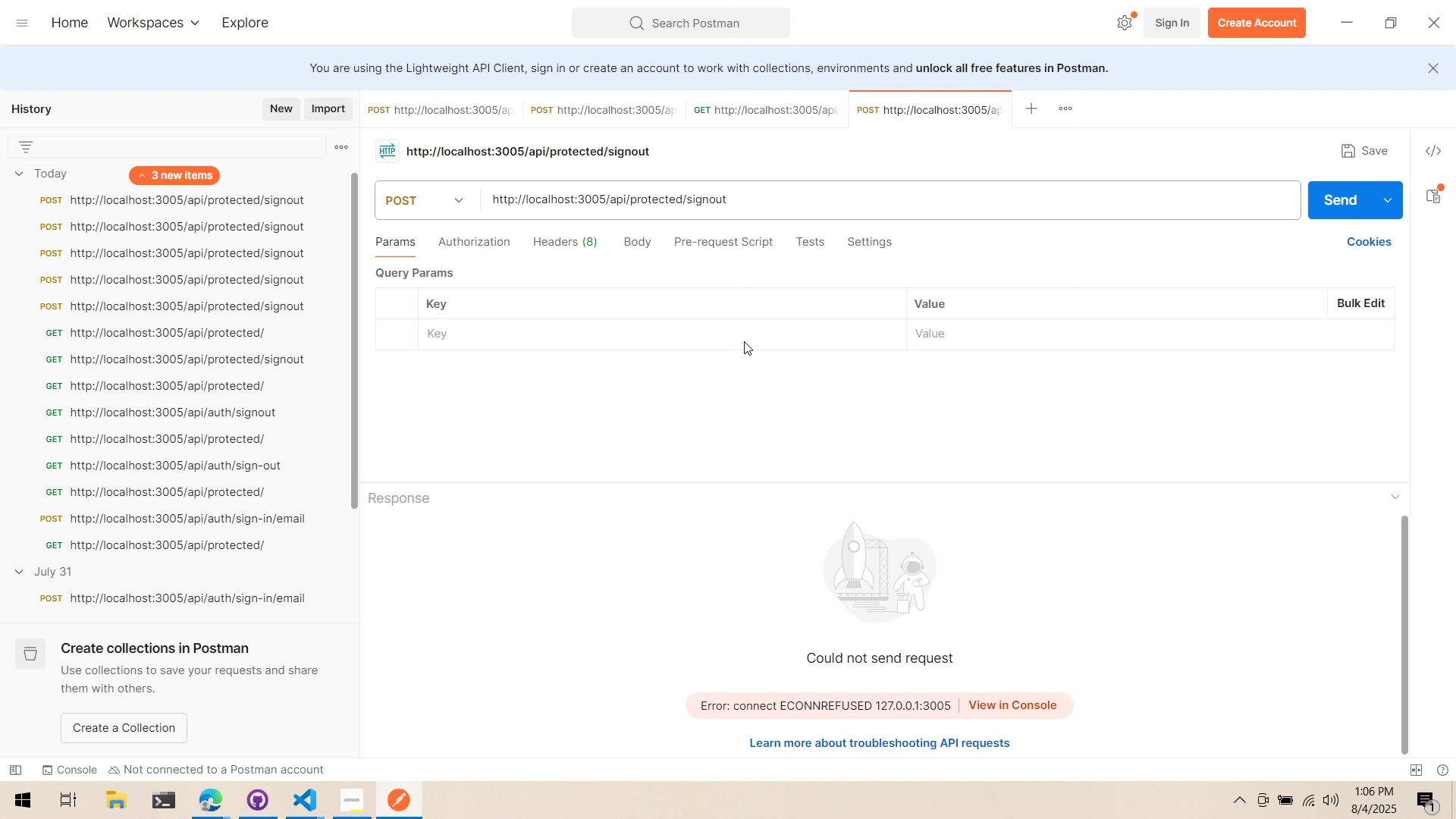 
key(Alt+Tab)
 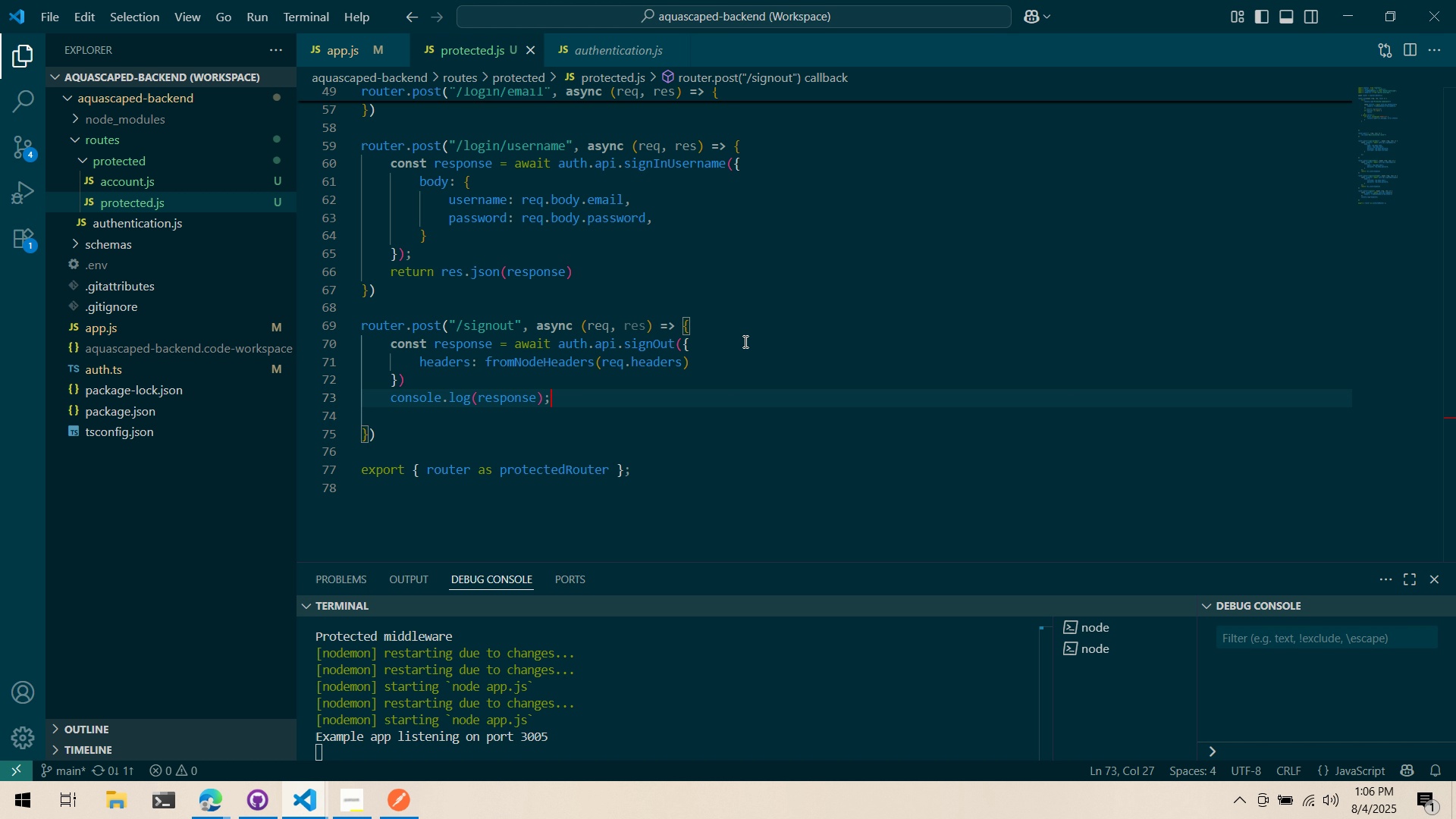 
key(Alt+AltLeft)
 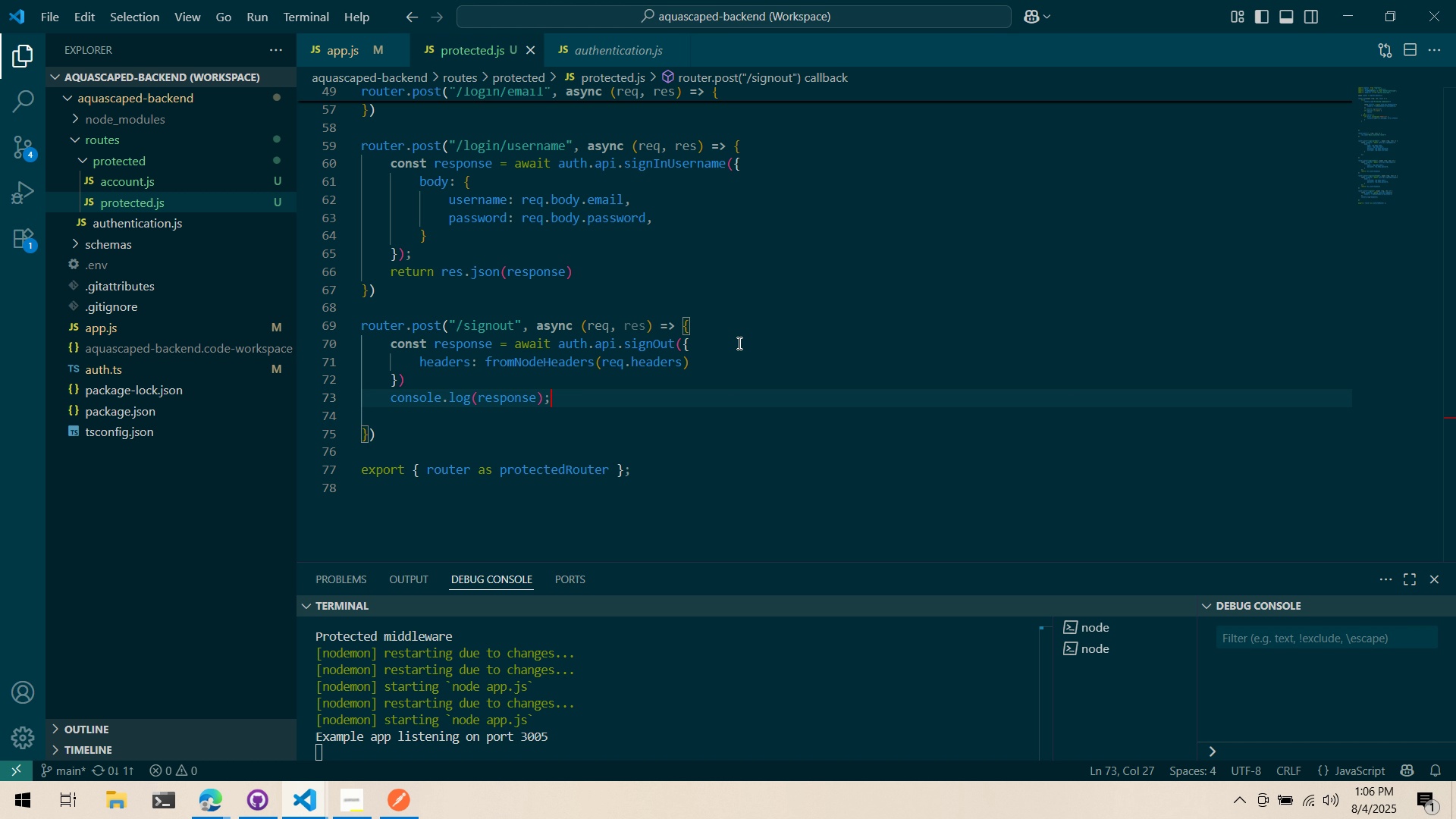 
key(Alt+Tab)
 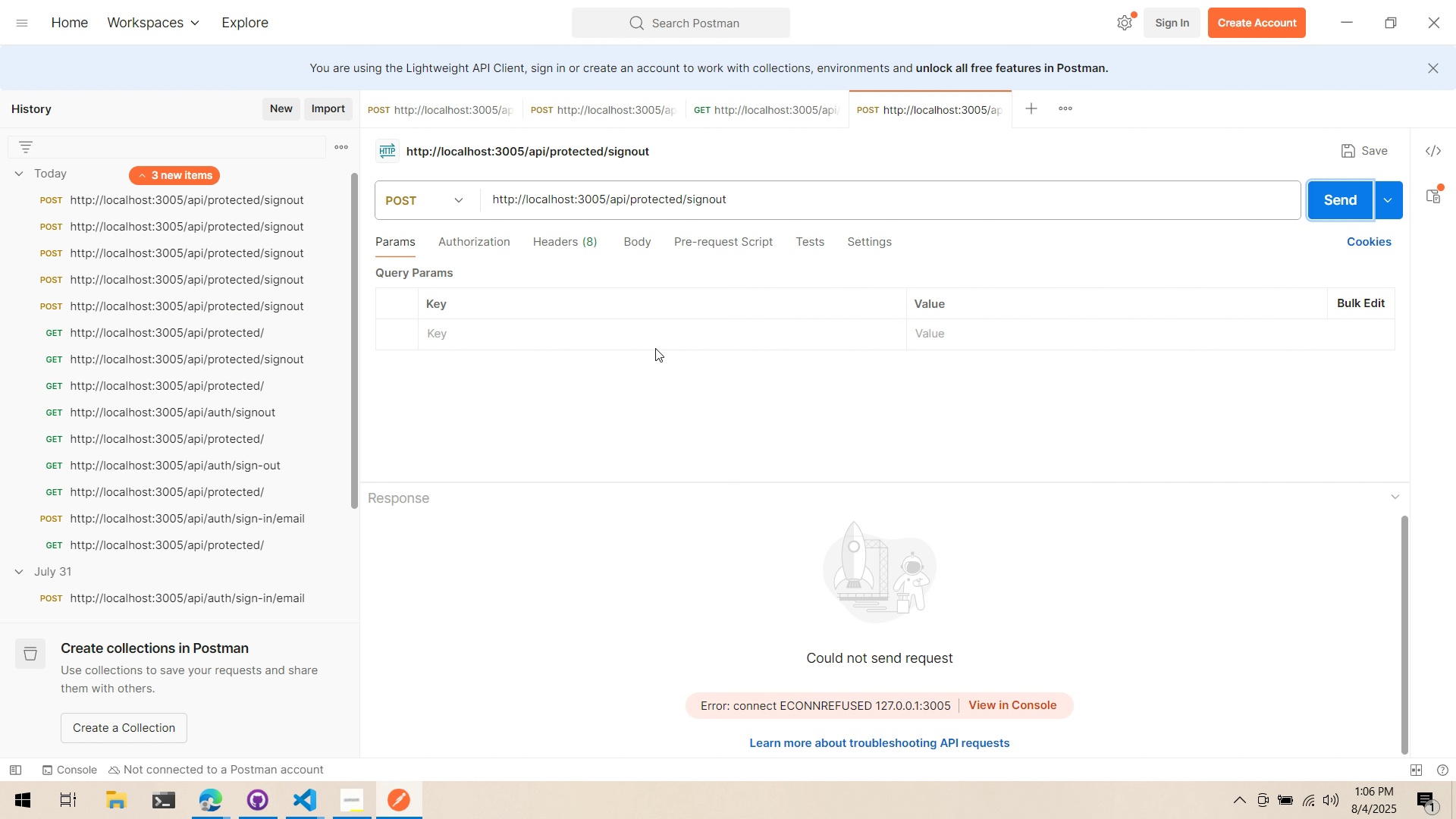 
key(Alt+AltLeft)
 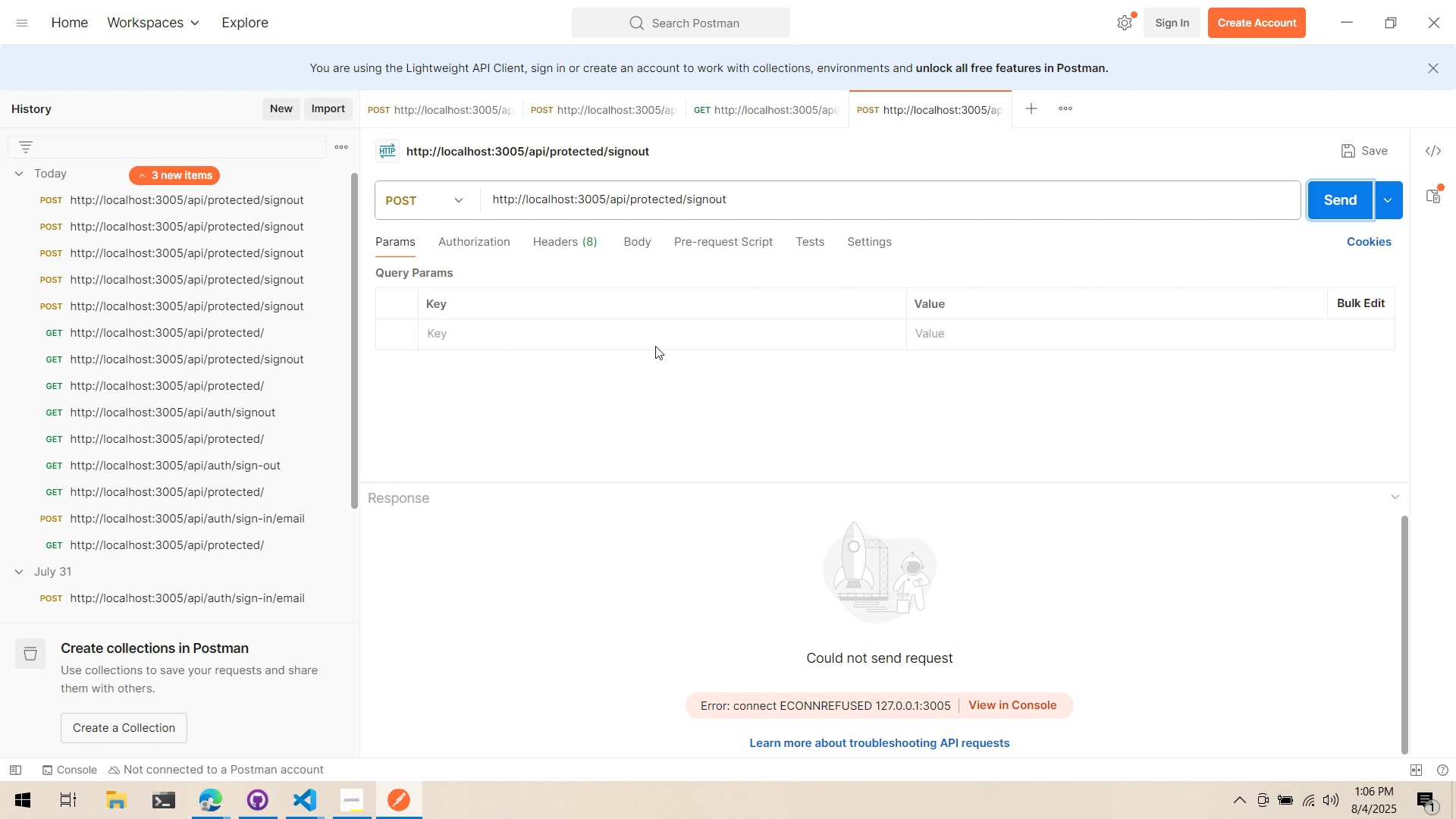 
key(Alt+Tab)
 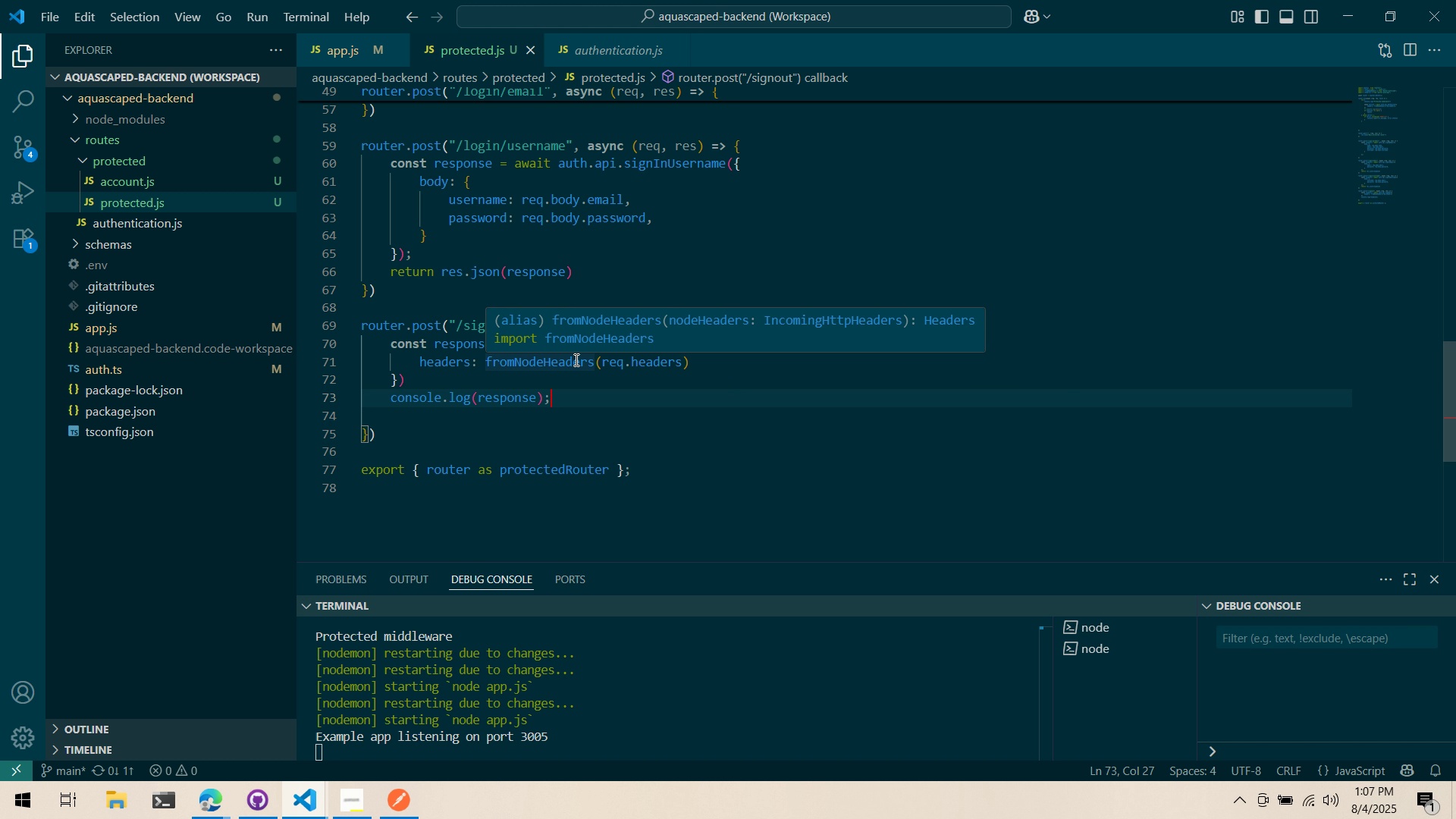 
wait(86.86)
 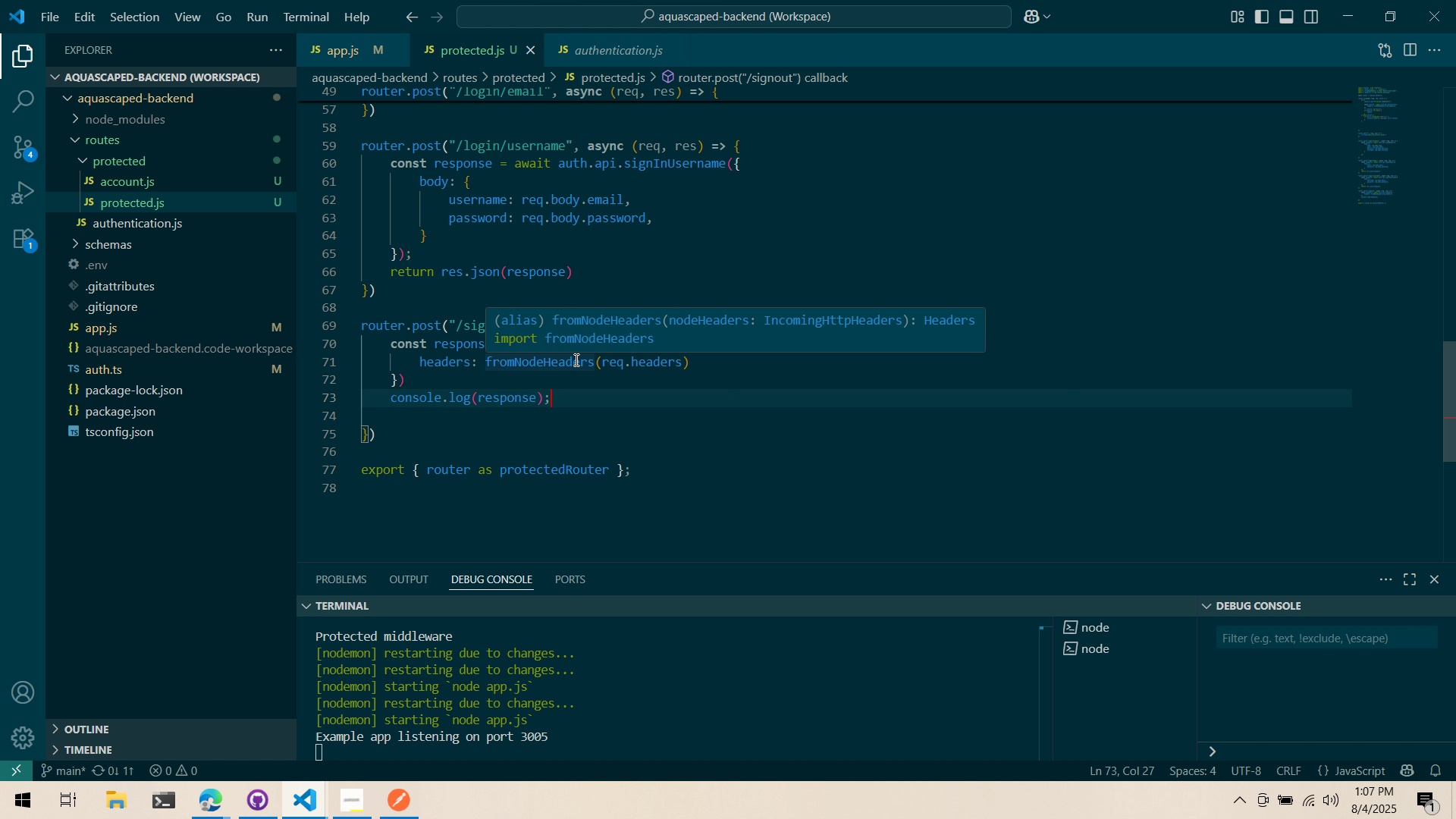 
left_click([642, 402])
 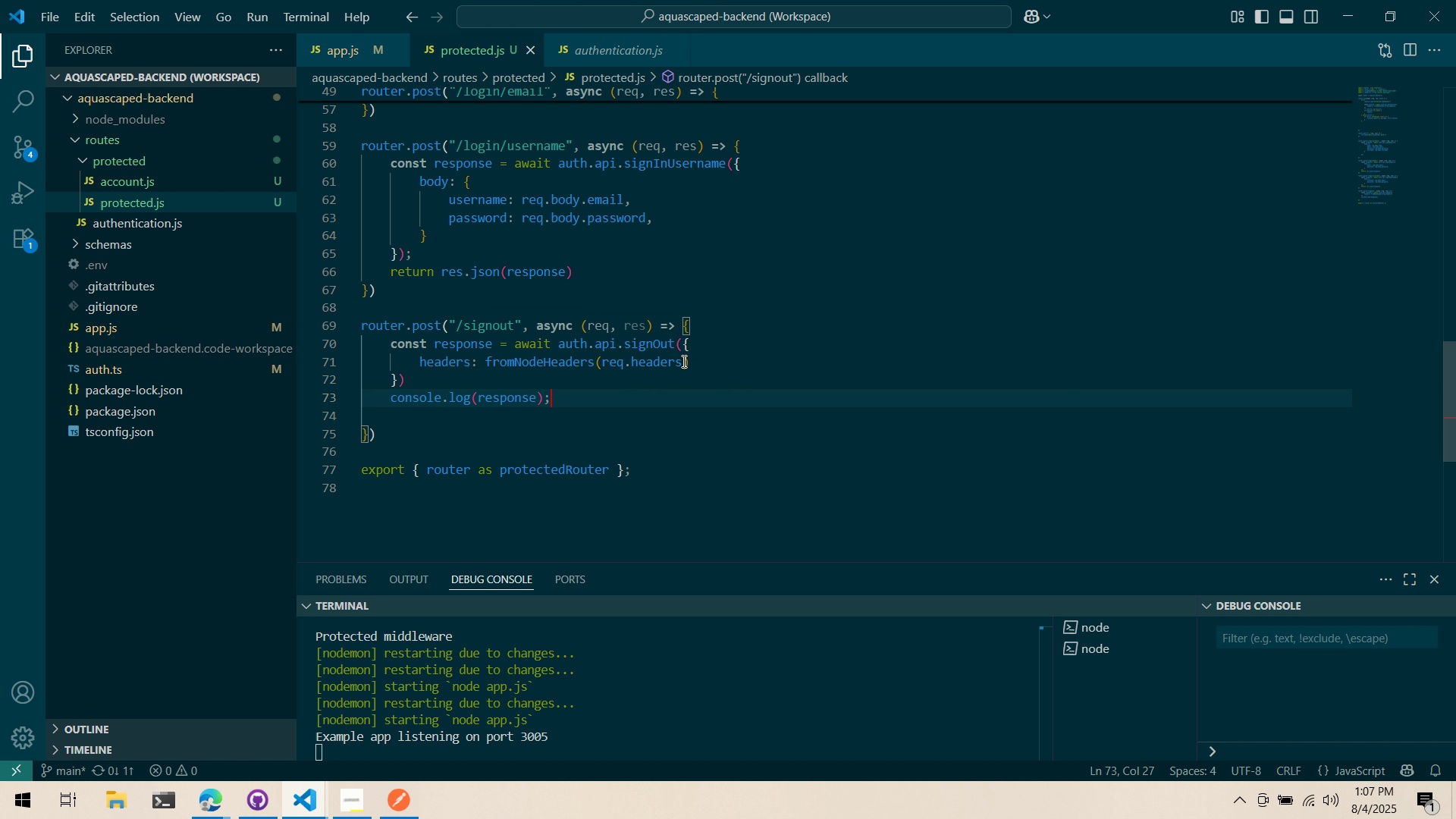 
key(Alt+AltLeft)
 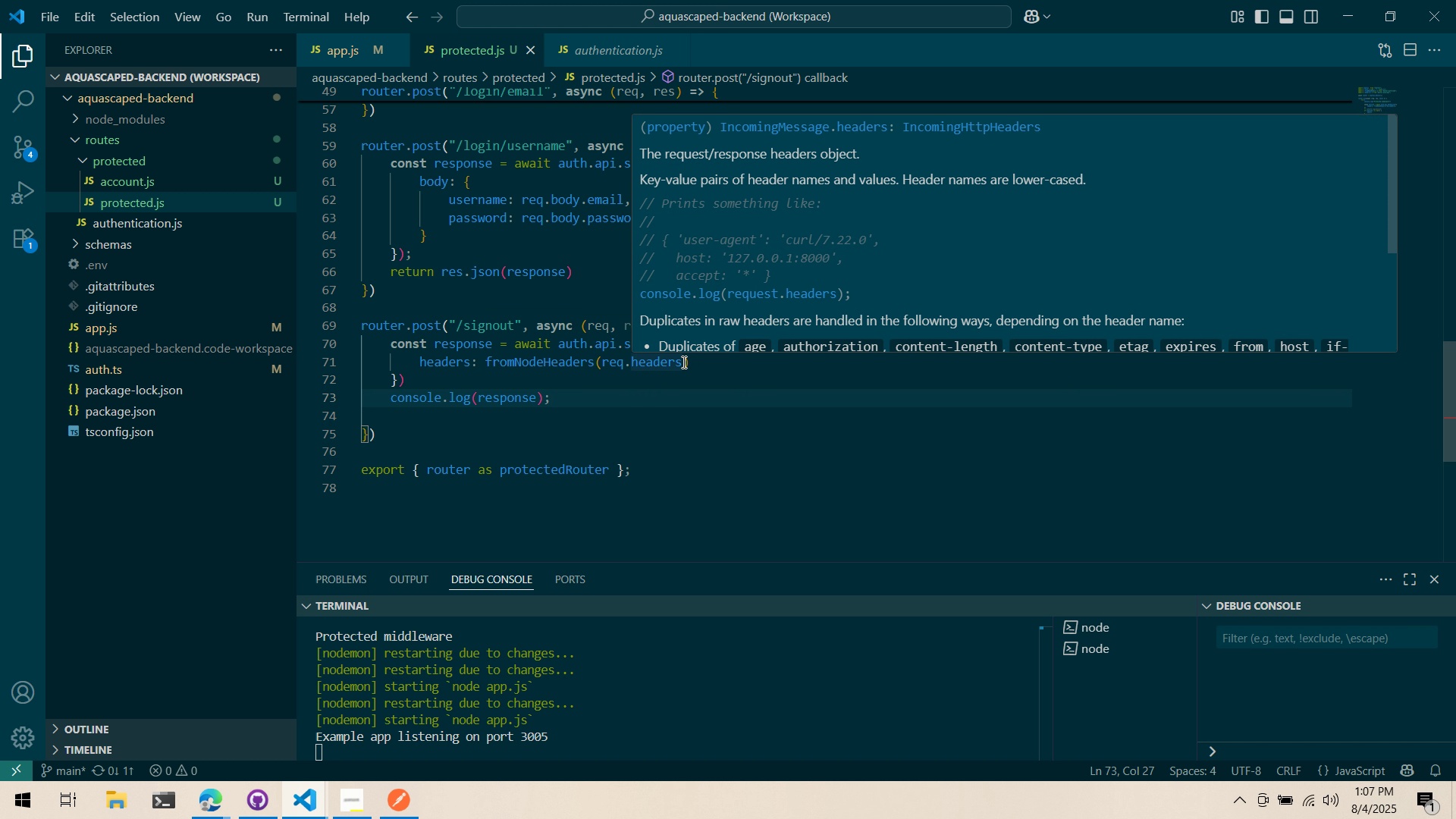 
key(Alt+Tab)
 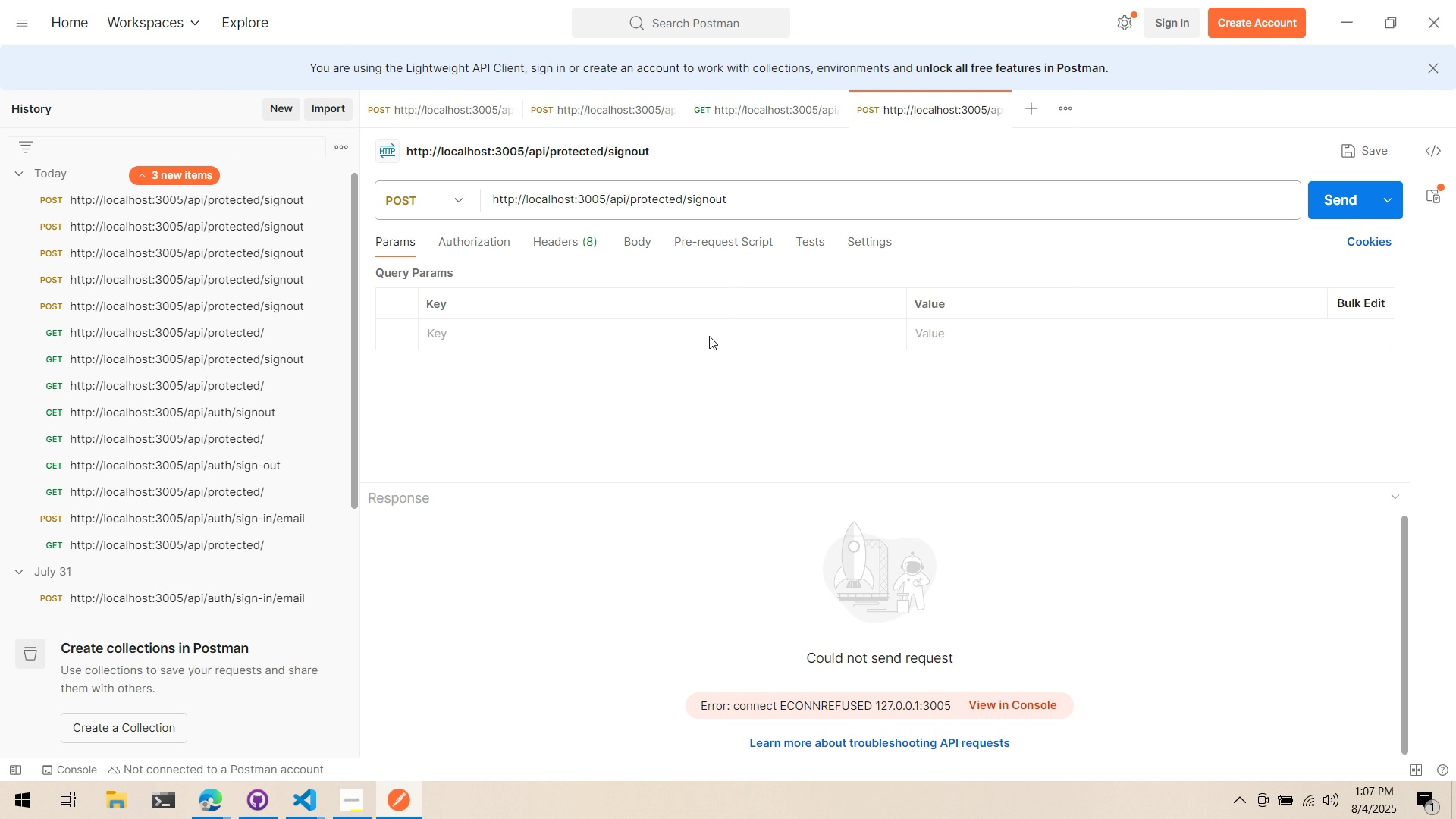 
key(Alt+Tab)
 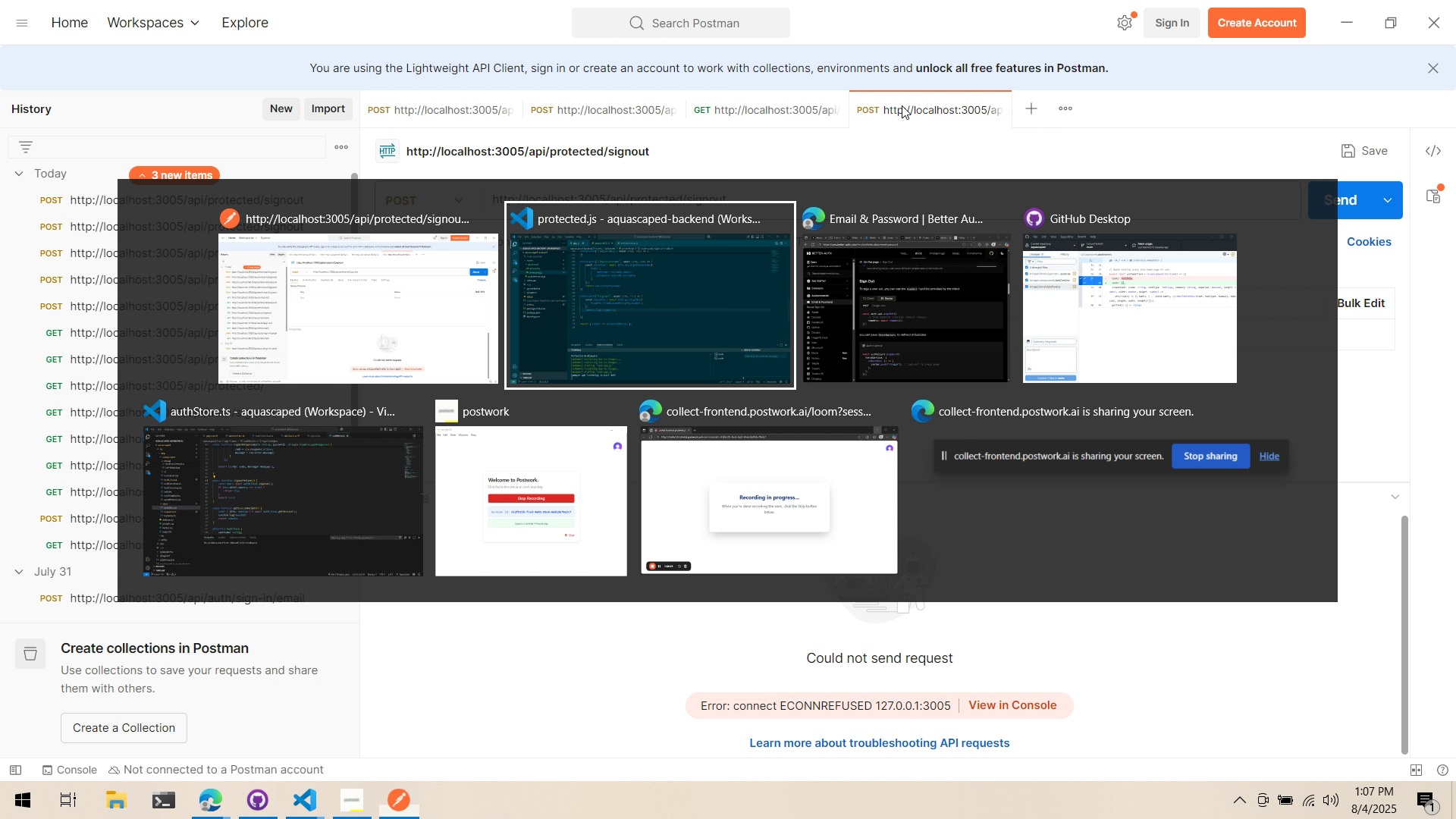 
key(Alt+Tab)
 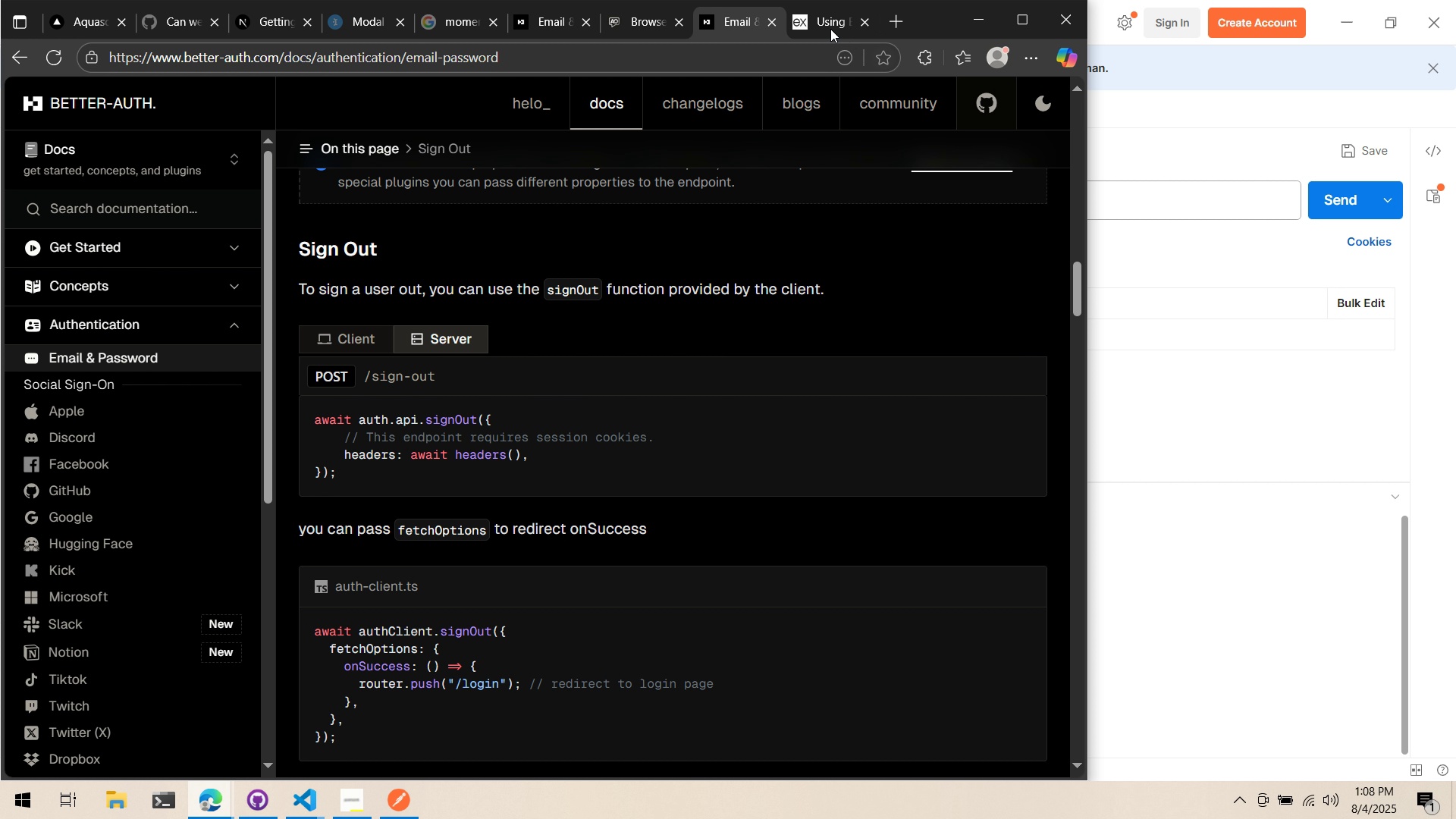 
left_click([815, 14])
 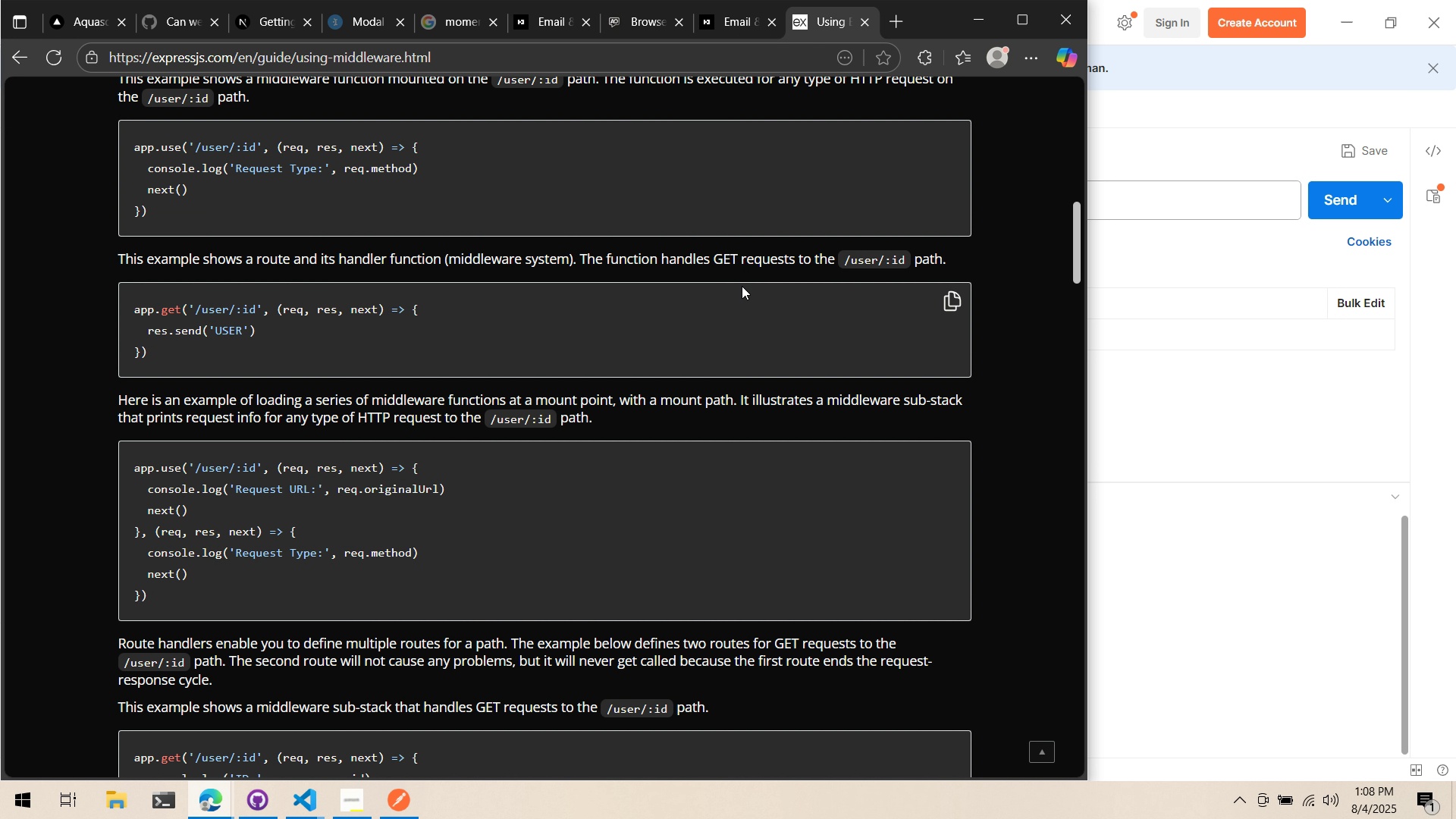 
scroll: coordinate [742, 286], scroll_direction: up, amount: 1.0
 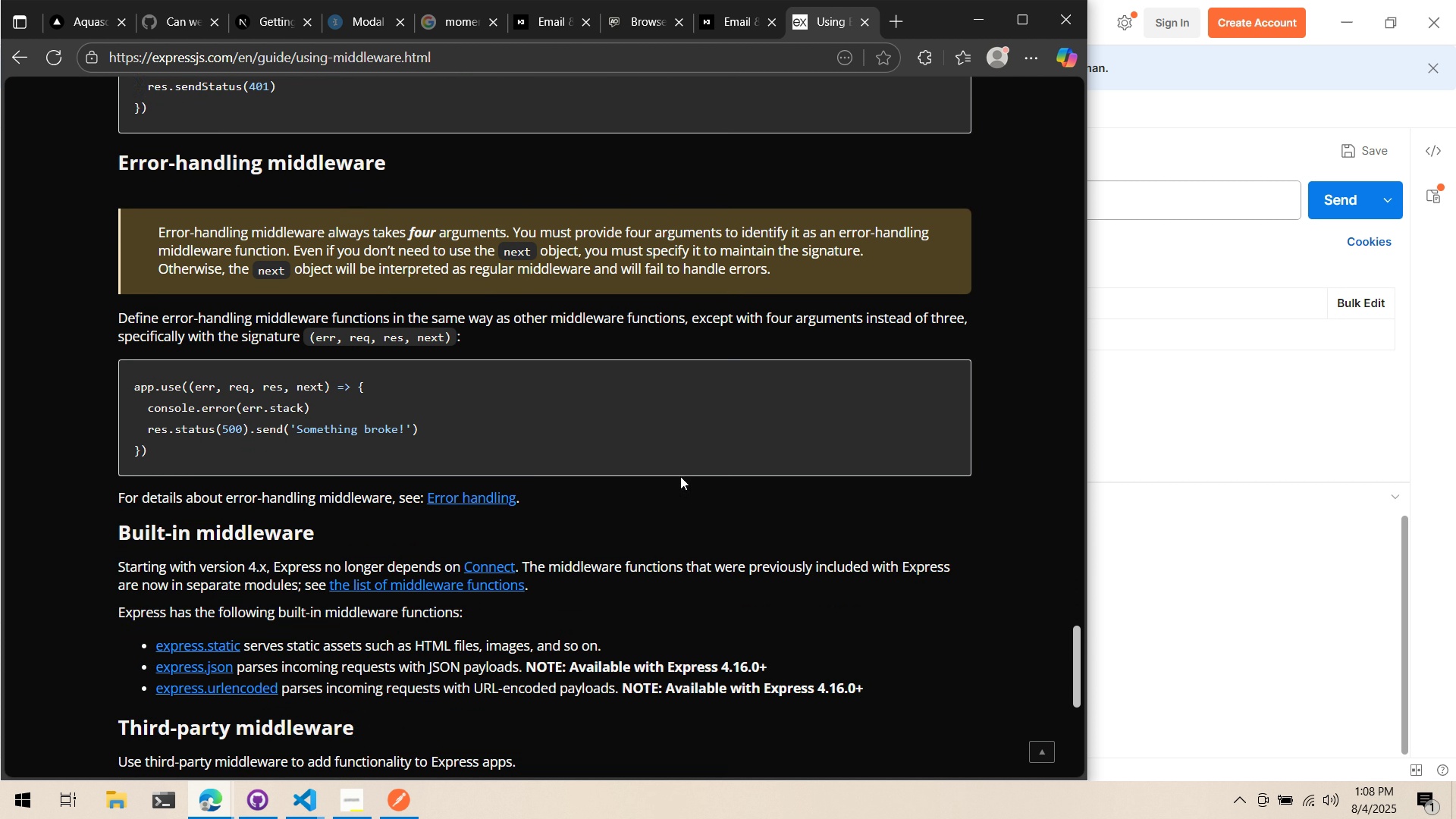 
wait(29.74)
 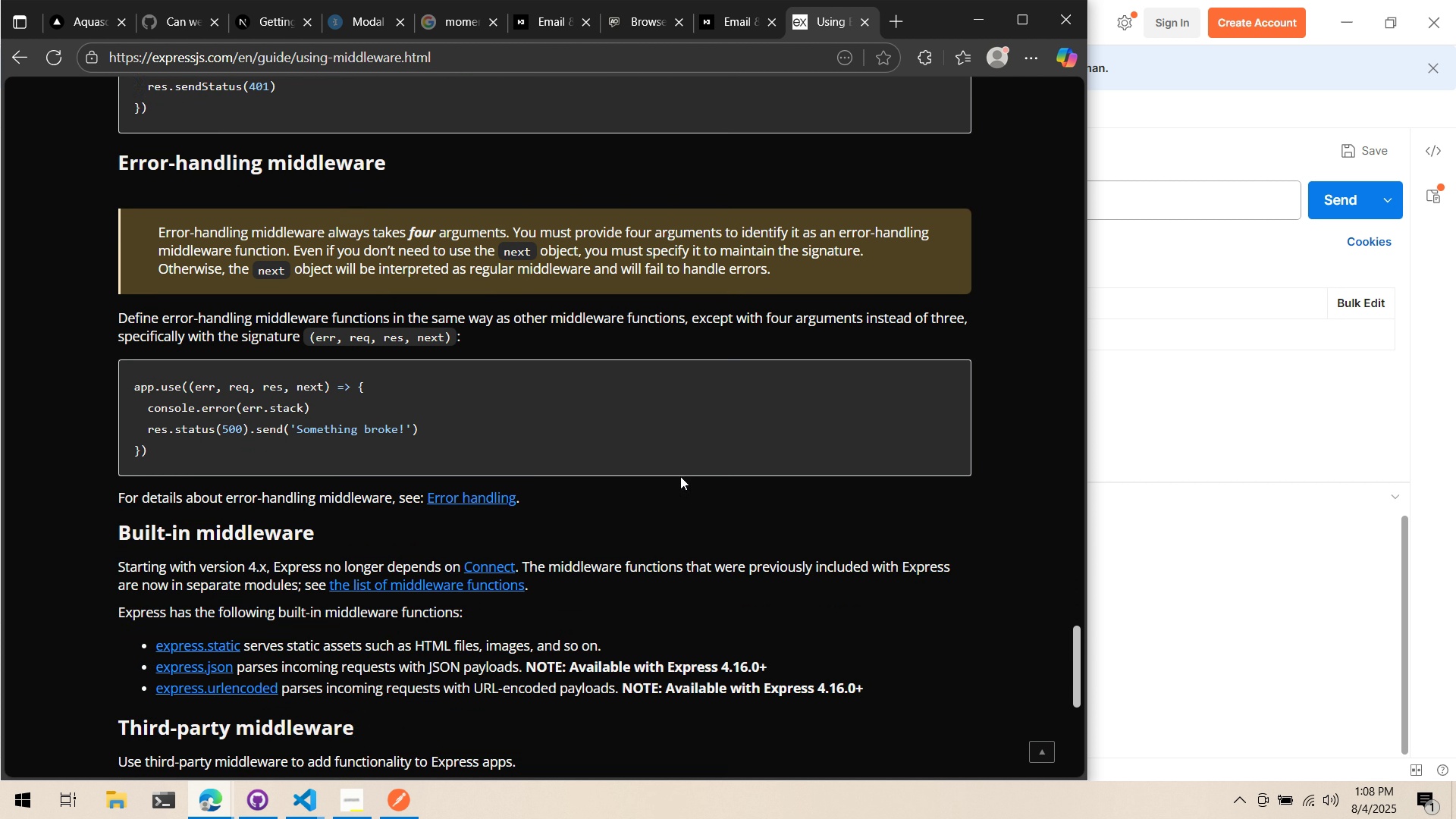 
scroll: coordinate [733, 448], scroll_direction: down, amount: 4.0
 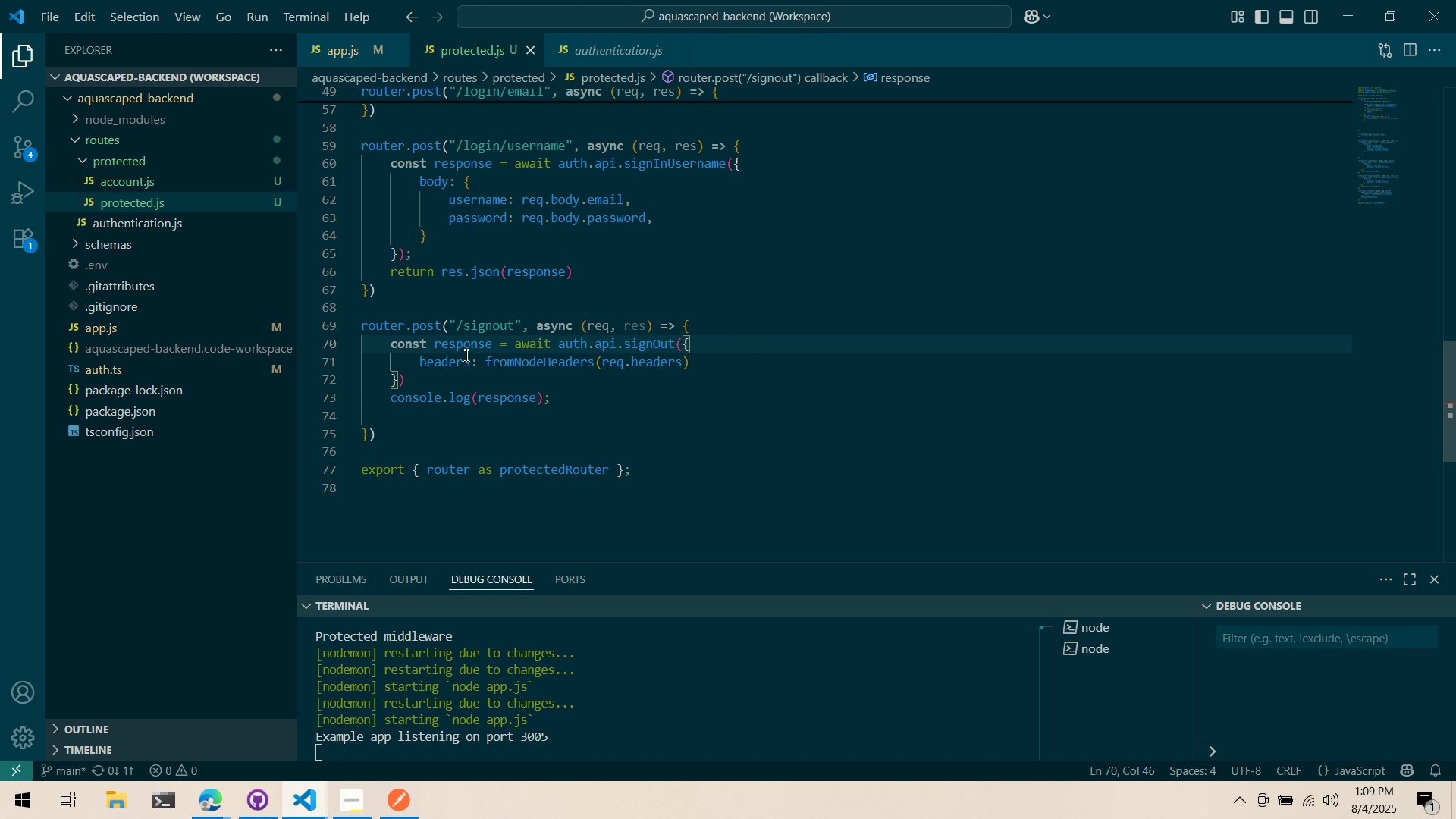 
wait(9.82)
 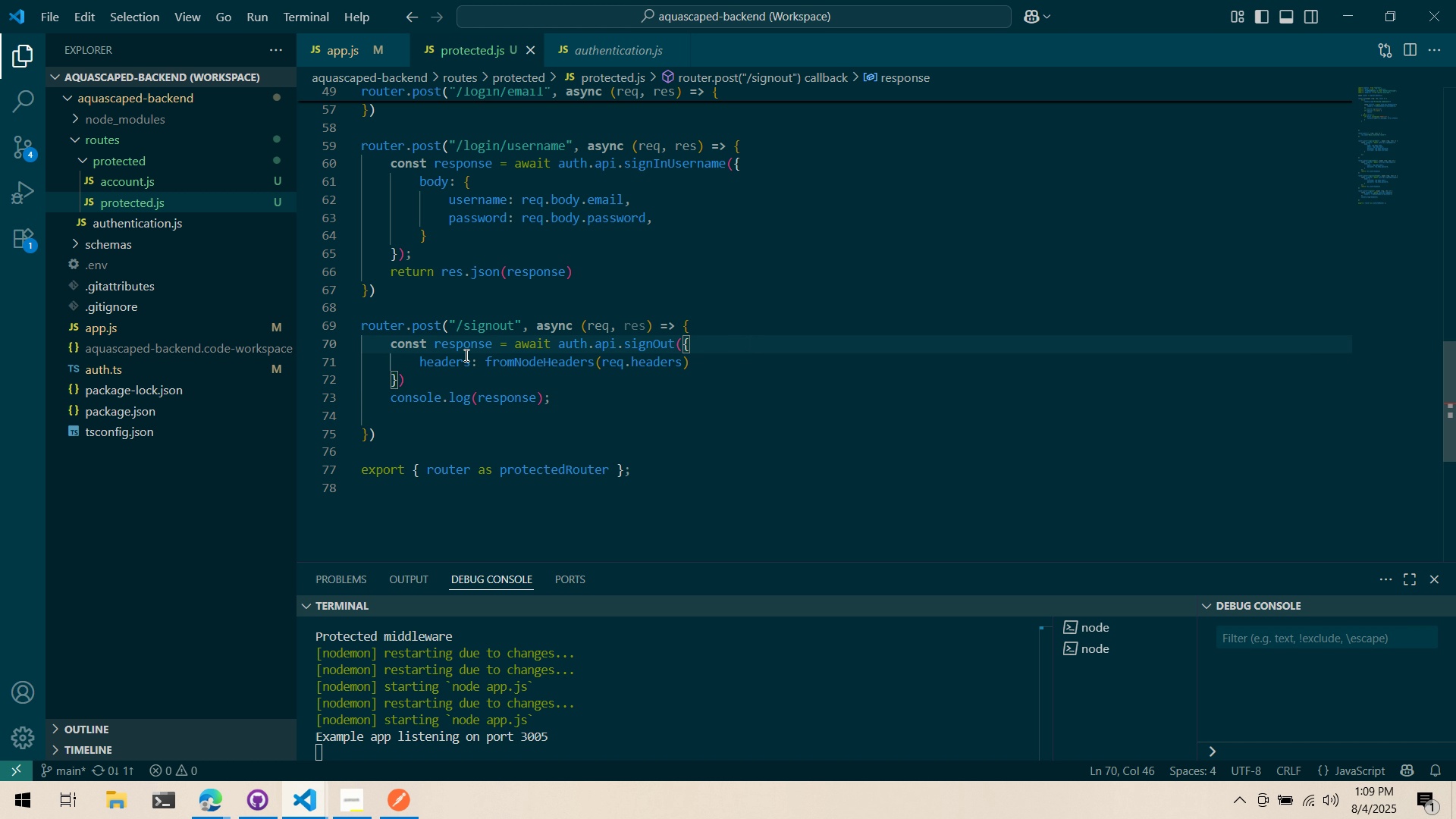 
scroll: coordinate [688, 476], scroll_direction: down, amount: 15.0
 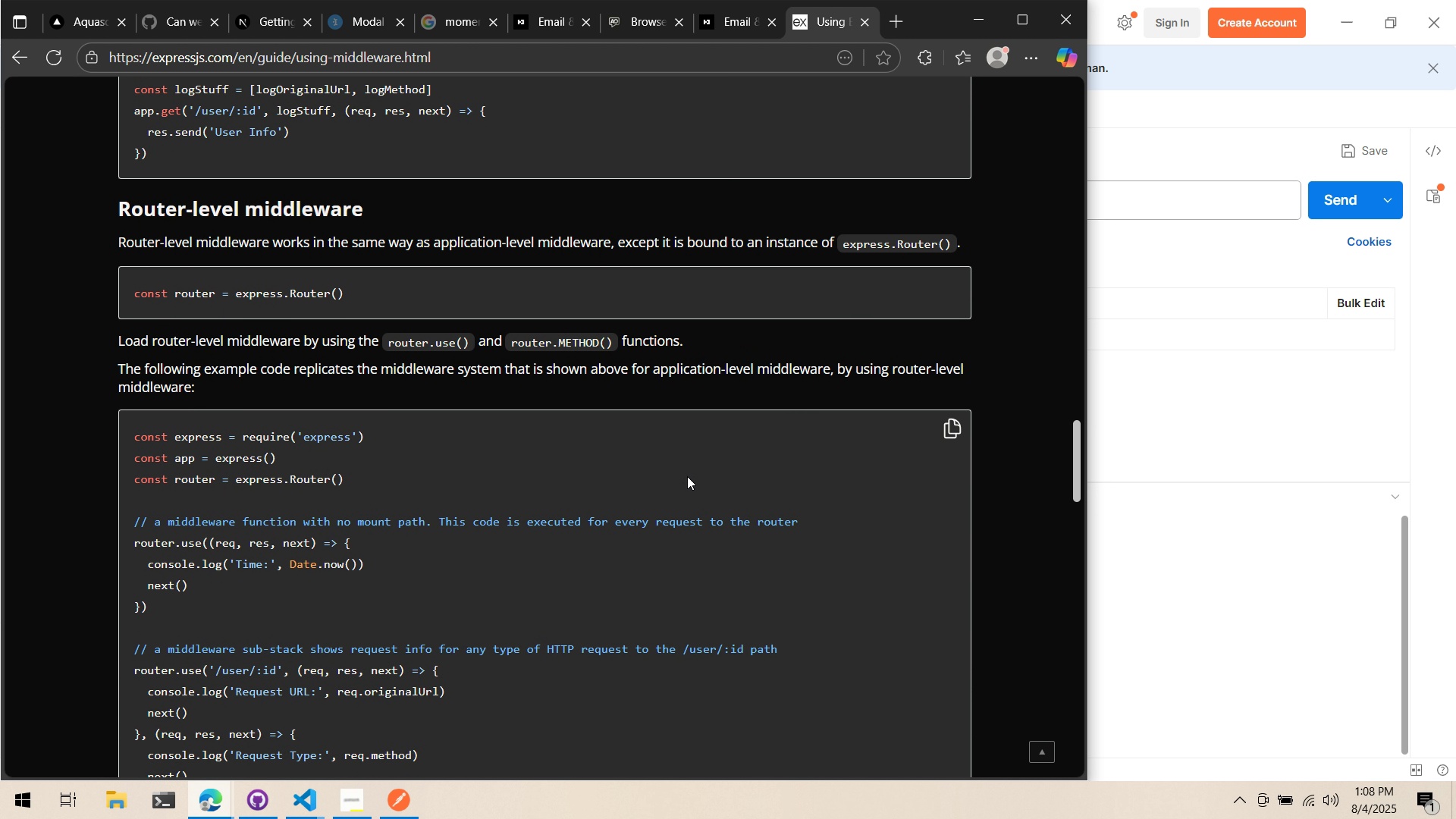 
scroll: coordinate [680, 476], scroll_direction: down, amount: 13.0
 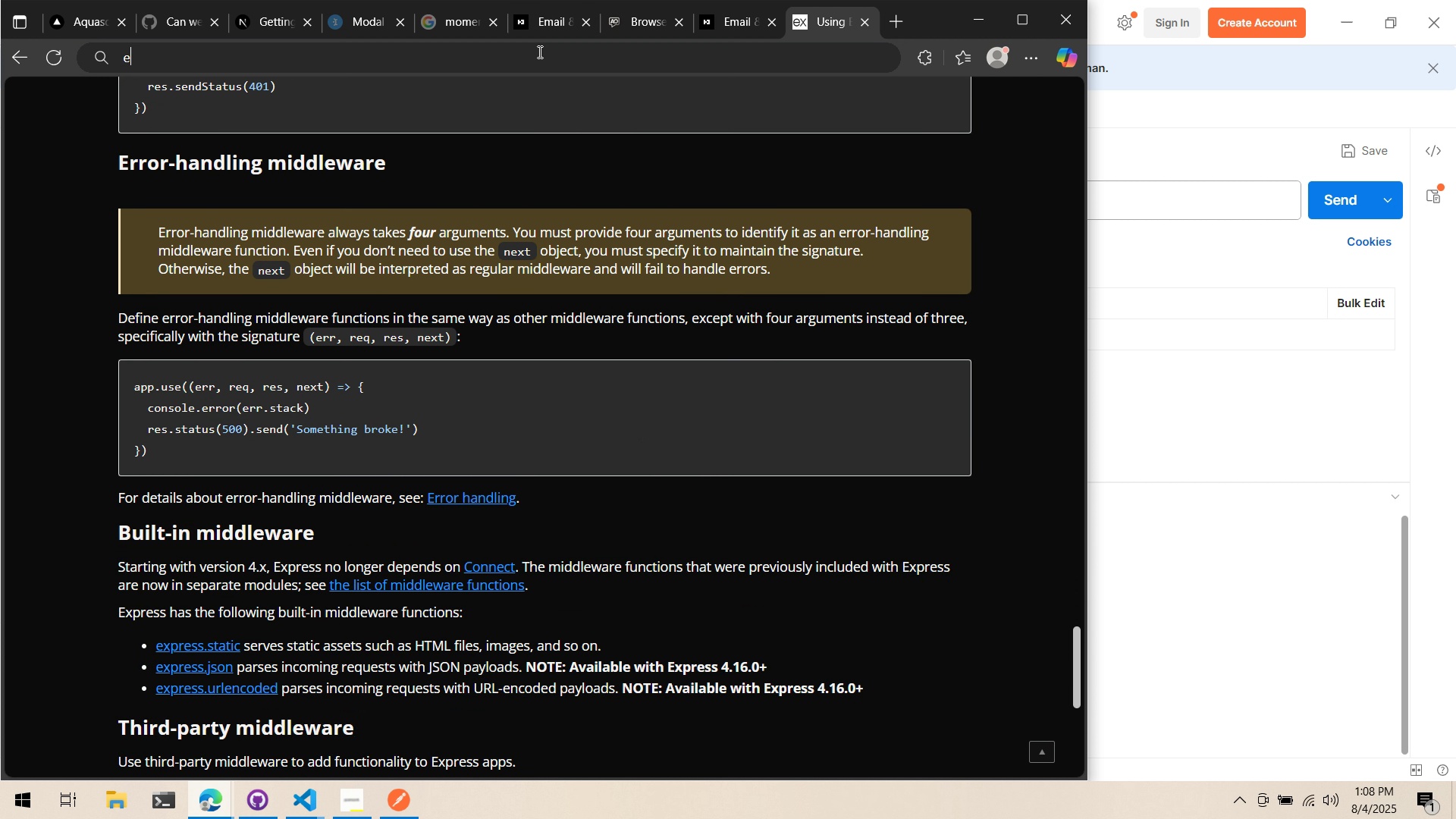 
type(express )
 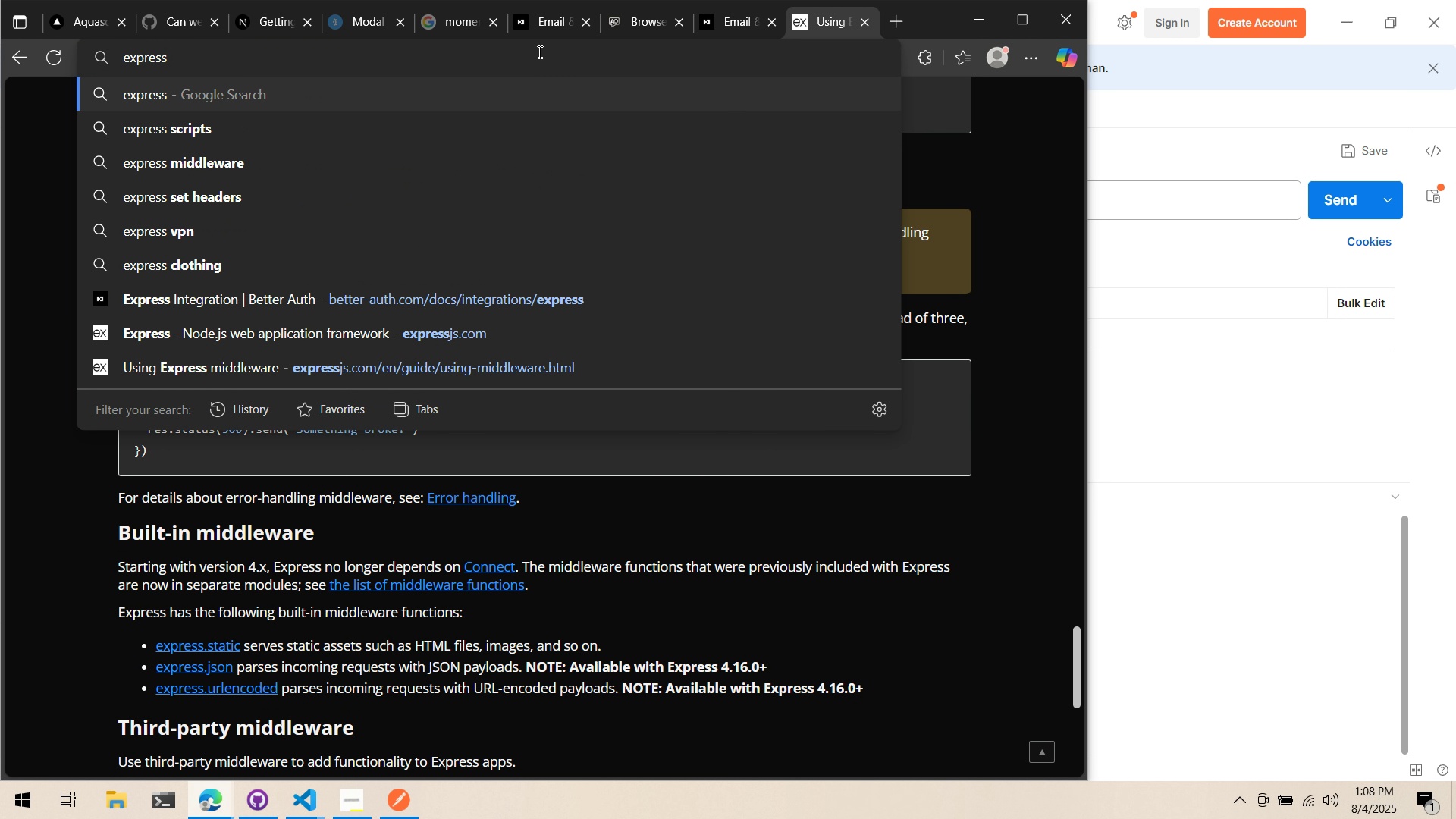 
key(Alt+AltLeft)
 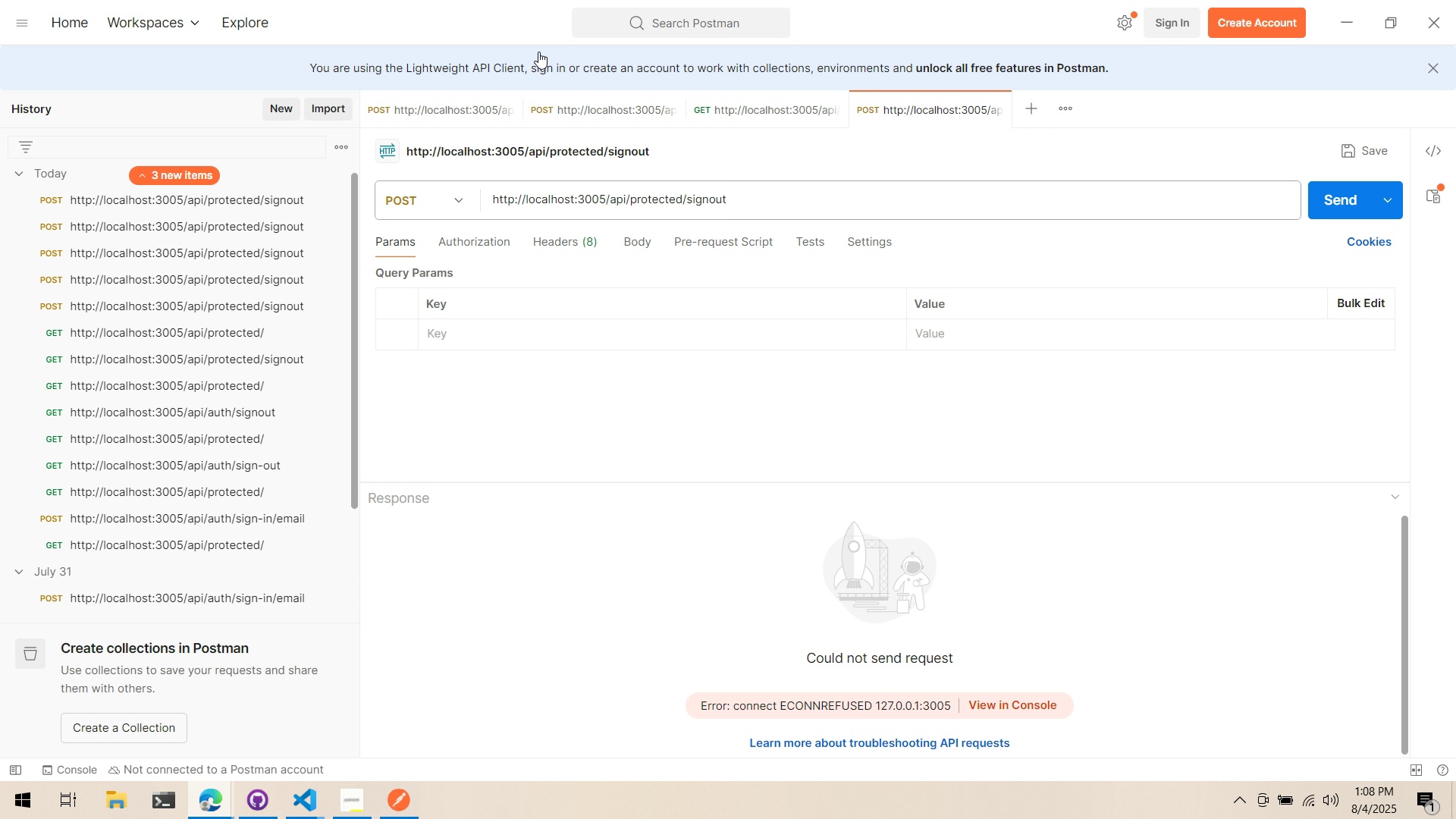 
key(Alt+Tab)
 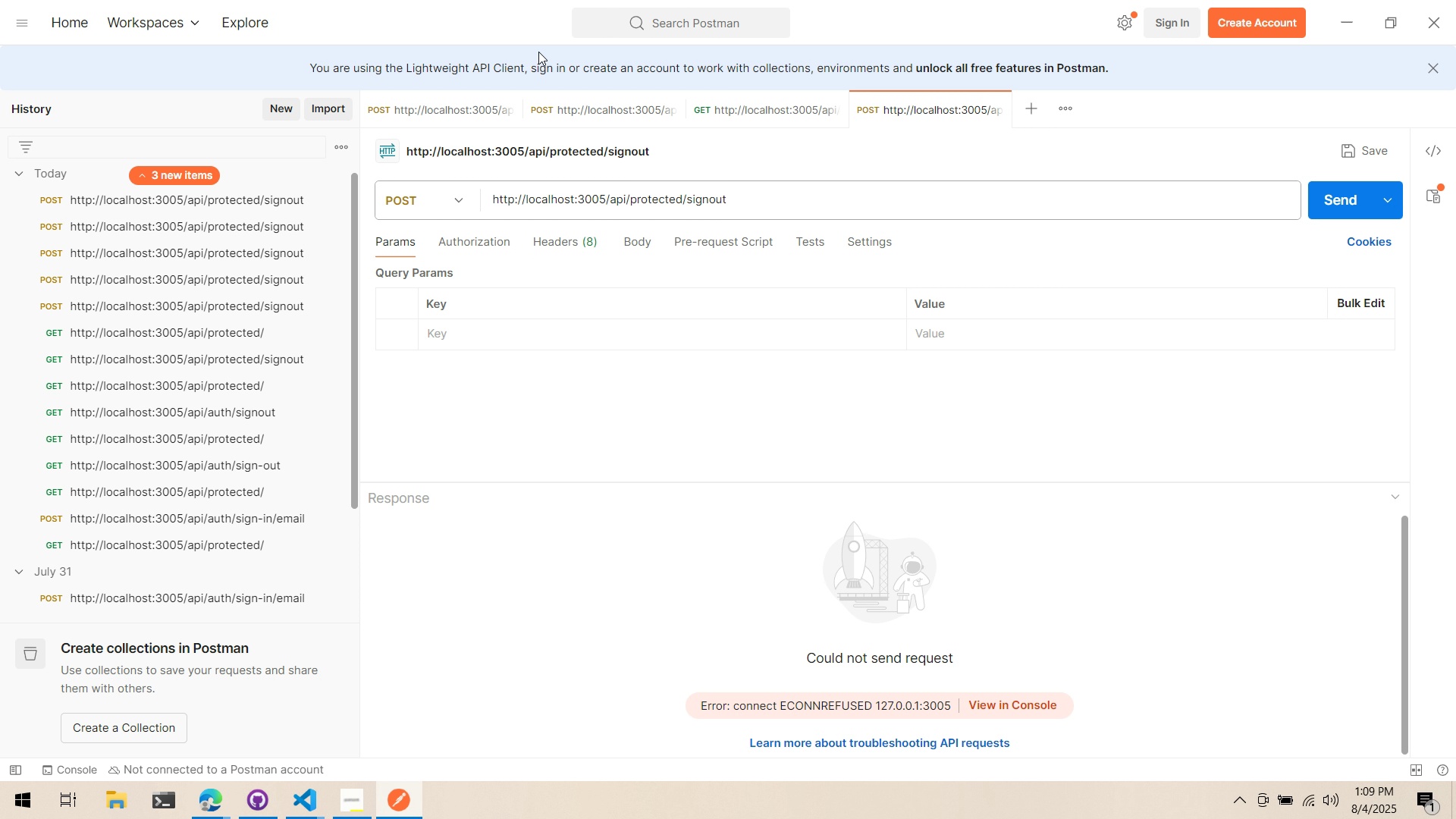 
key(Alt+Tab)
 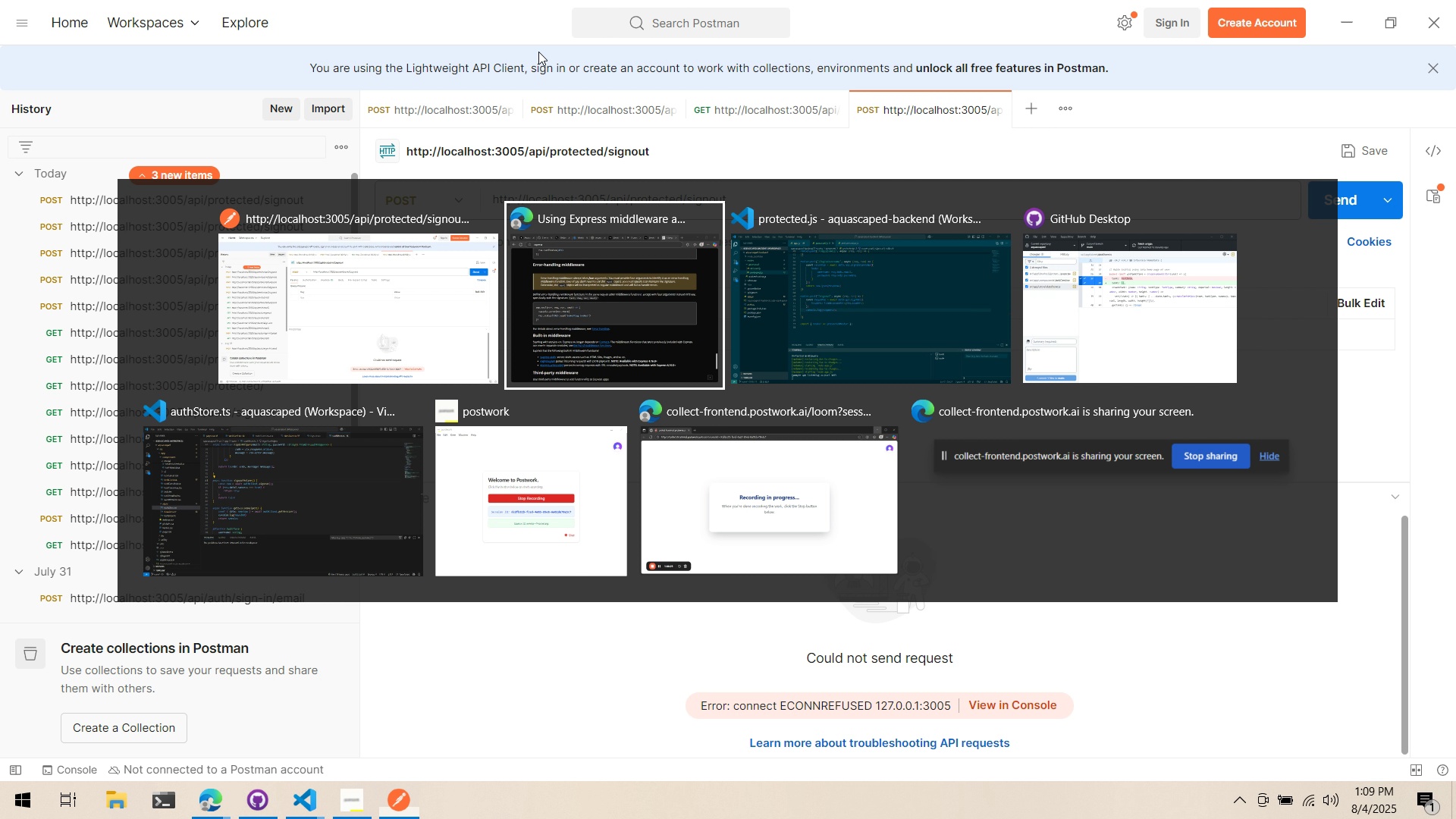 
key(Alt+Tab)
 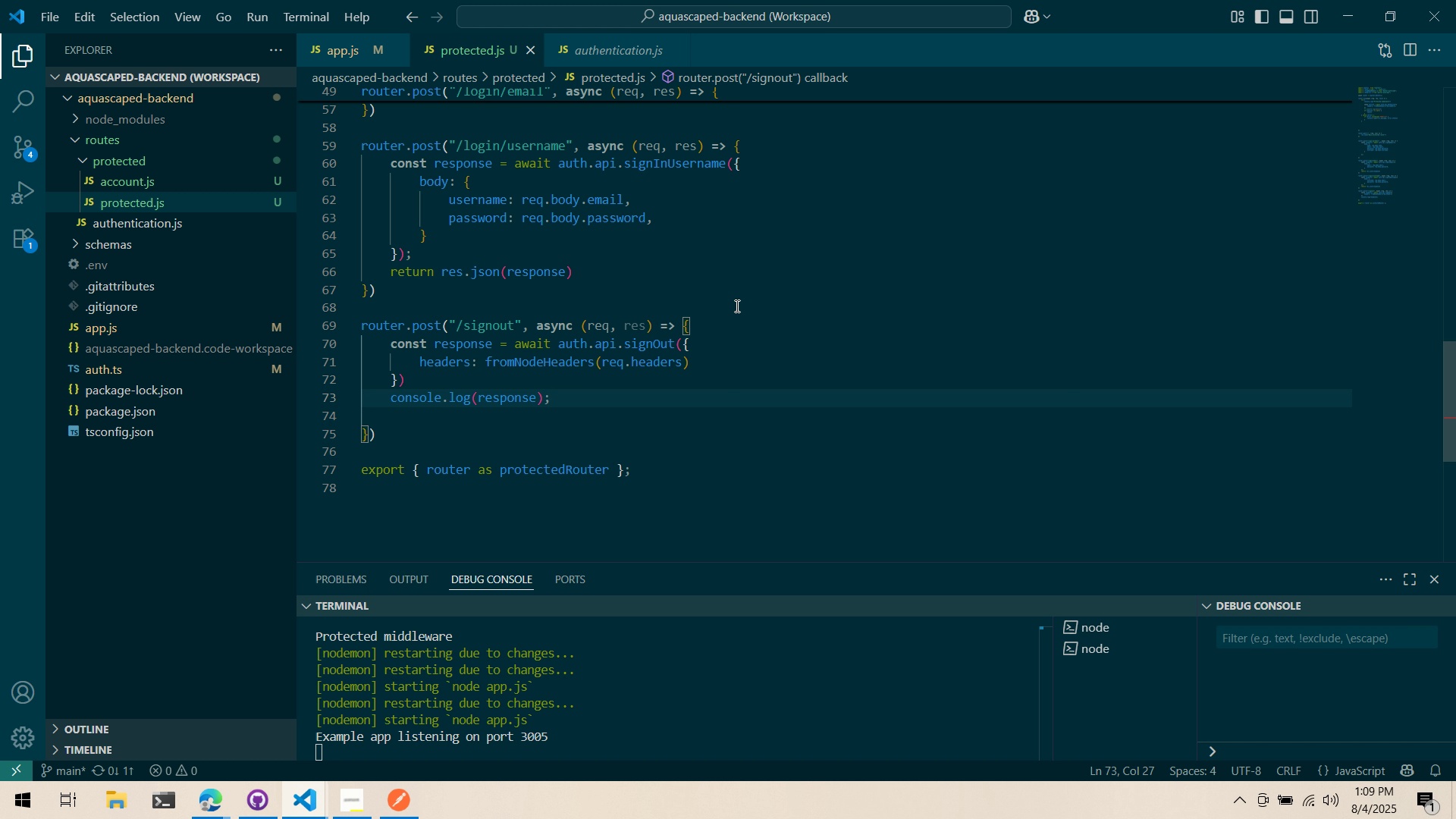 
left_click([752, 337])
 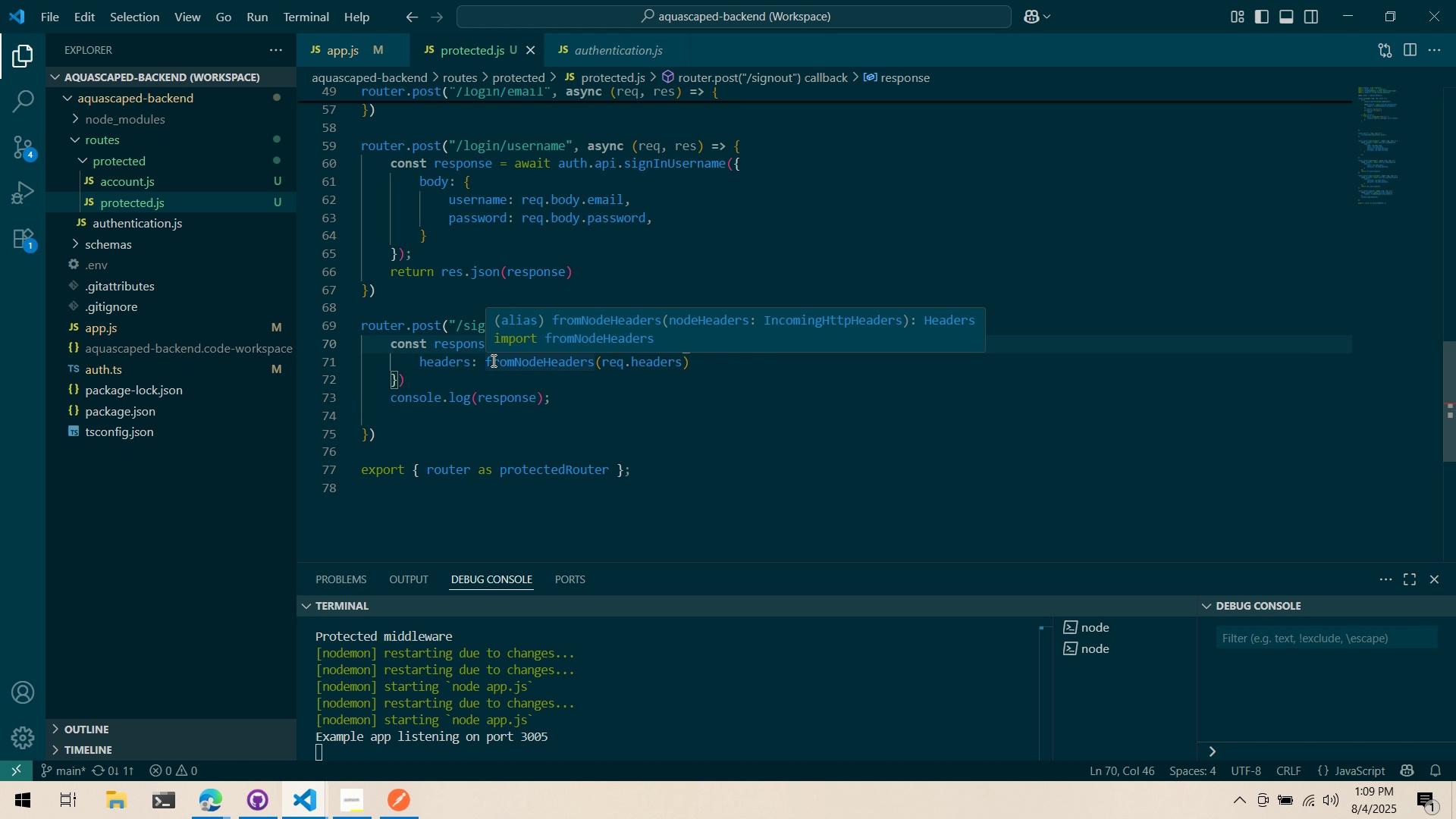 
double_click([486, 359])
 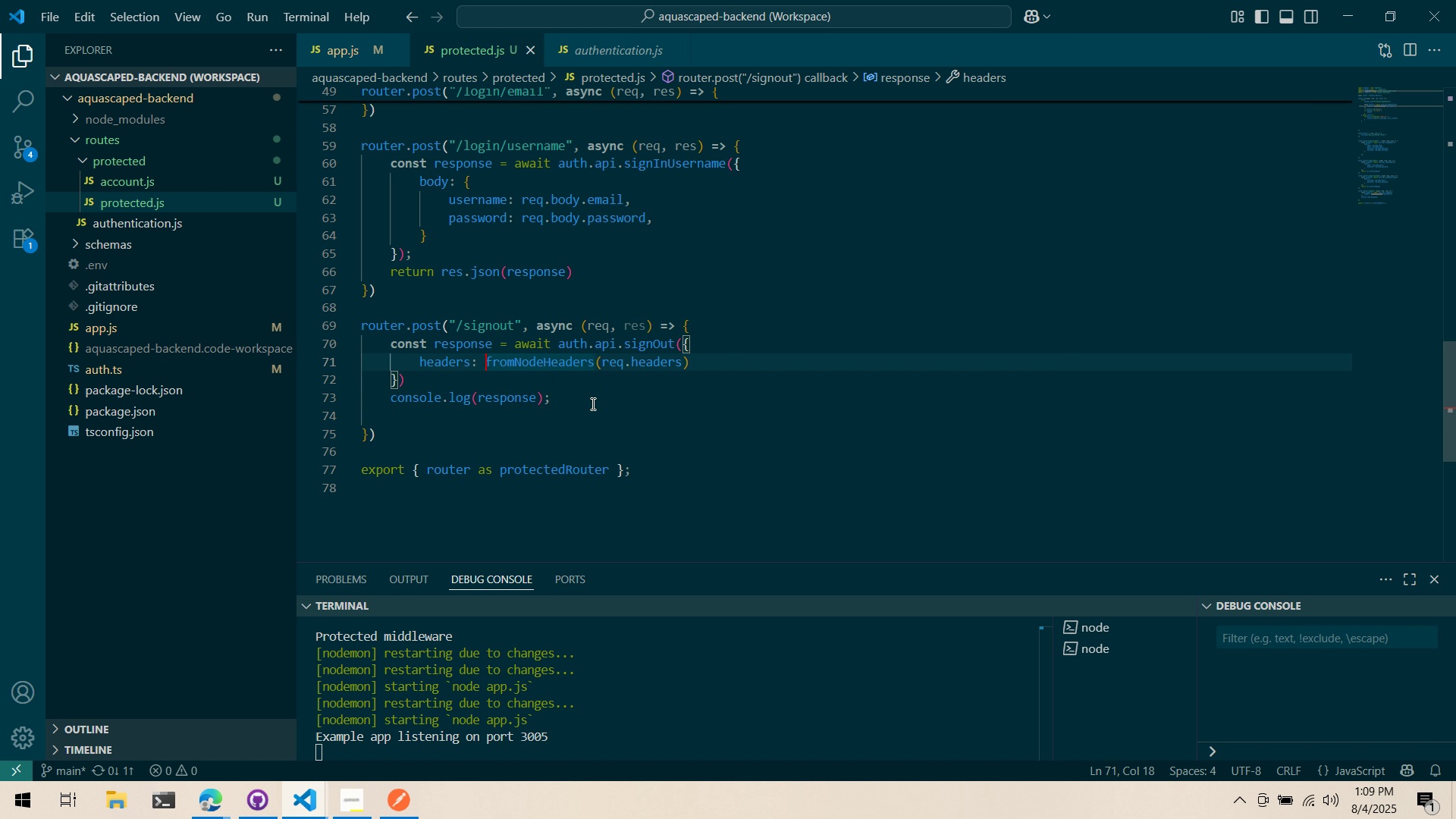 
scroll: coordinate [582, 420], scroll_direction: up, amount: 23.0
 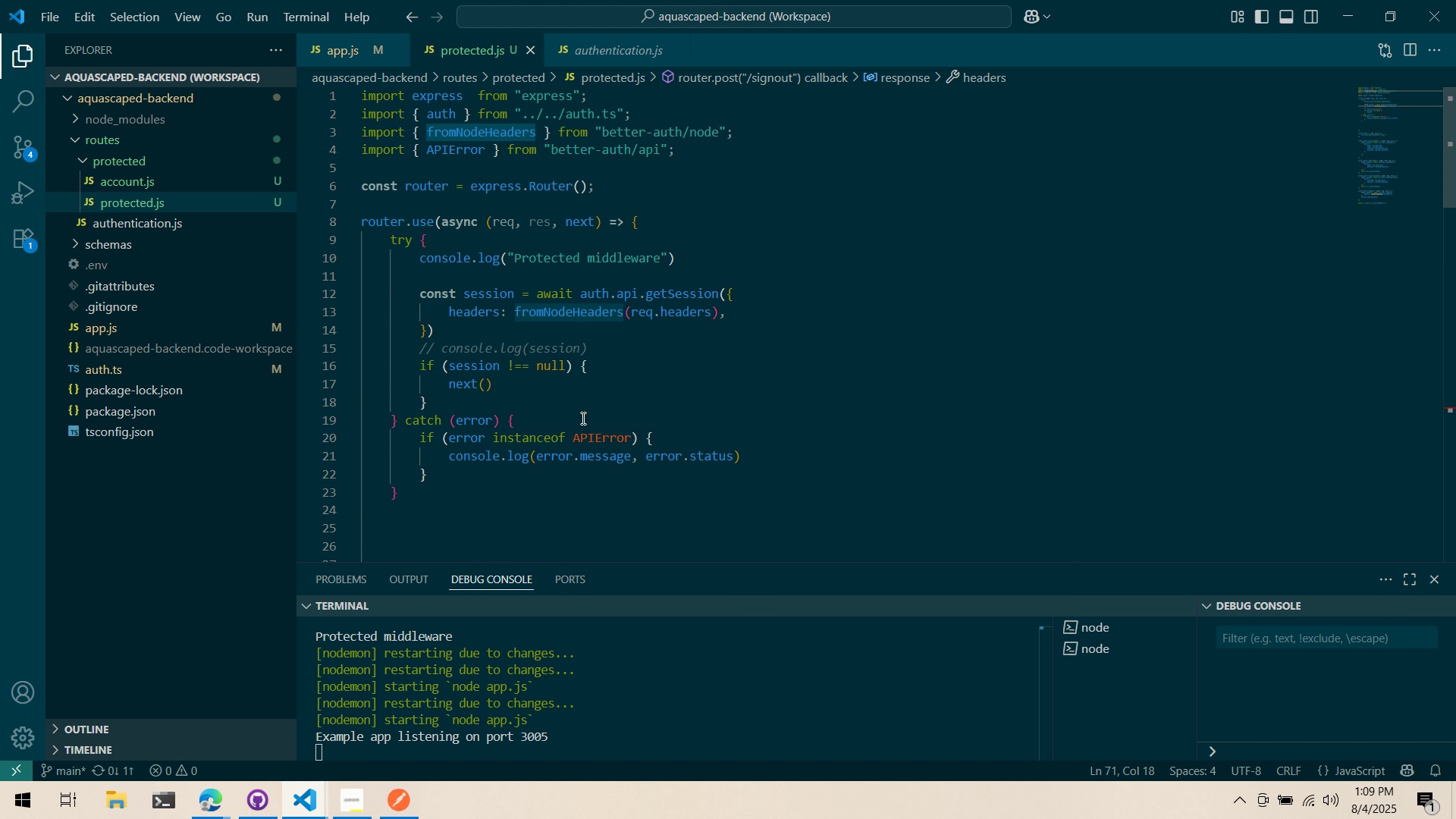 
wait(7.77)
 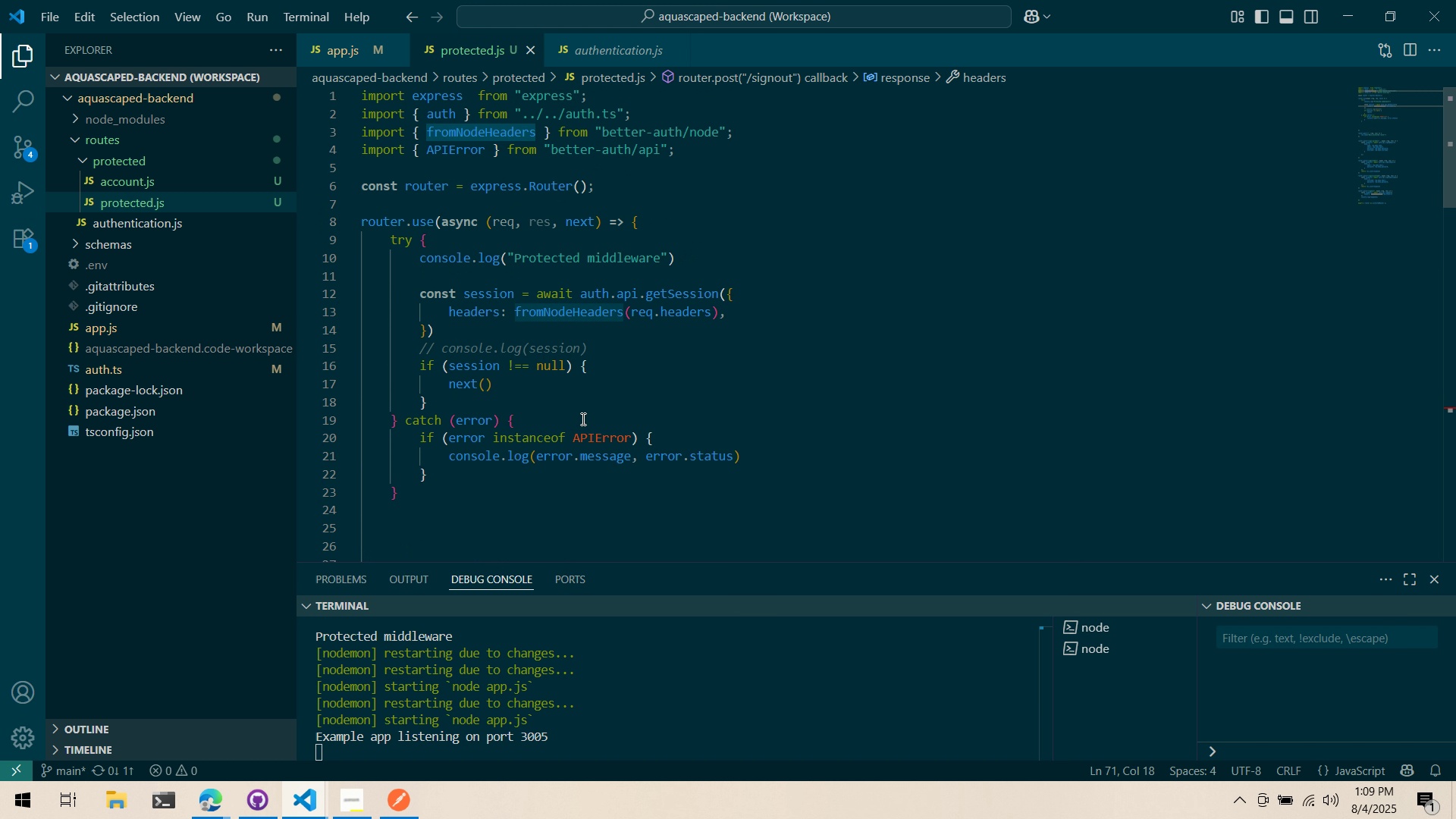 
scroll: coordinate [541, 359], scroll_direction: down, amount: 3.0
 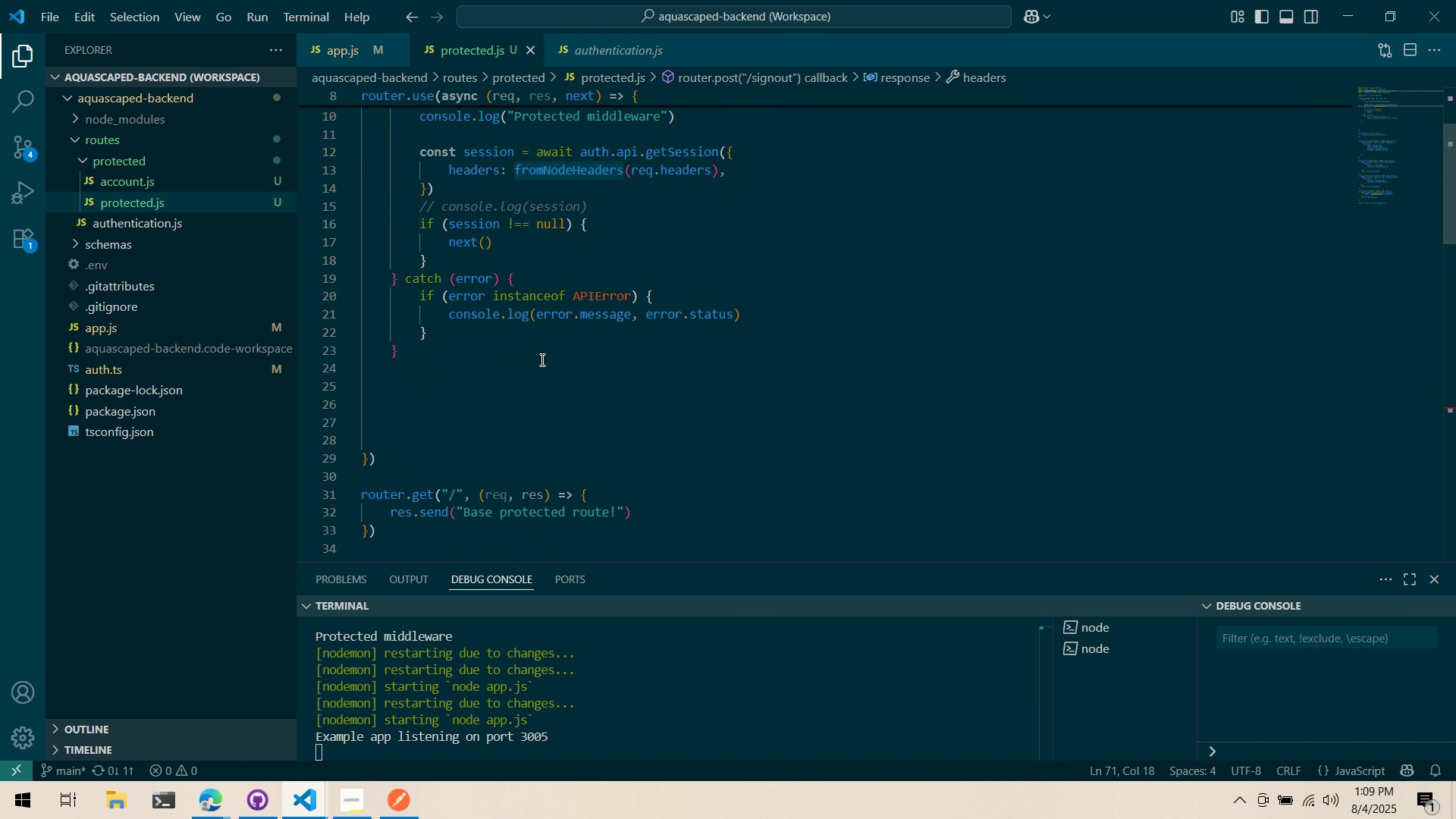 
key(Alt+AltLeft)
 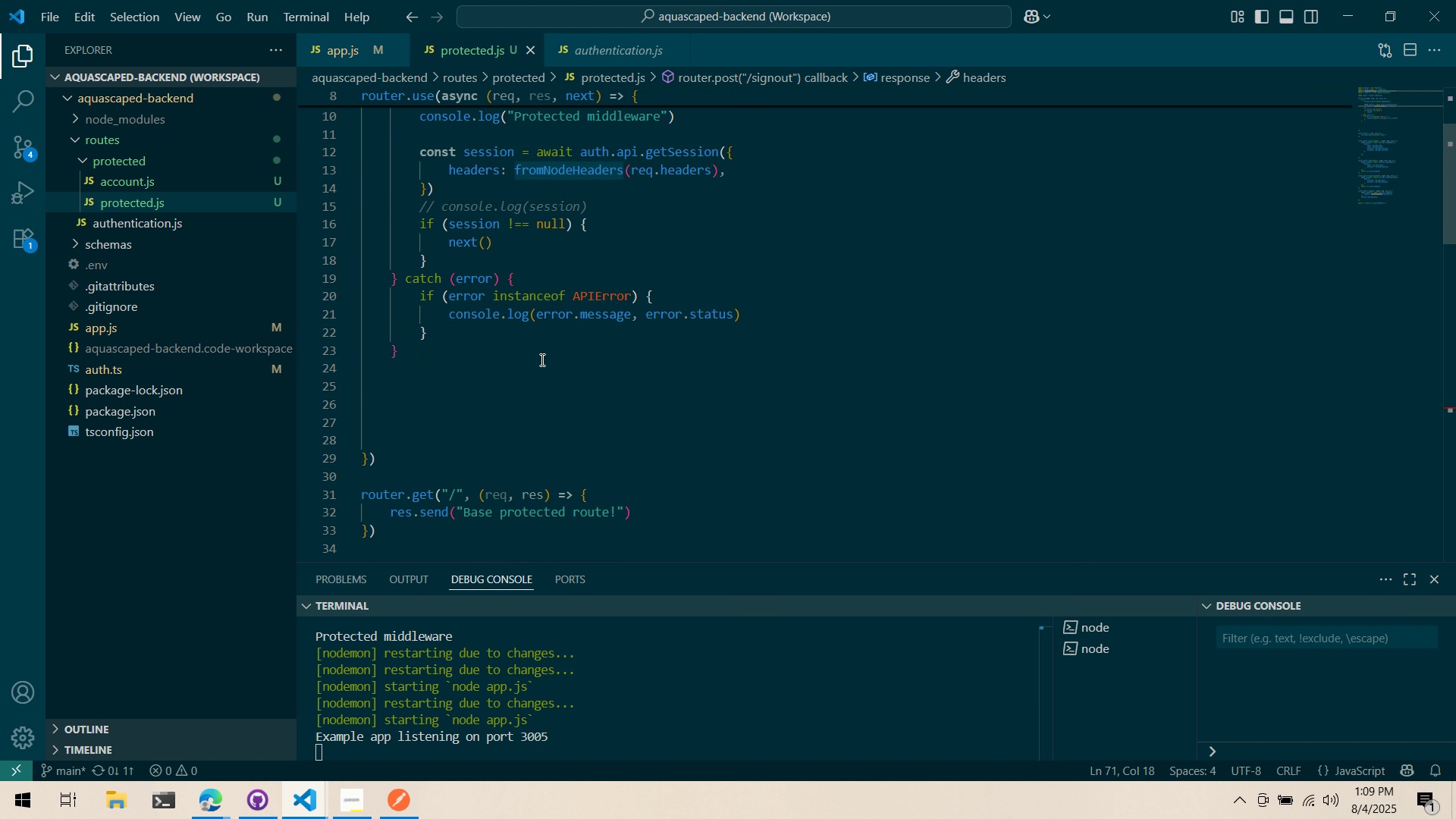 
key(Alt+Tab)
 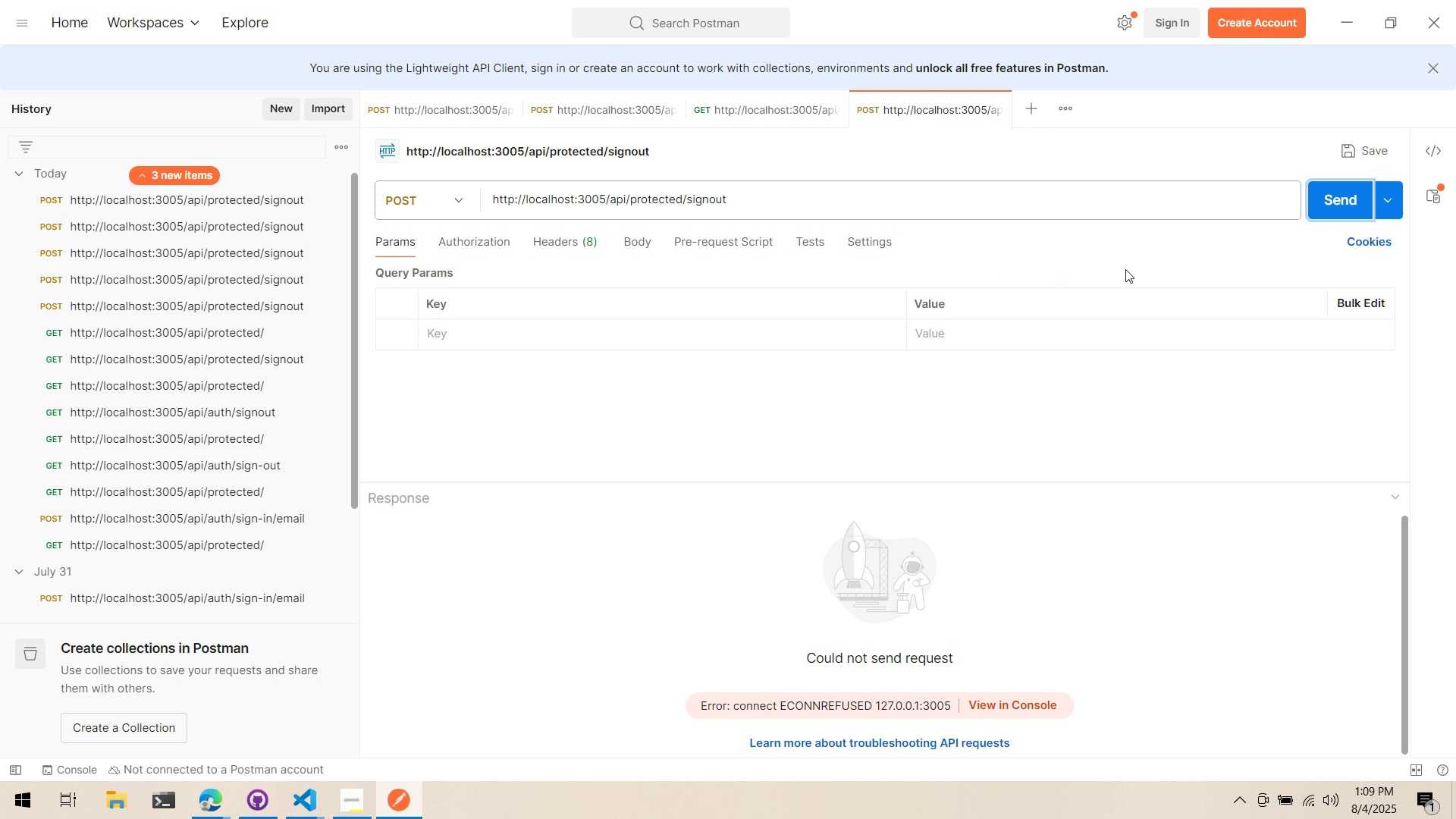 
left_click([1336, 202])
 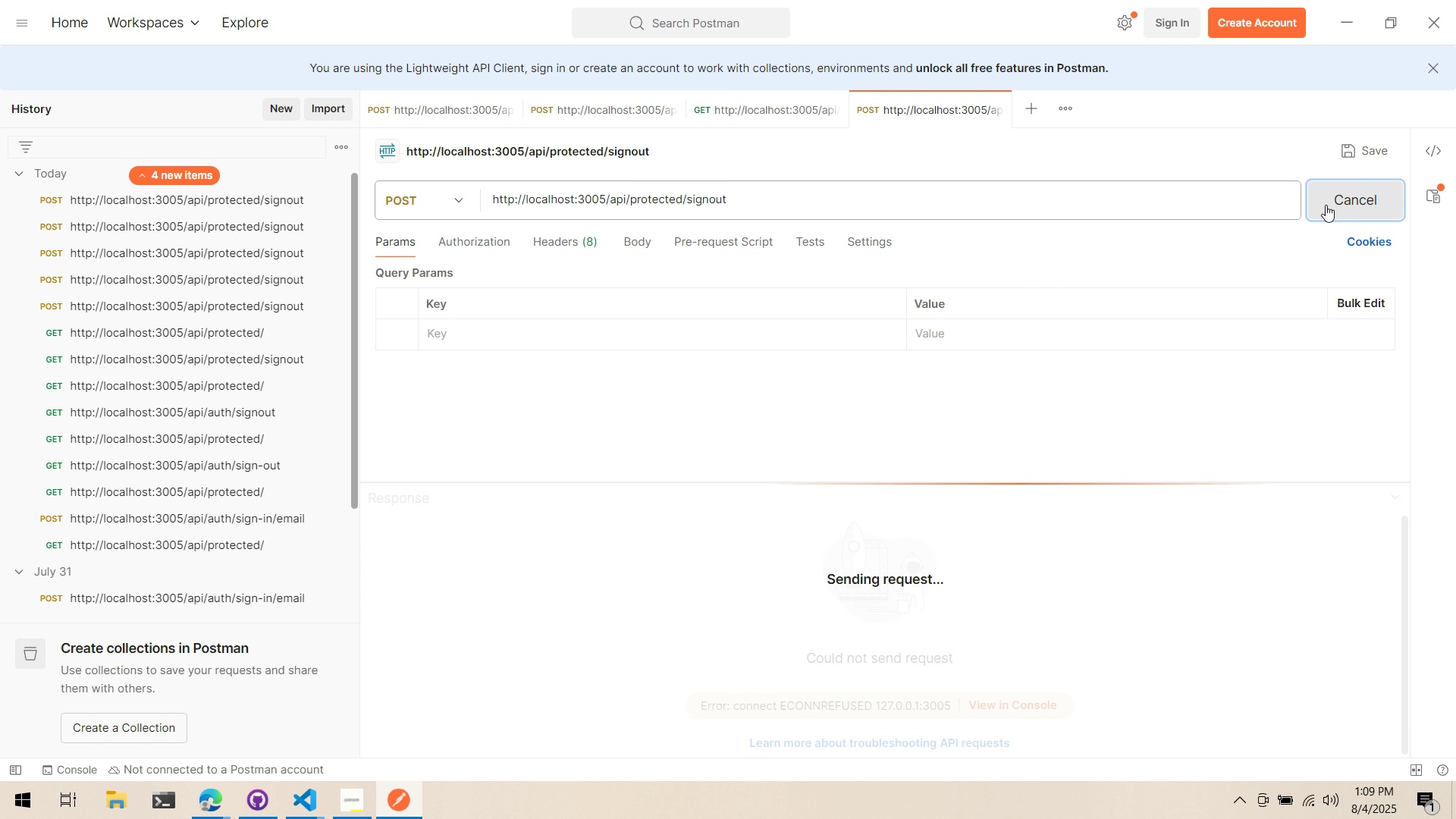 
key(Alt+Tab)
 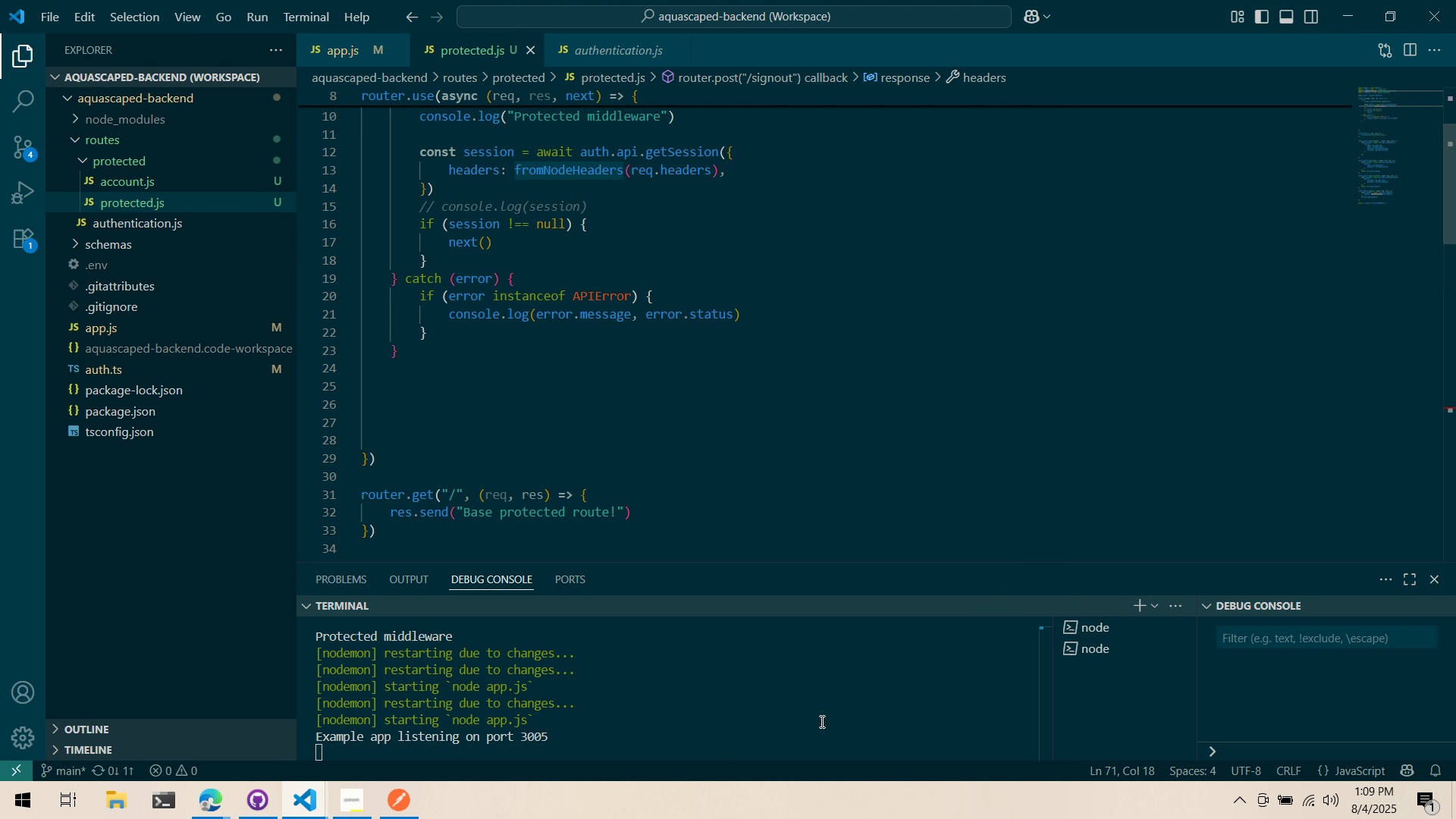 
scroll: coordinate [753, 704], scroll_direction: down, amount: 6.0
 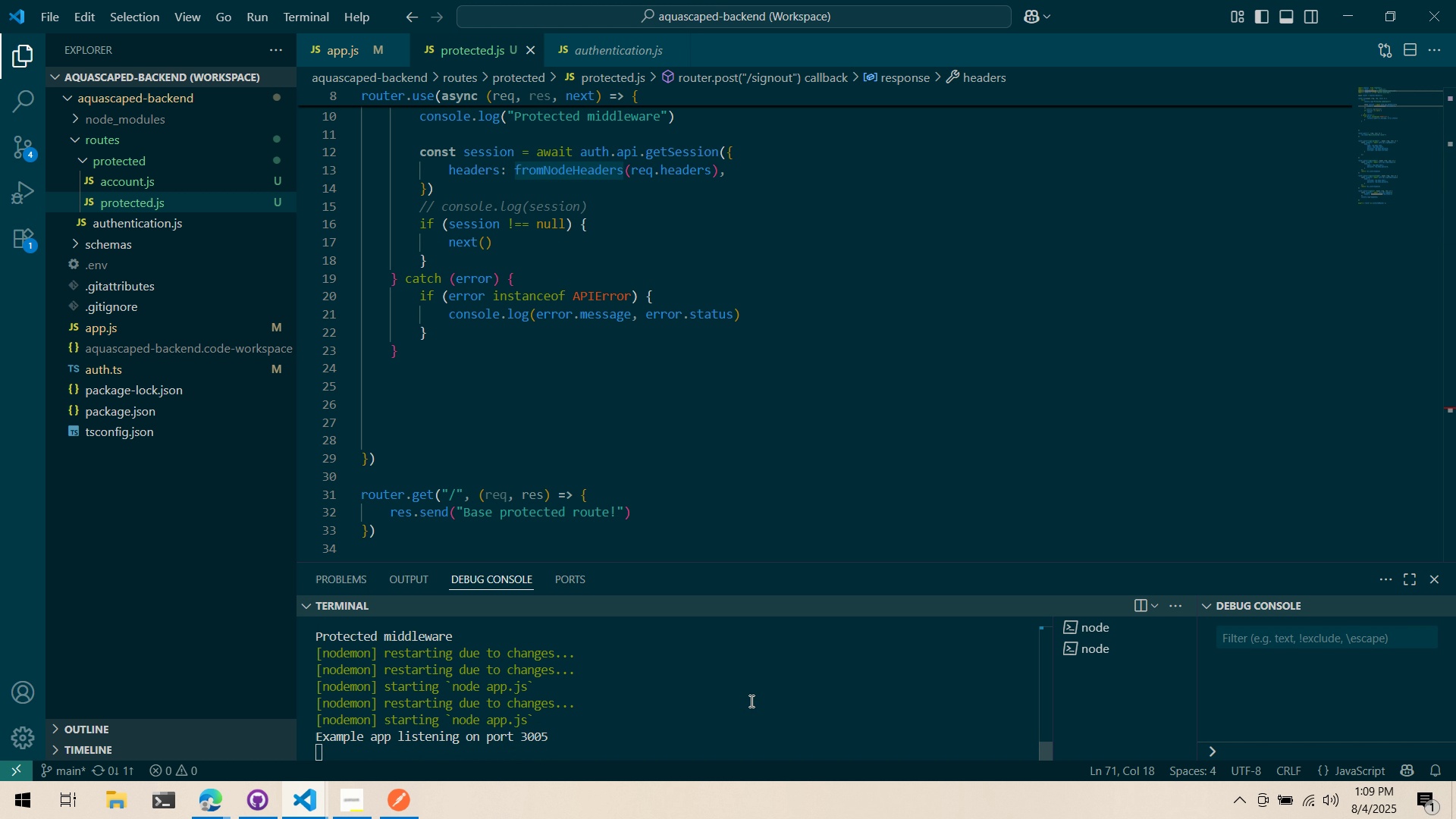 
key(Alt+AltLeft)
 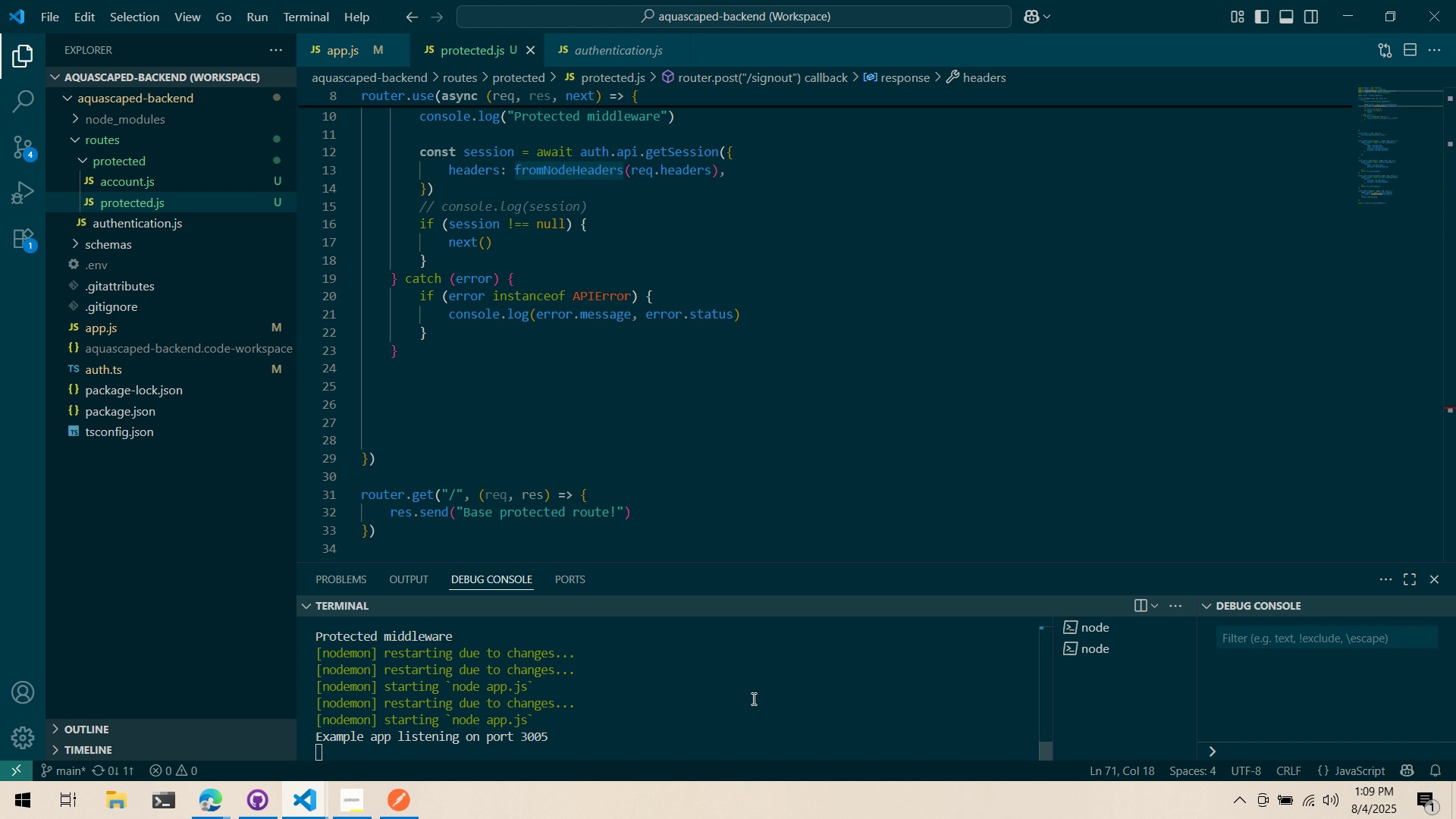 
key(Alt+Tab)
 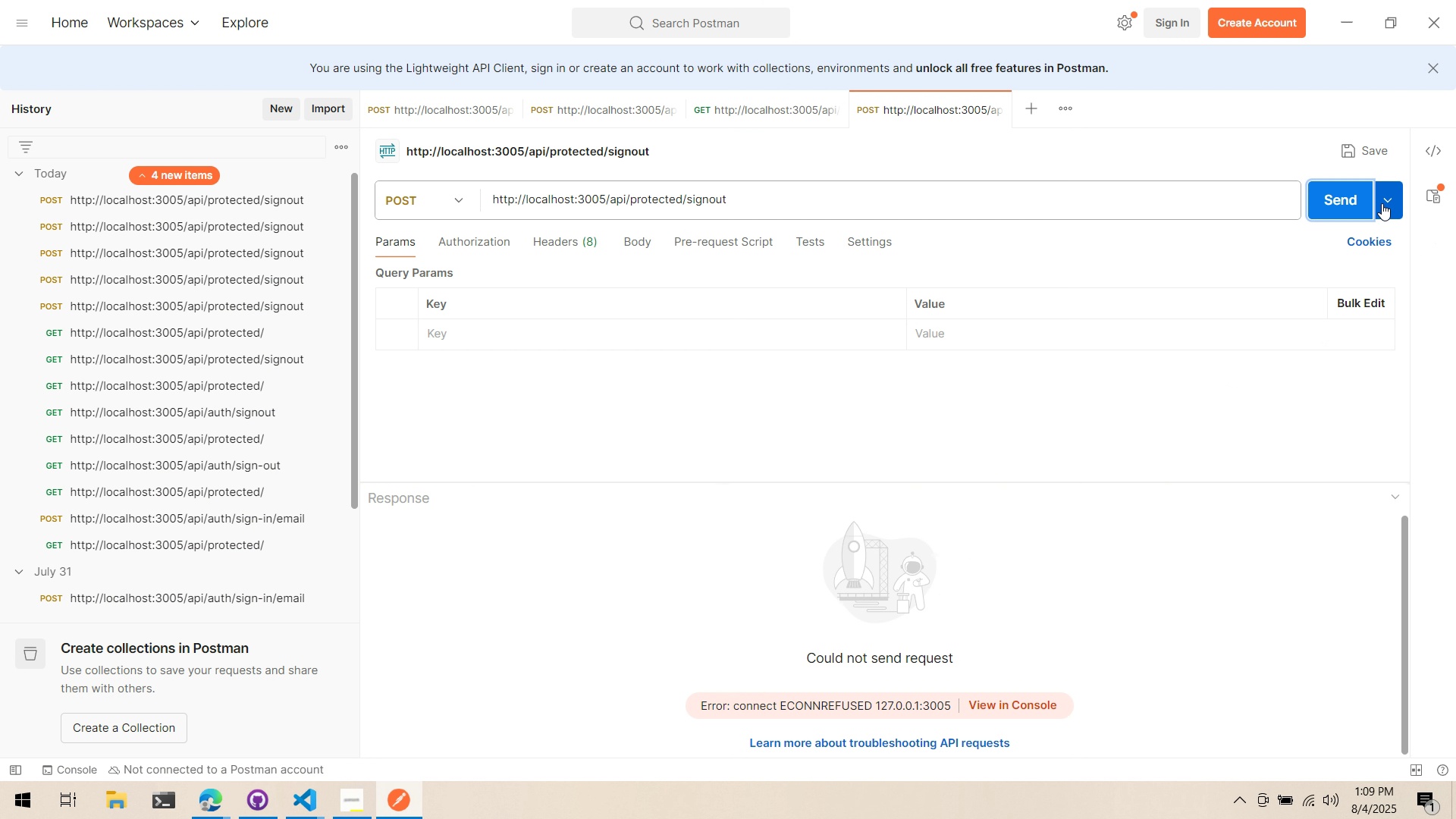 
key(Alt+AltLeft)
 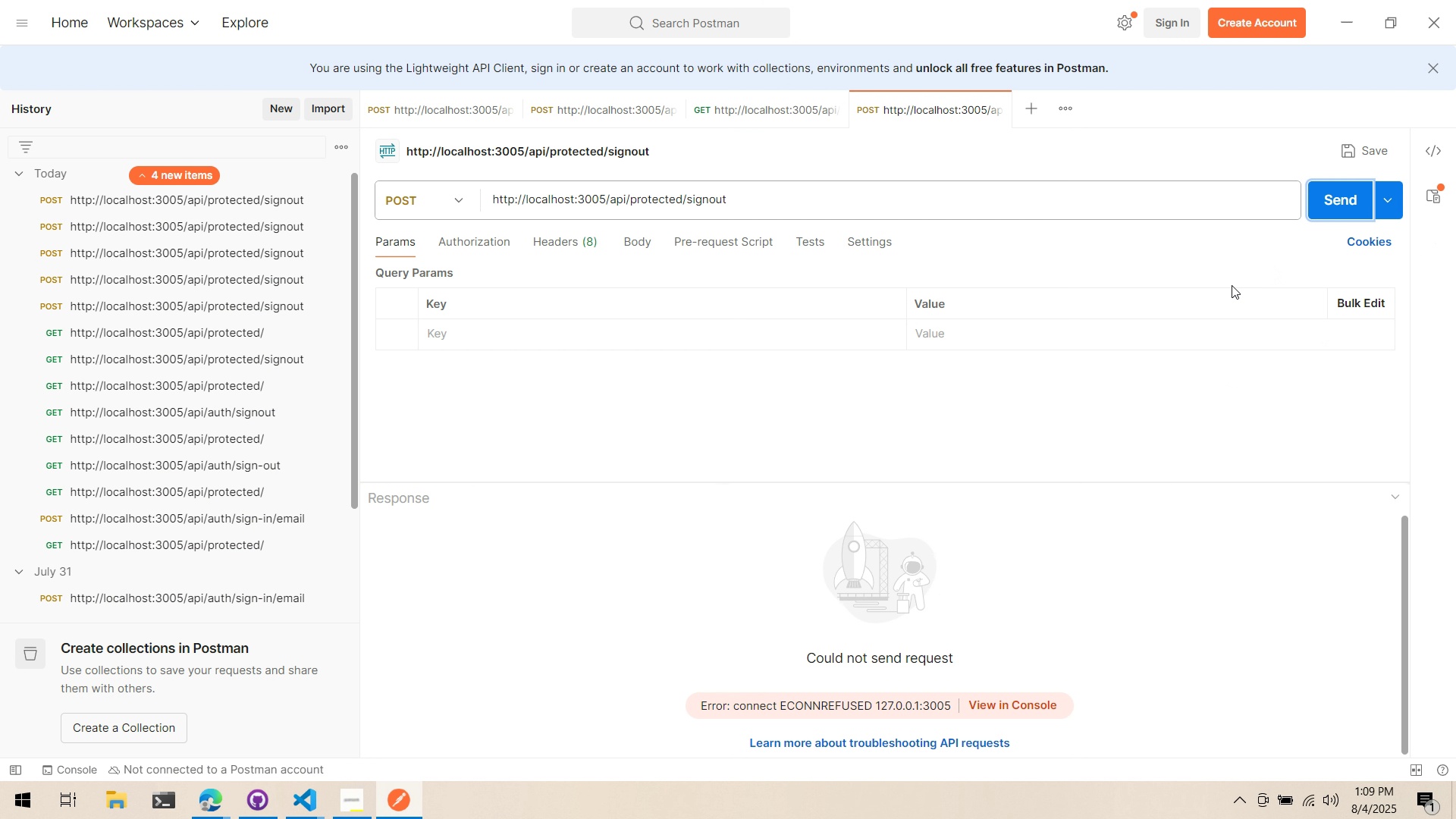 
key(Alt+Tab)
 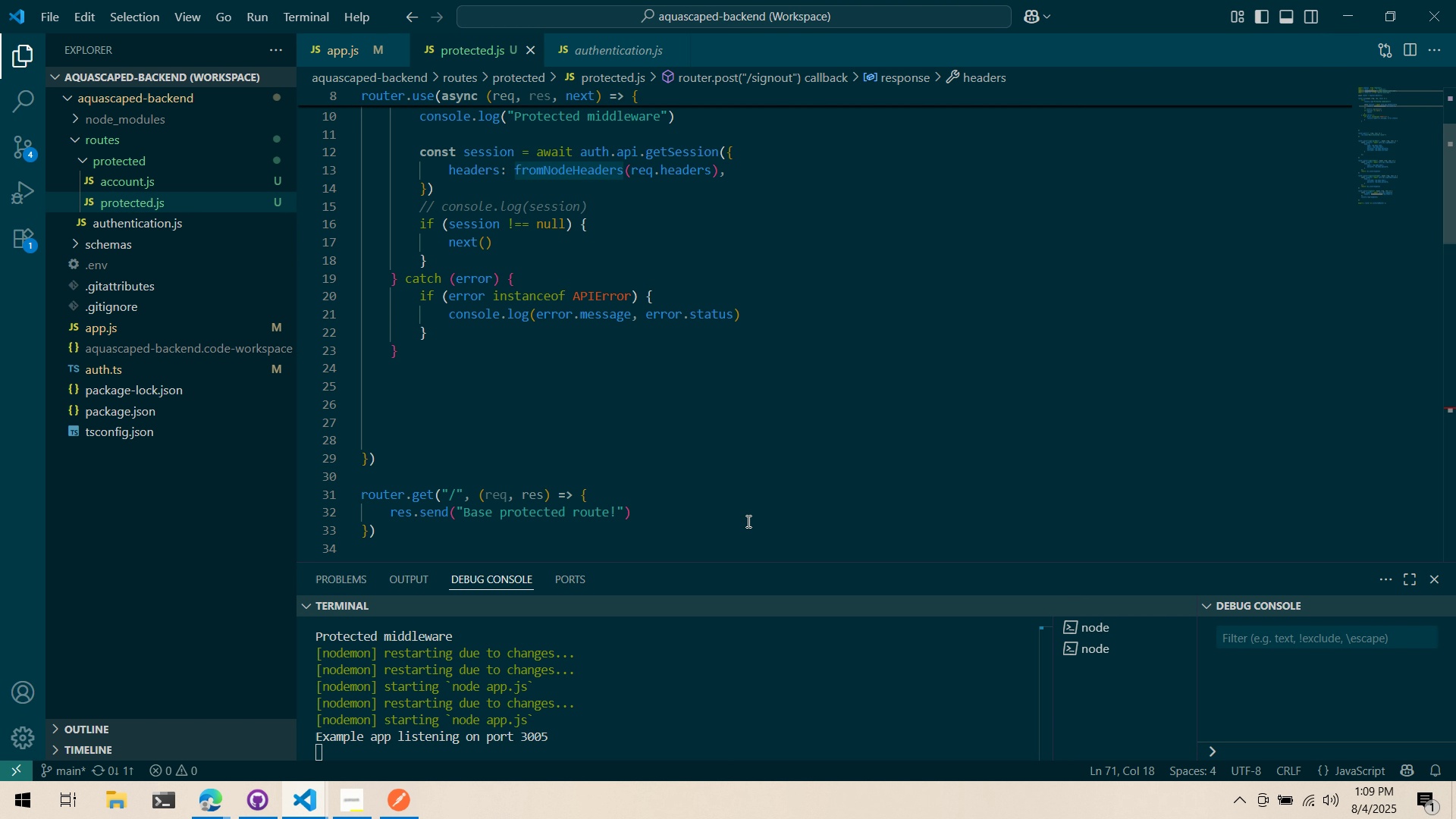 
scroll: coordinate [701, 526], scroll_direction: up, amount: 8.0
 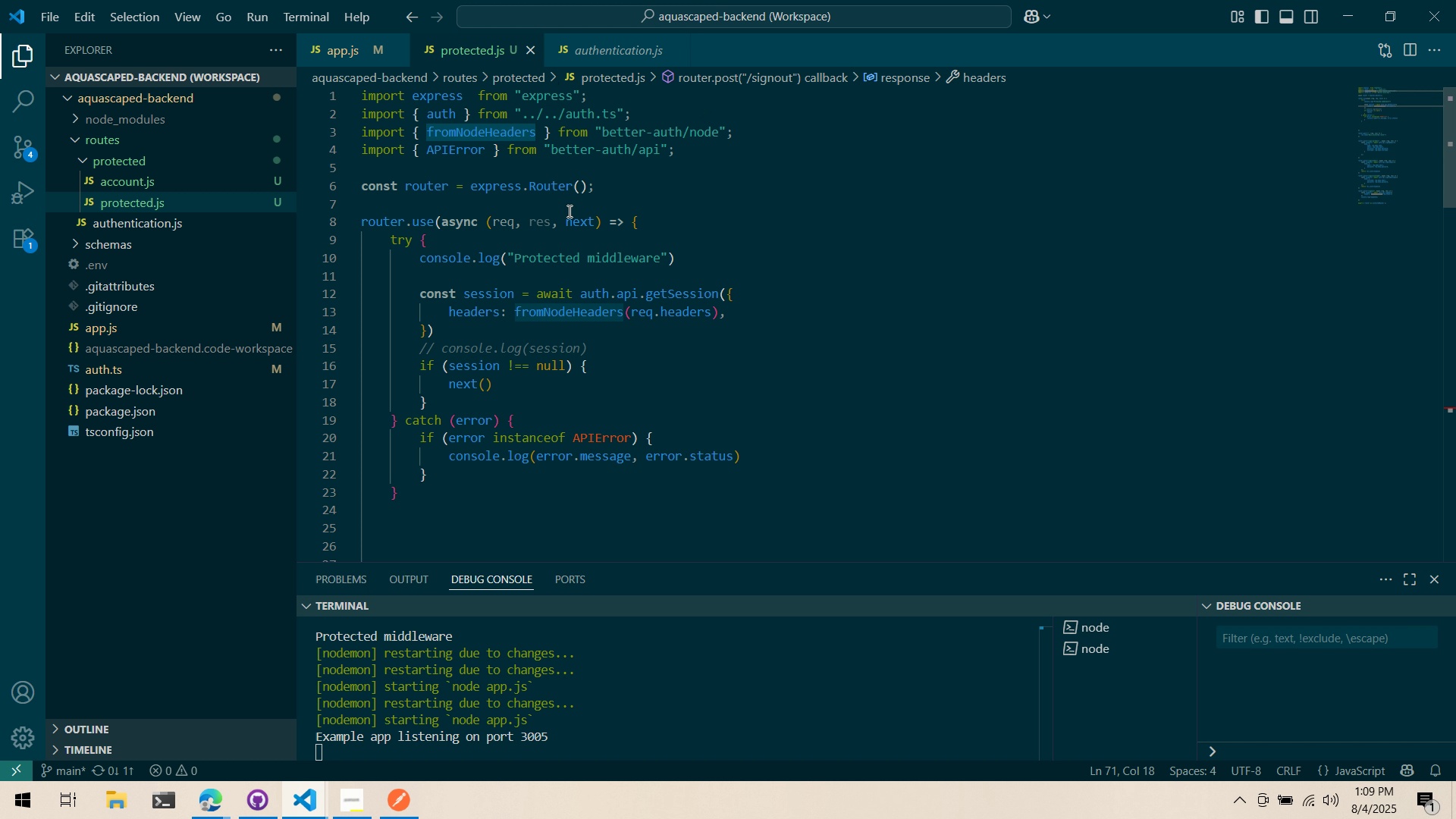 
left_click([538, 275])
 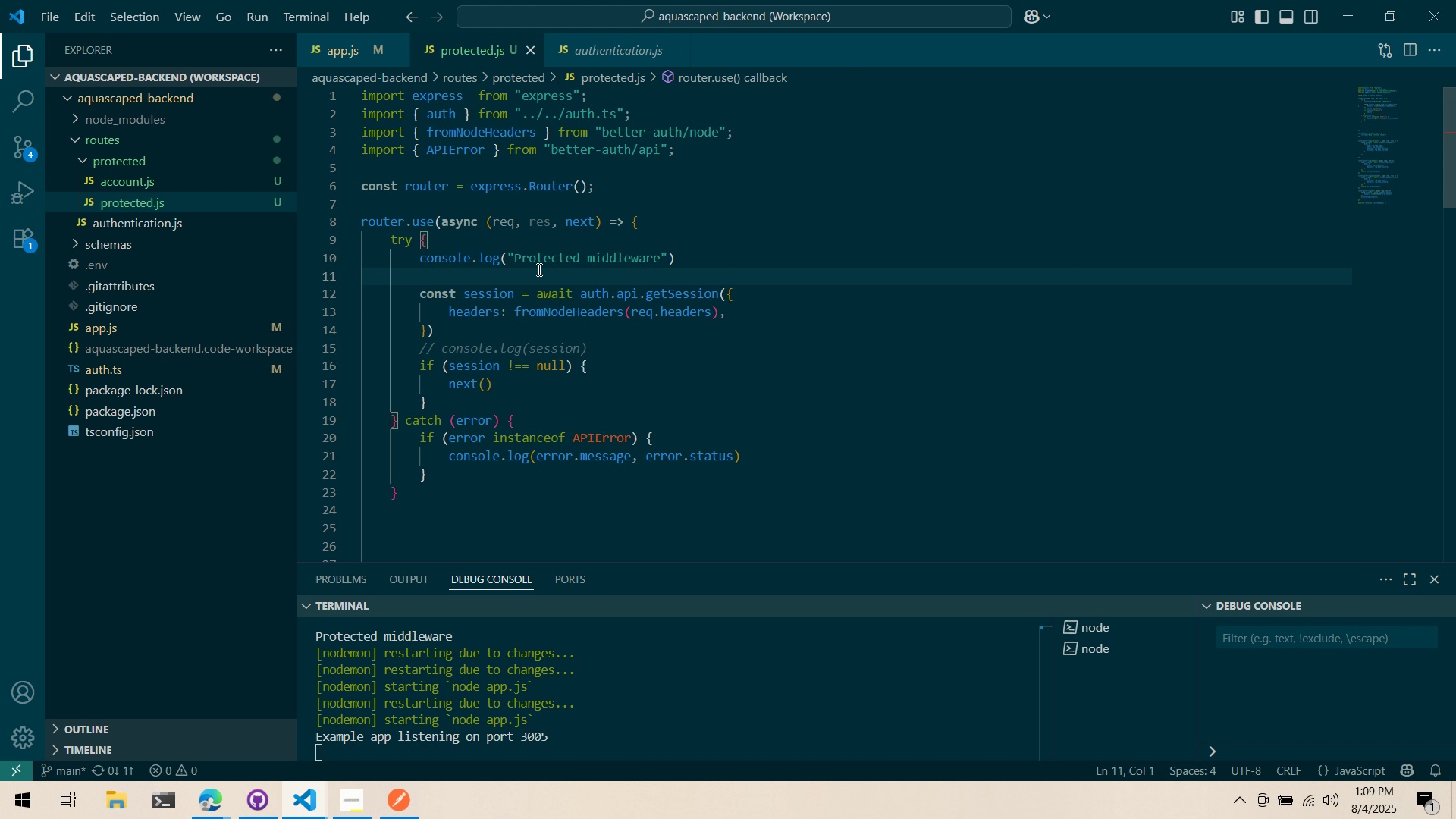 
key(Alt+AltLeft)
 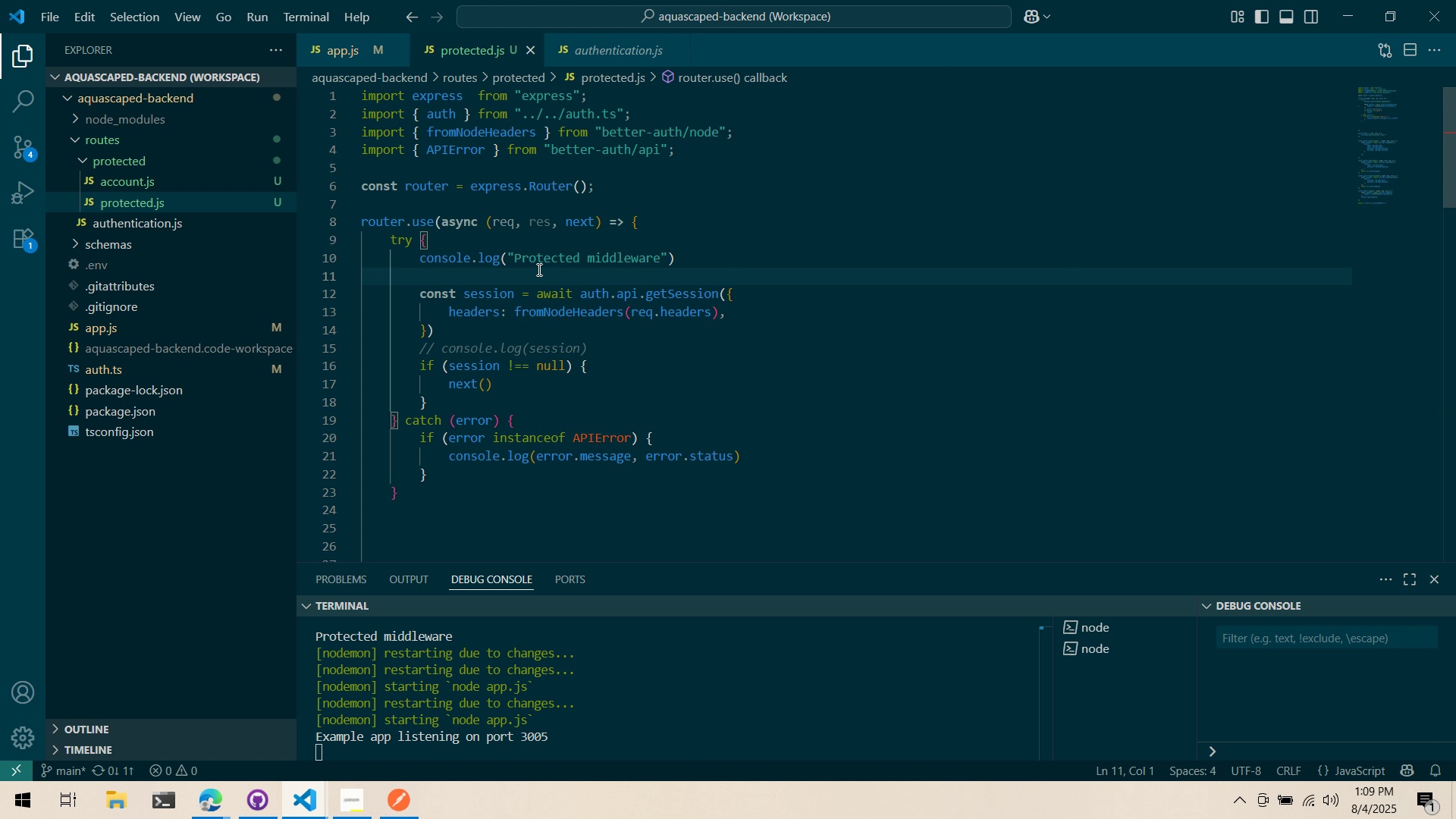 
key(Alt+Tab)
 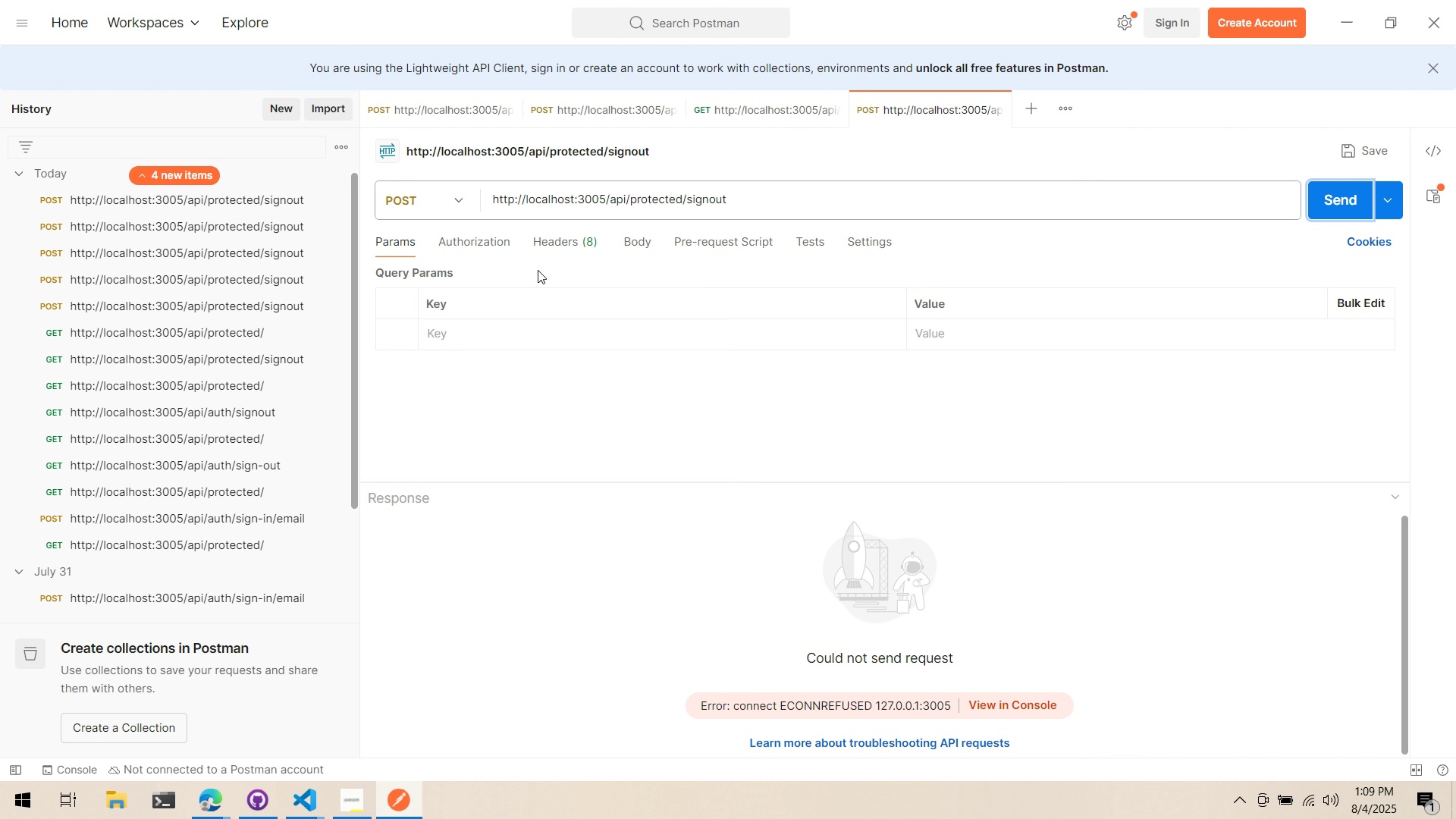 
key(Alt+AltLeft)
 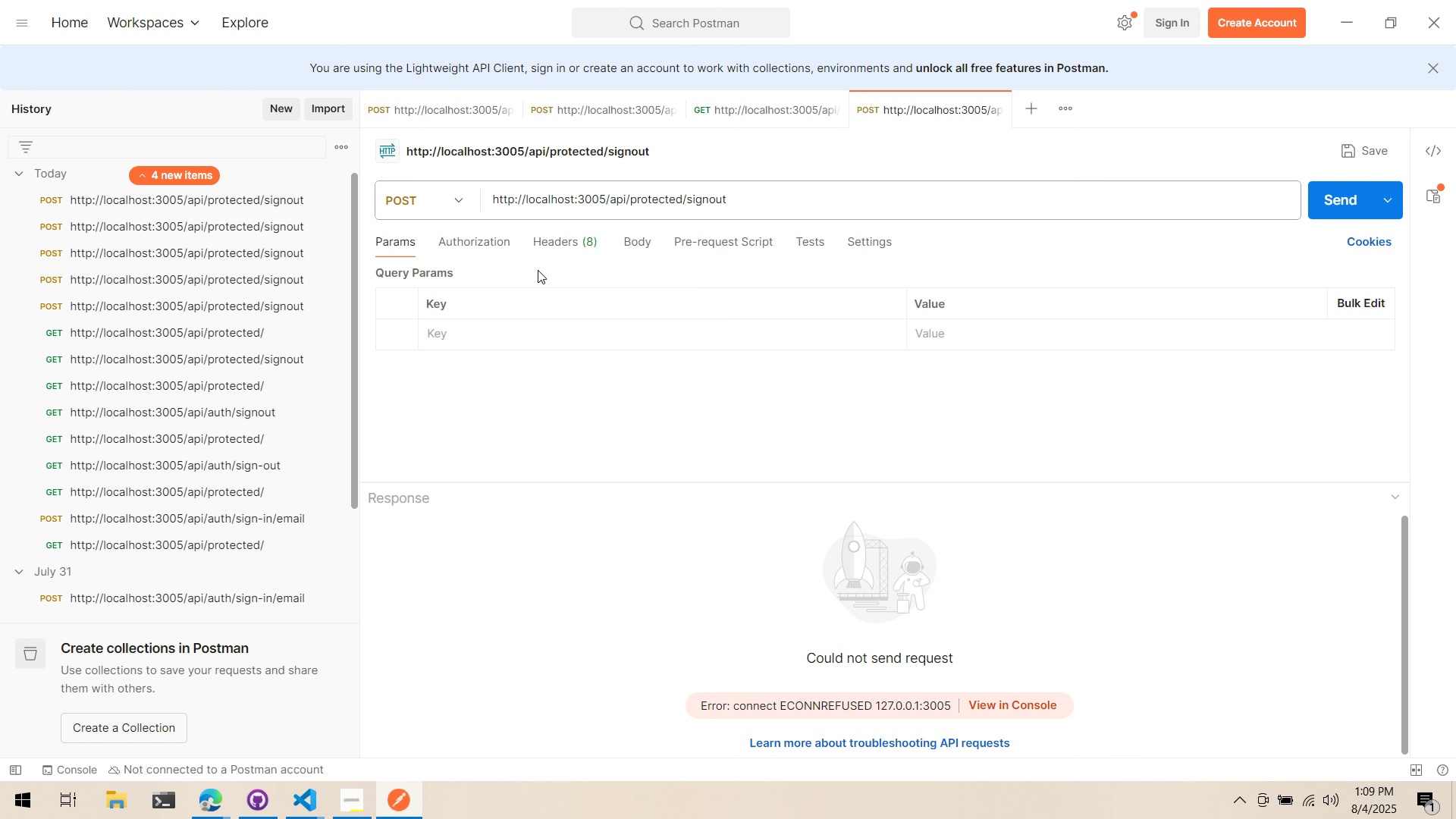 
key(Alt+Tab)
 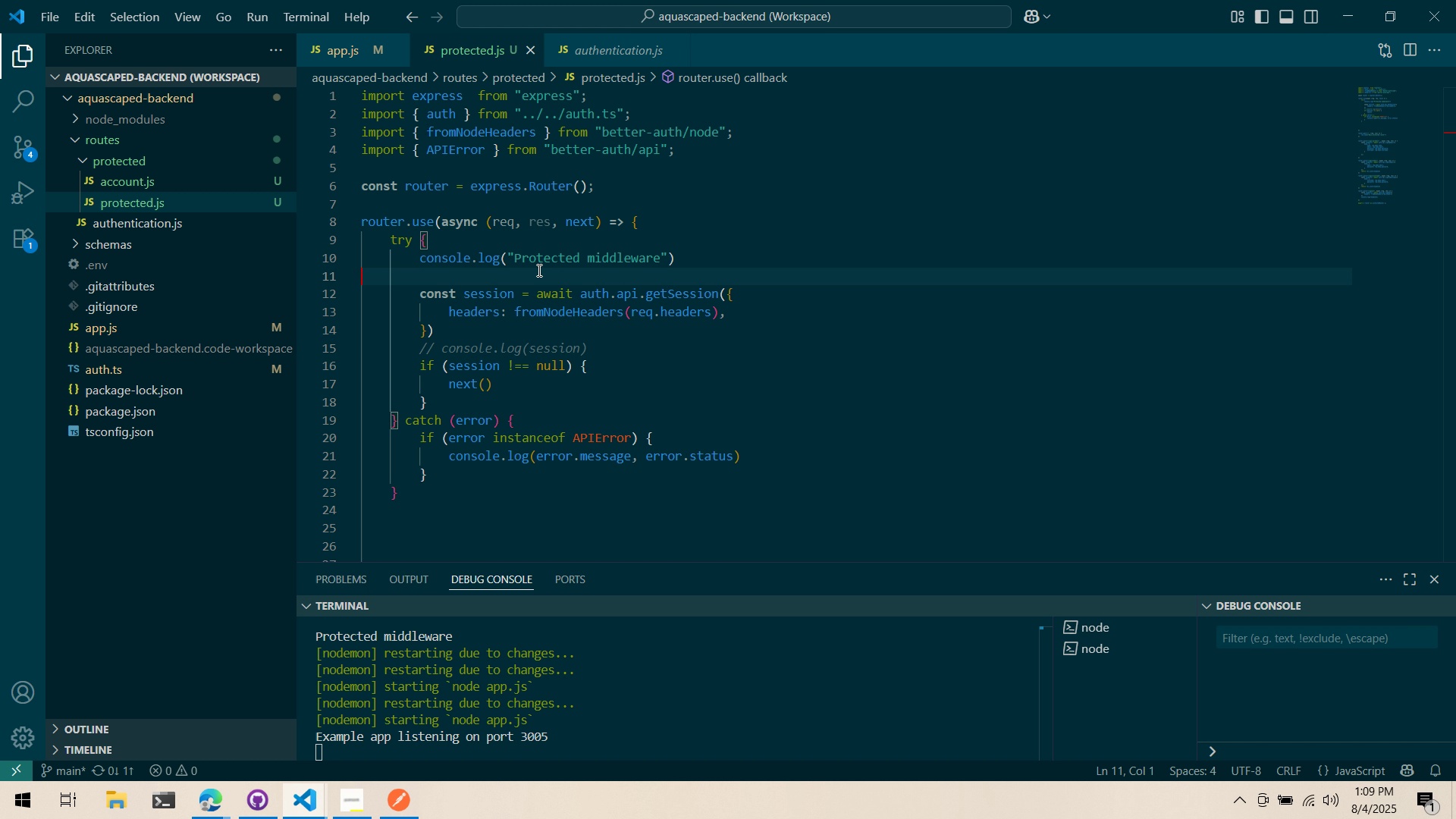 
key(Alt+AltLeft)
 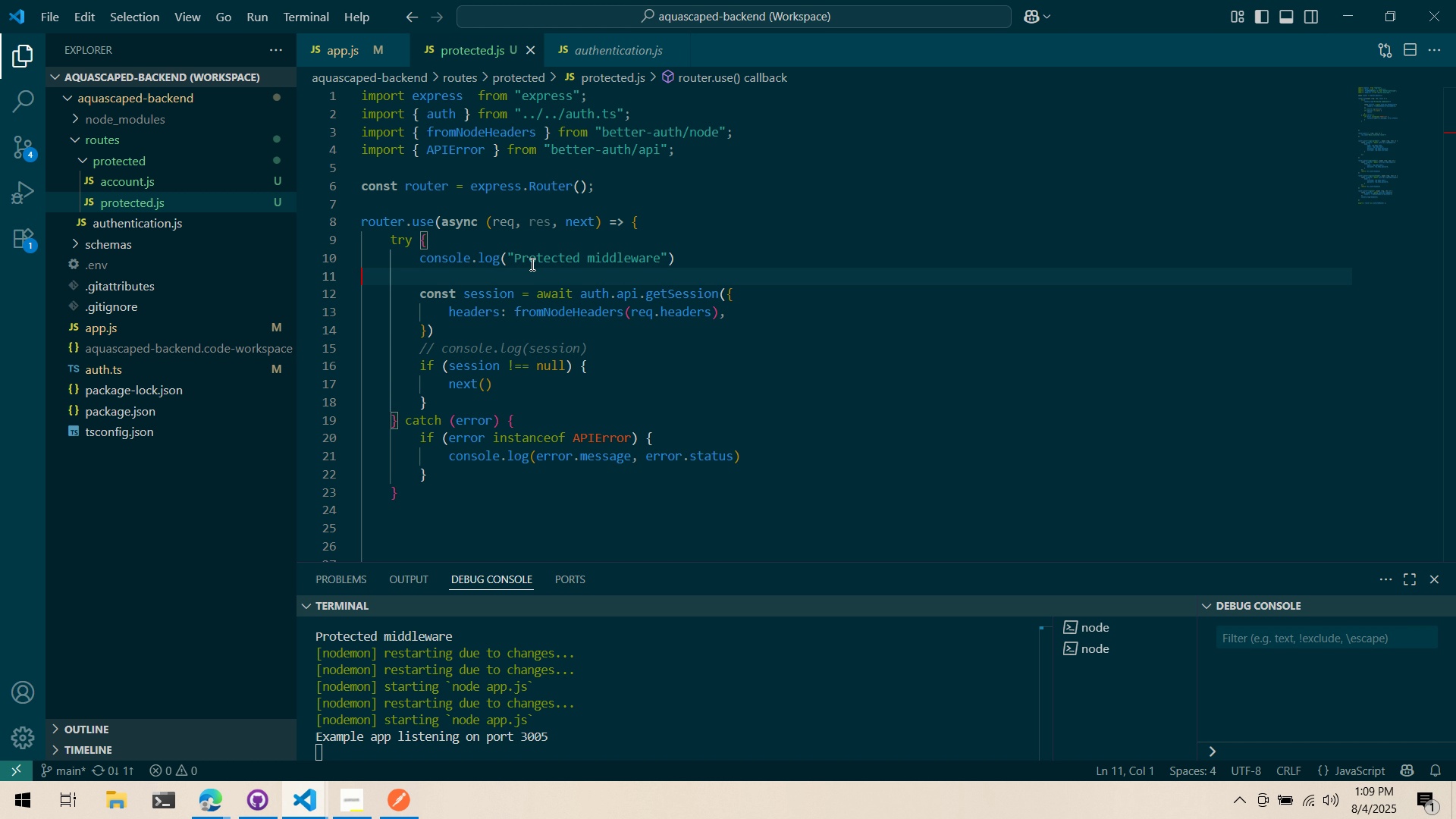 
key(Alt+Tab)
 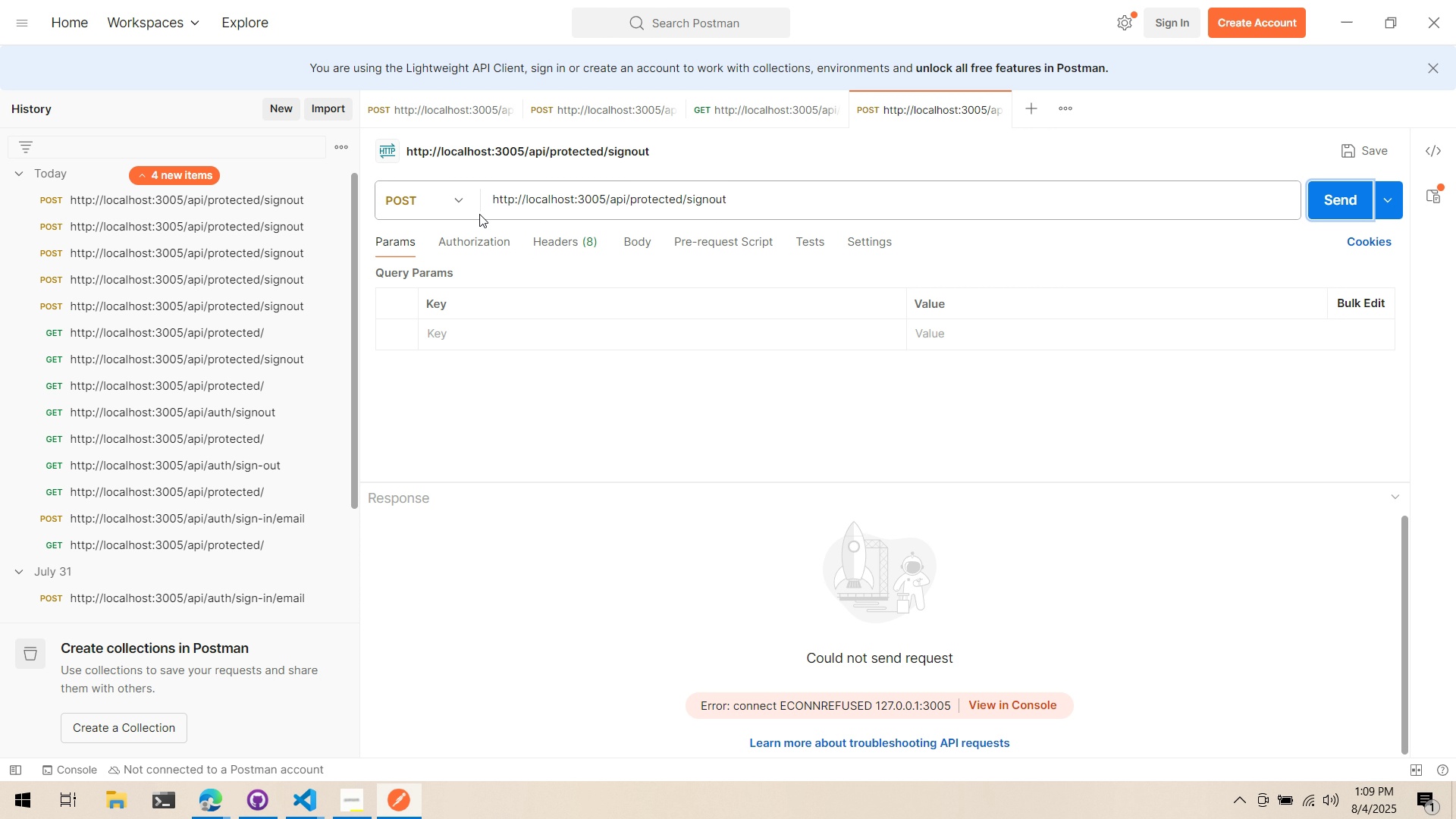 
key(Alt+AltLeft)
 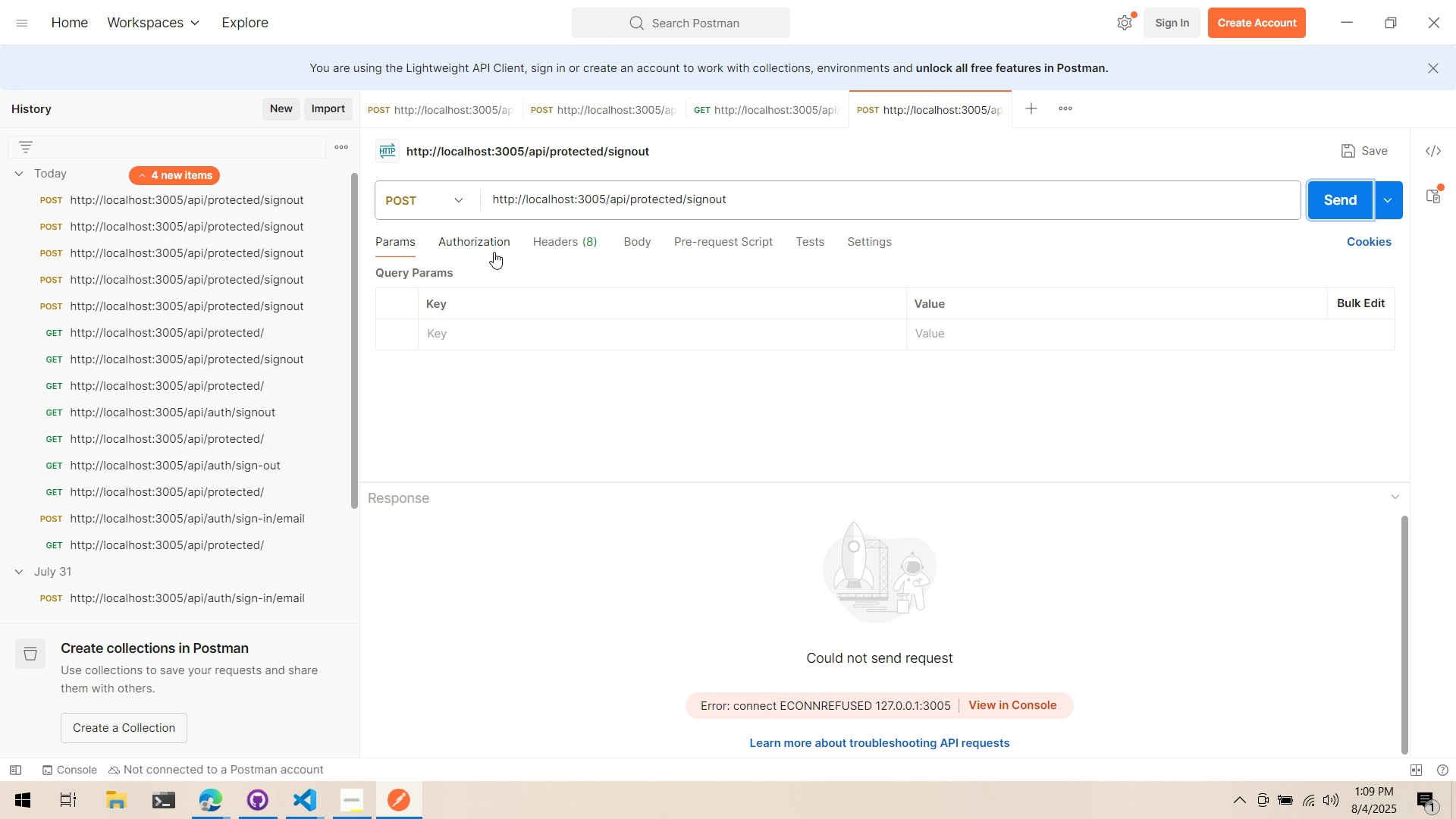 
key(Alt+Tab)
 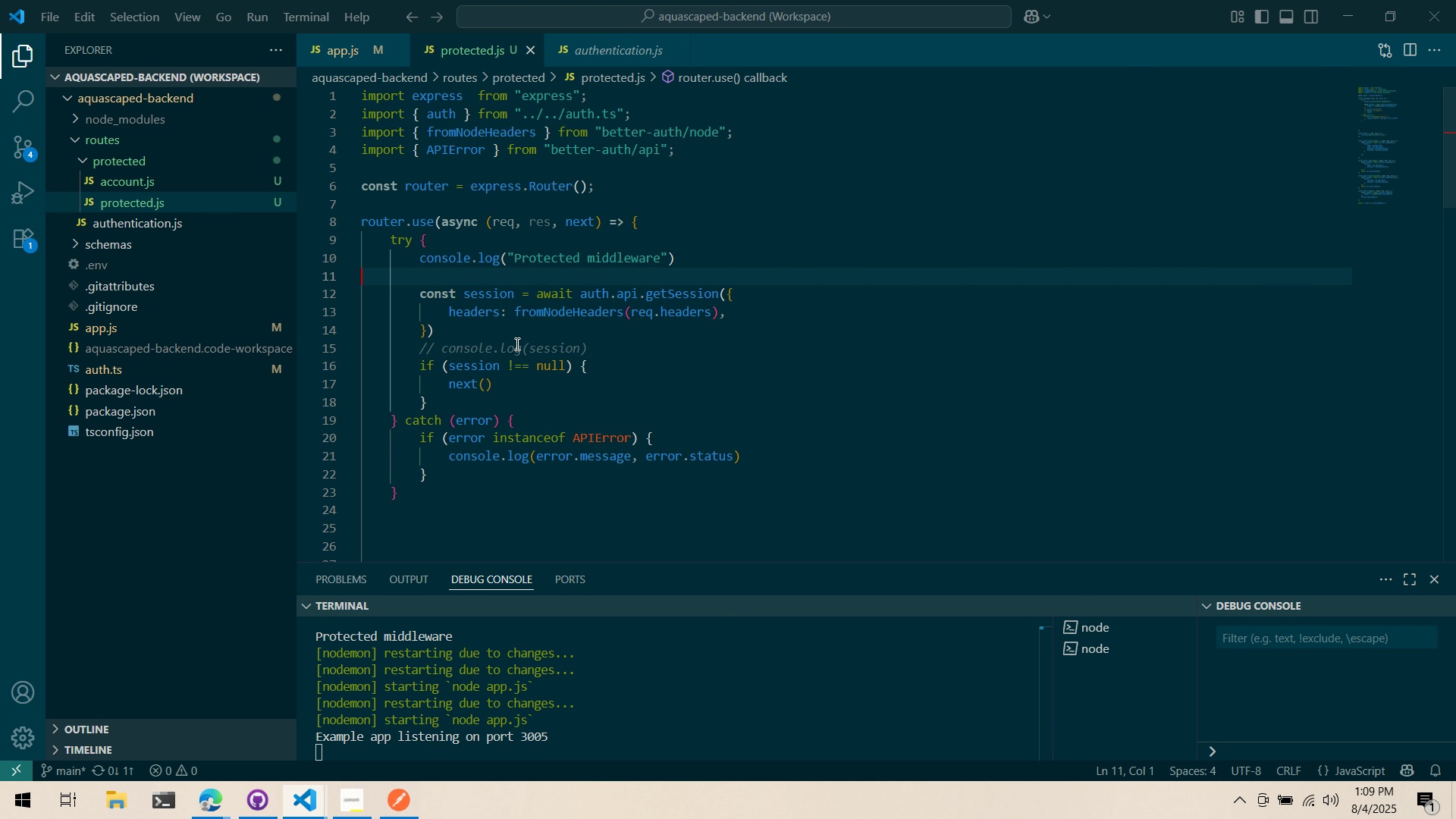 
scroll: coordinate [527, 385], scroll_direction: down, amount: 22.0
 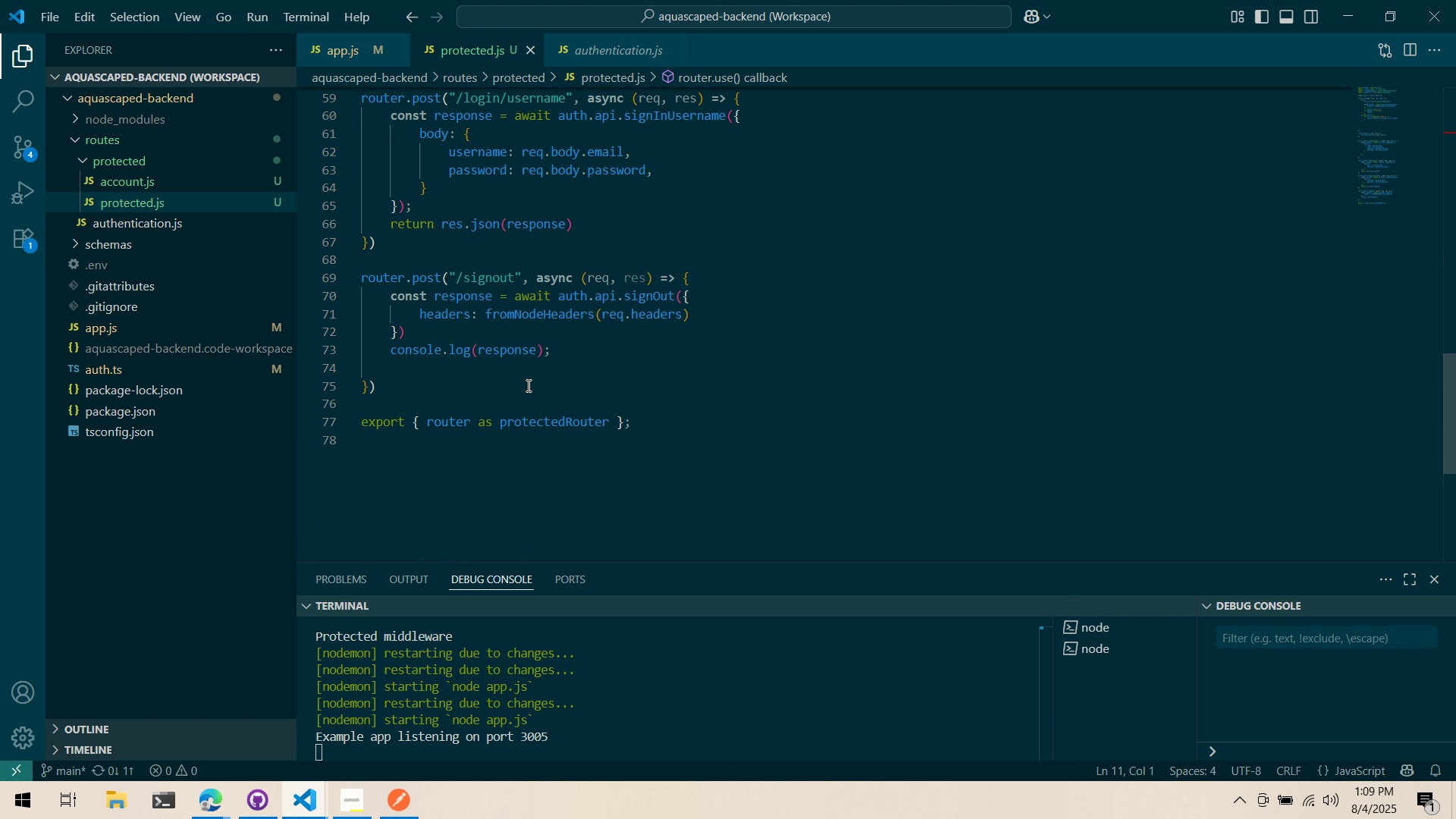 
key(Alt+AltLeft)
 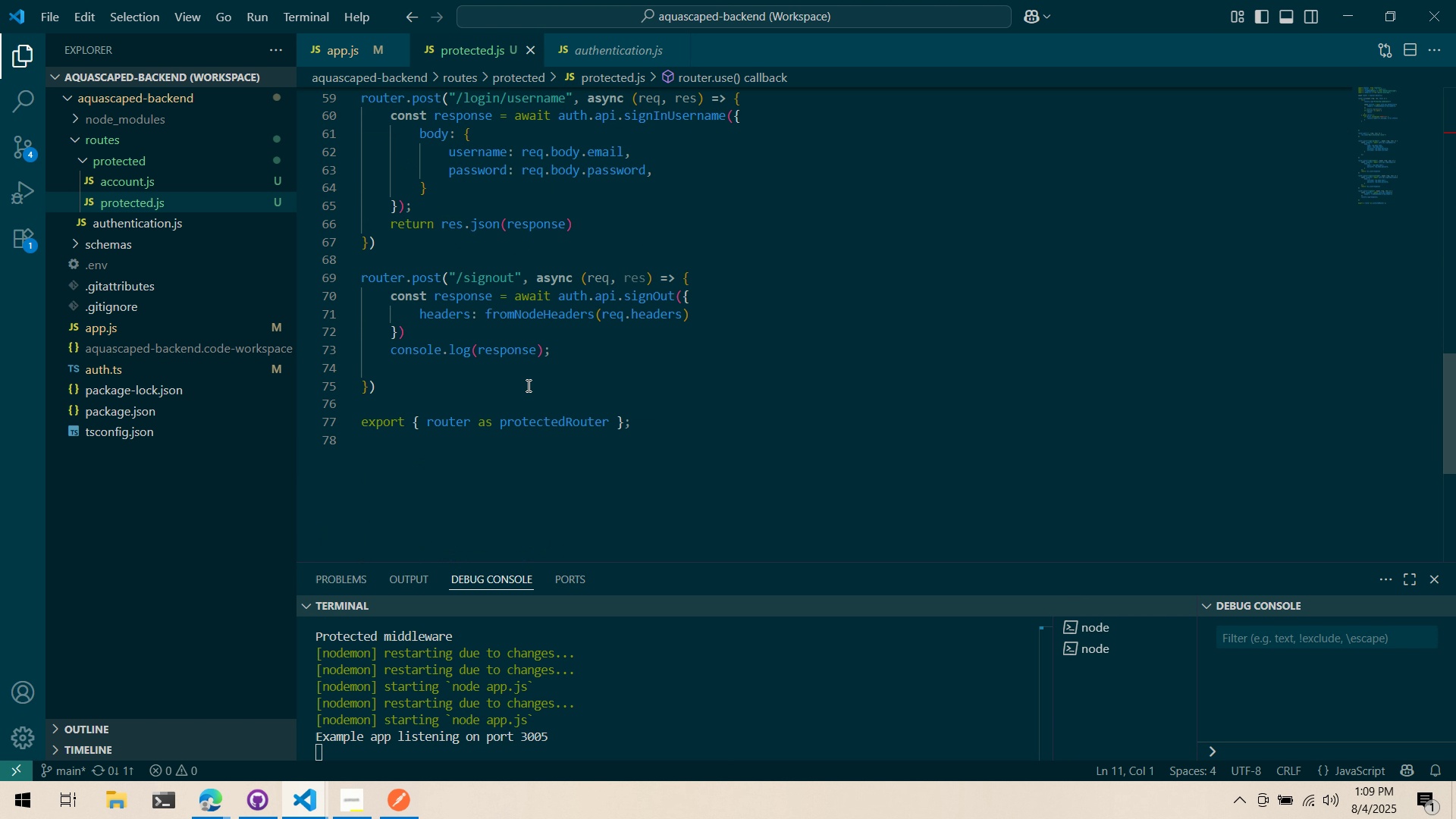 
key(Alt+Tab)
 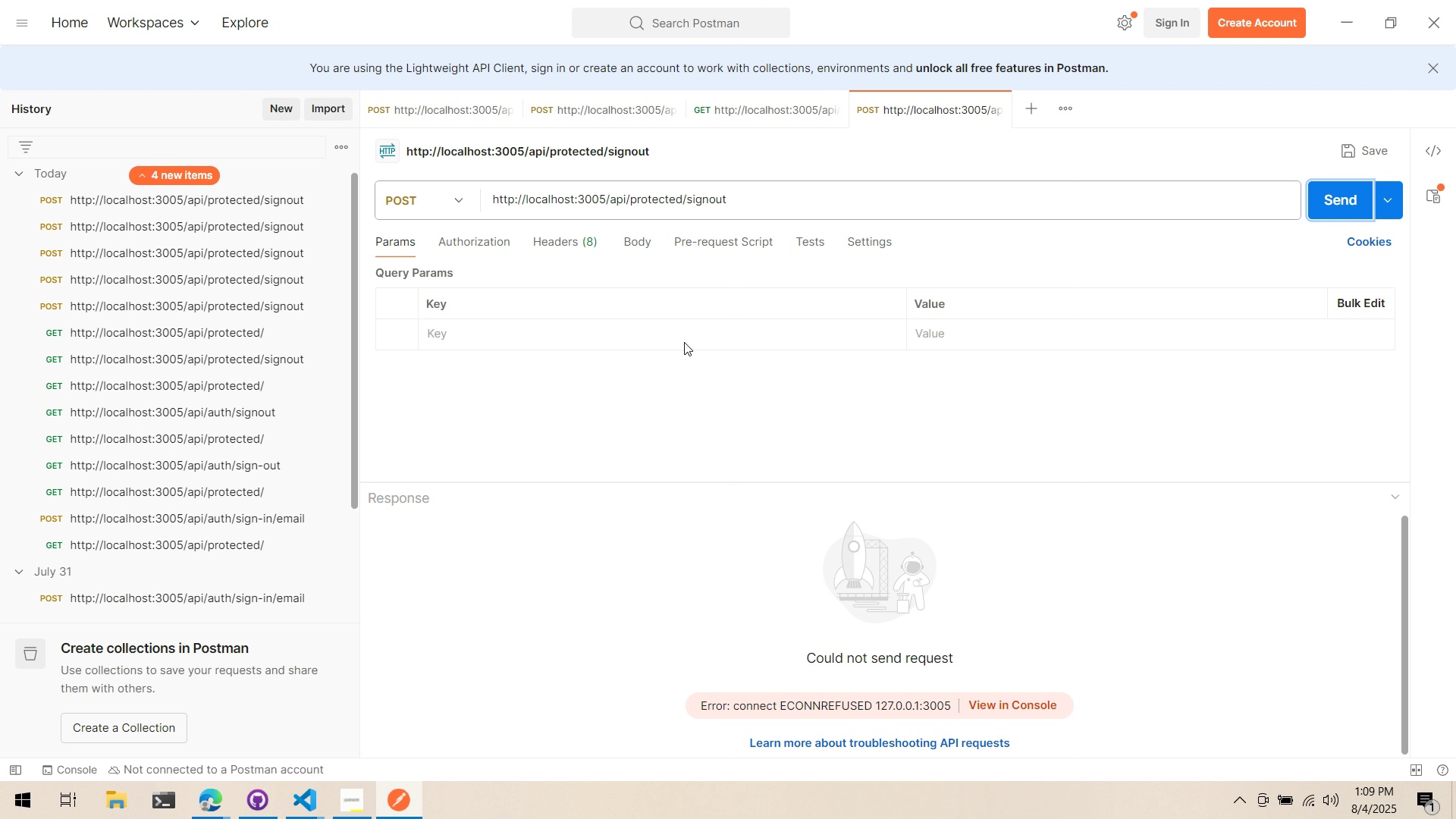 
left_click_drag(start_coordinate=[767, 193], to_coordinate=[686, 215])
 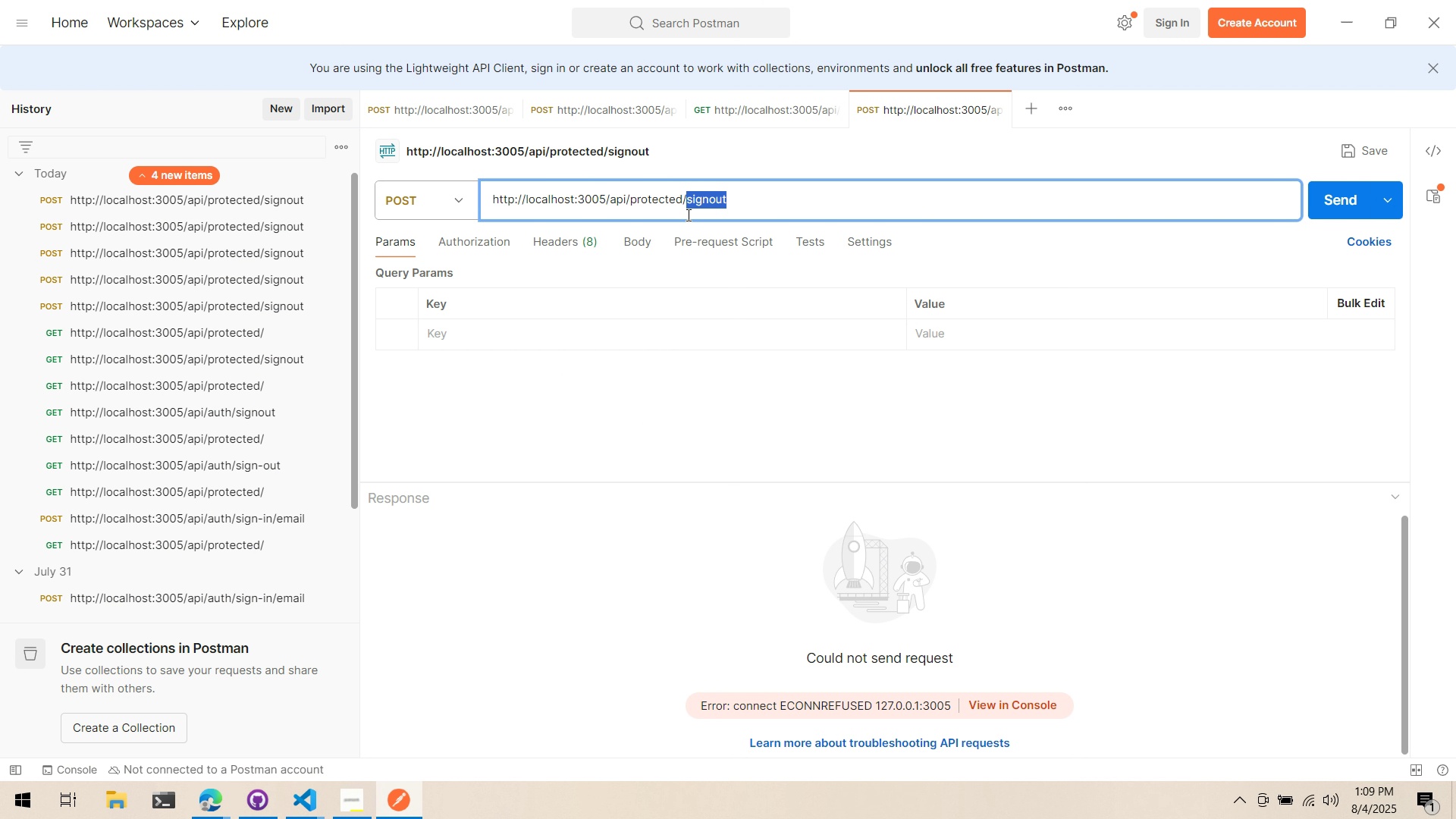 
key(Control+ControlLeft)
 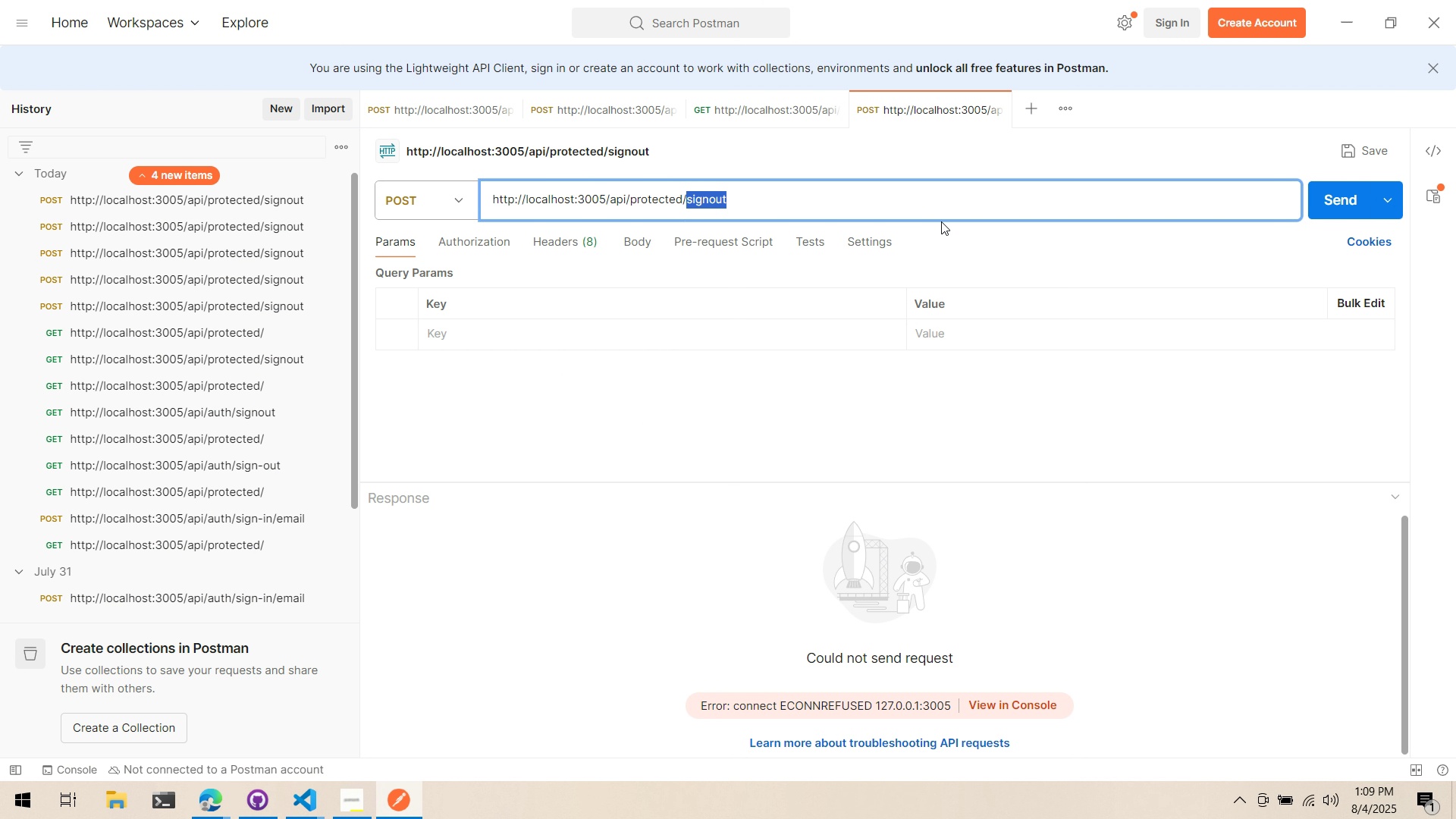 
key(Control+X)
 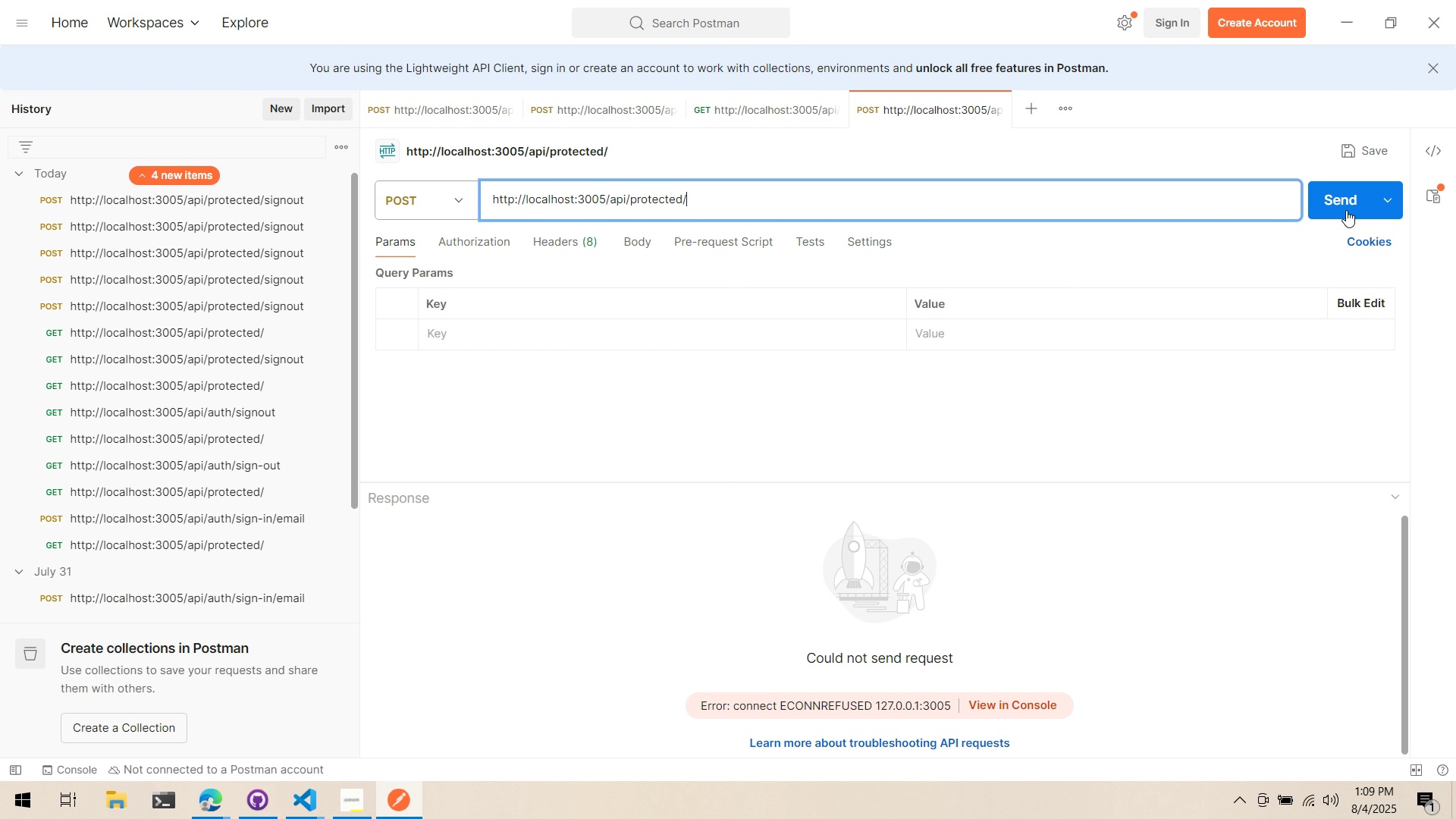 
left_click([1342, 196])
 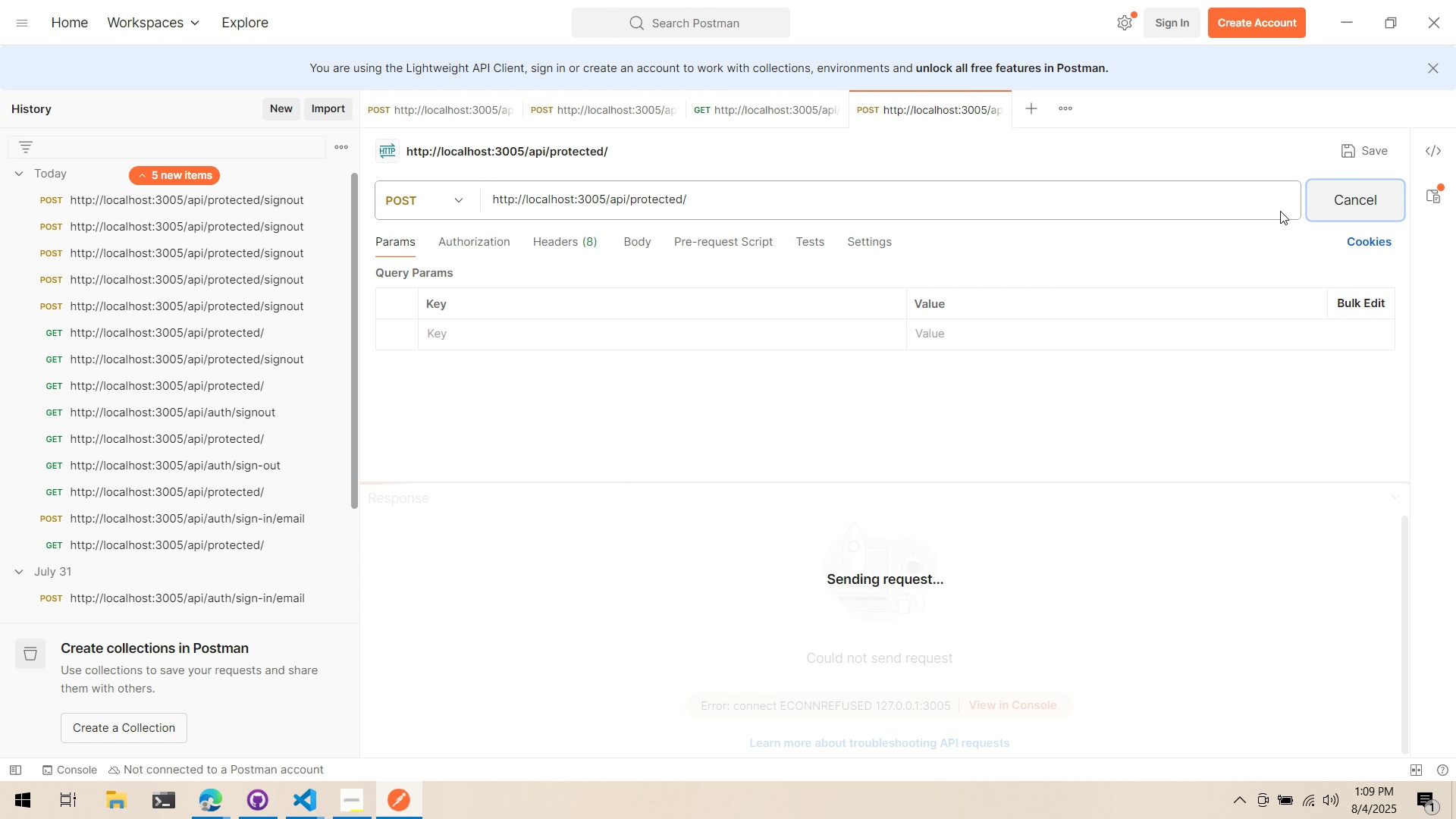 
key(Alt+AltLeft)
 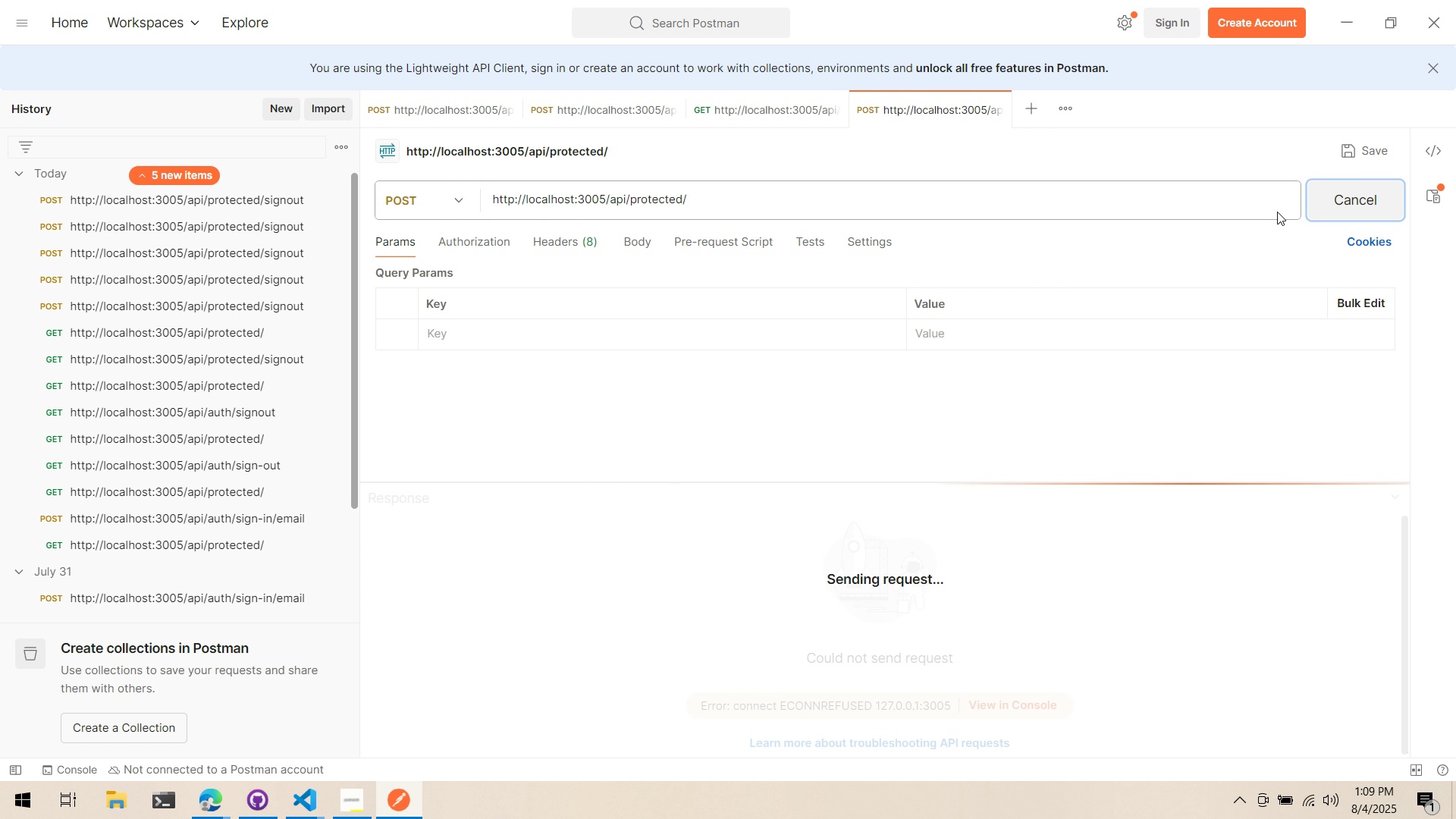 
key(Alt+Tab)
 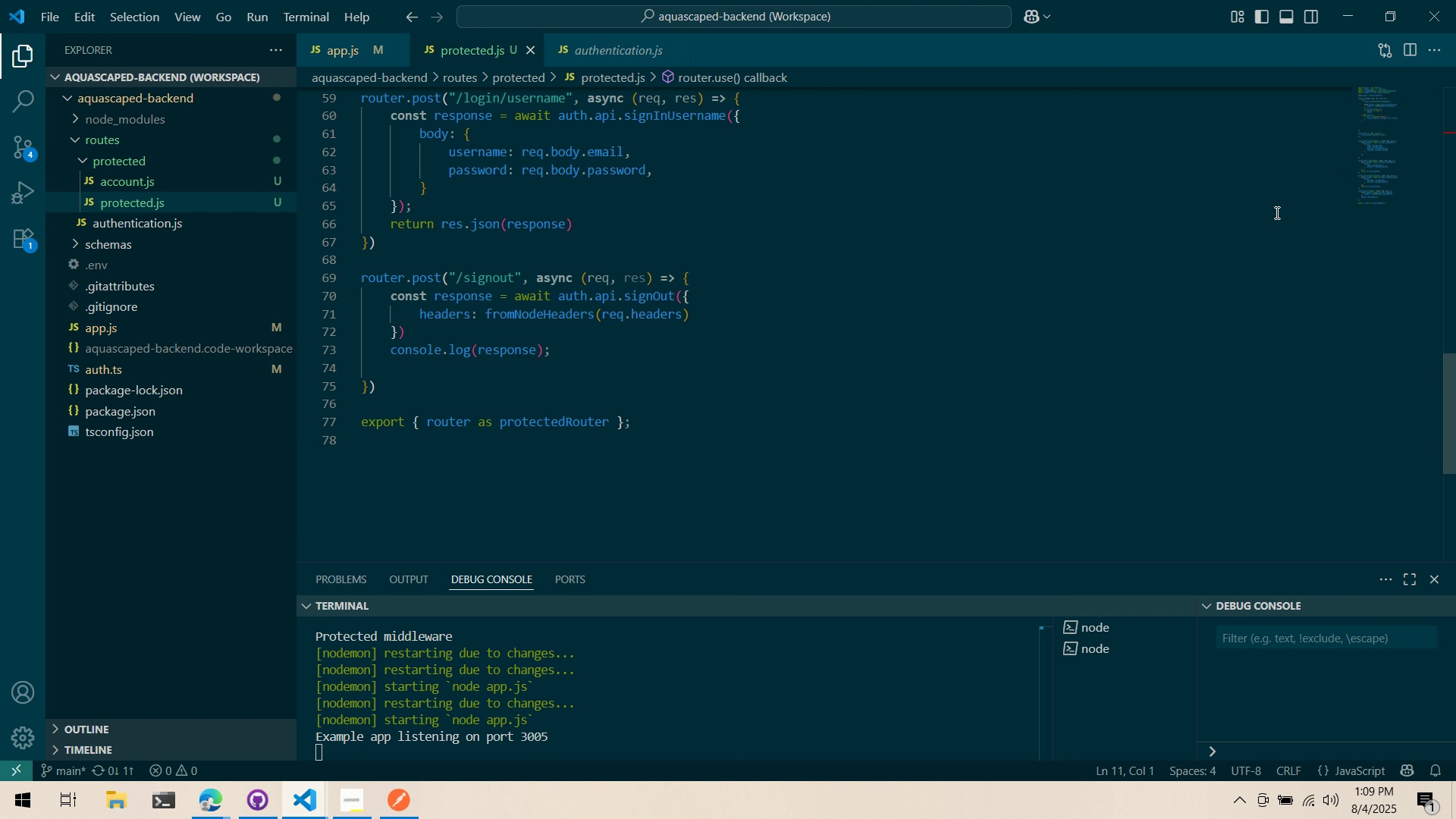 
key(Alt+AltLeft)
 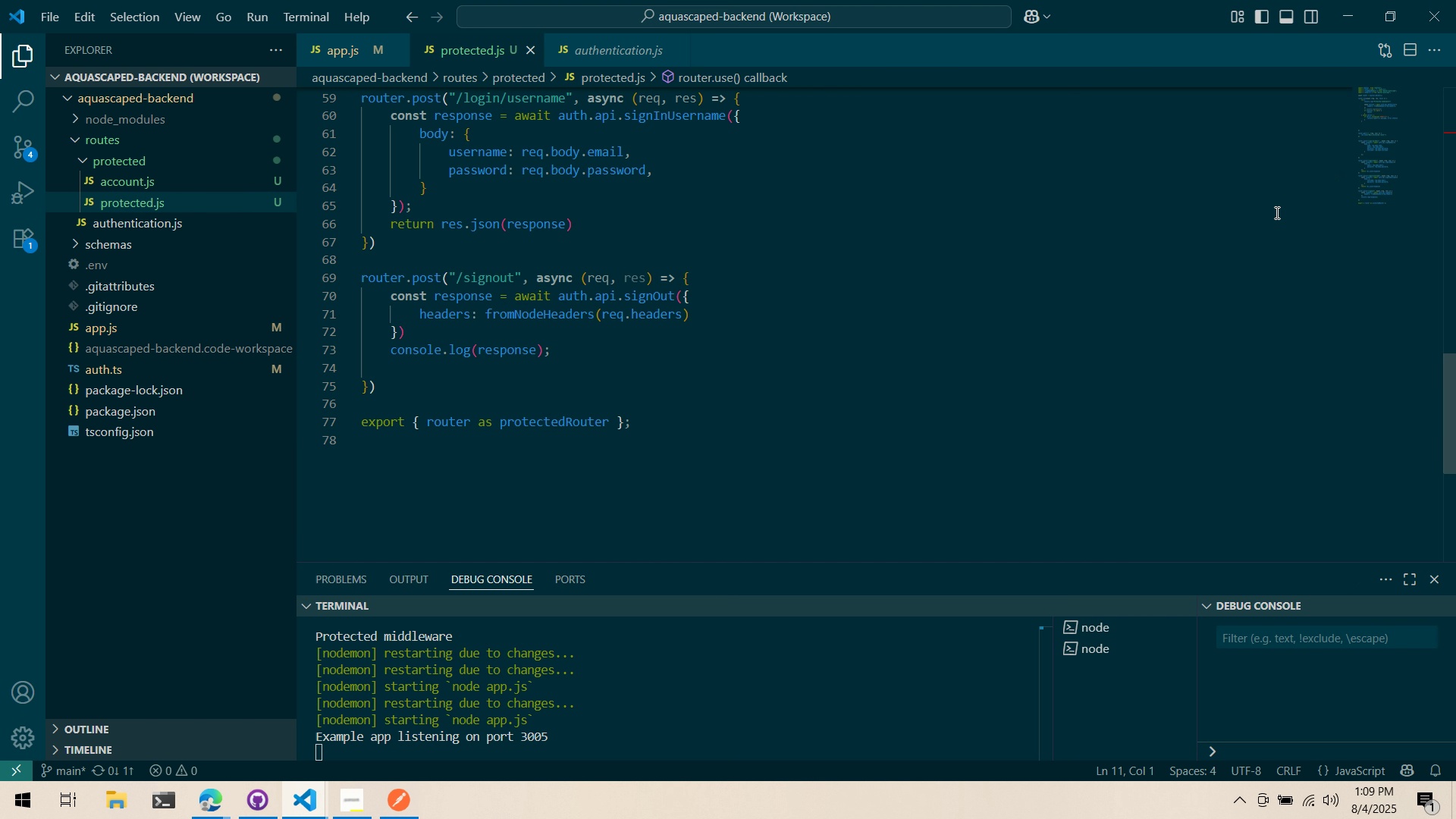 
key(Alt+Tab)
 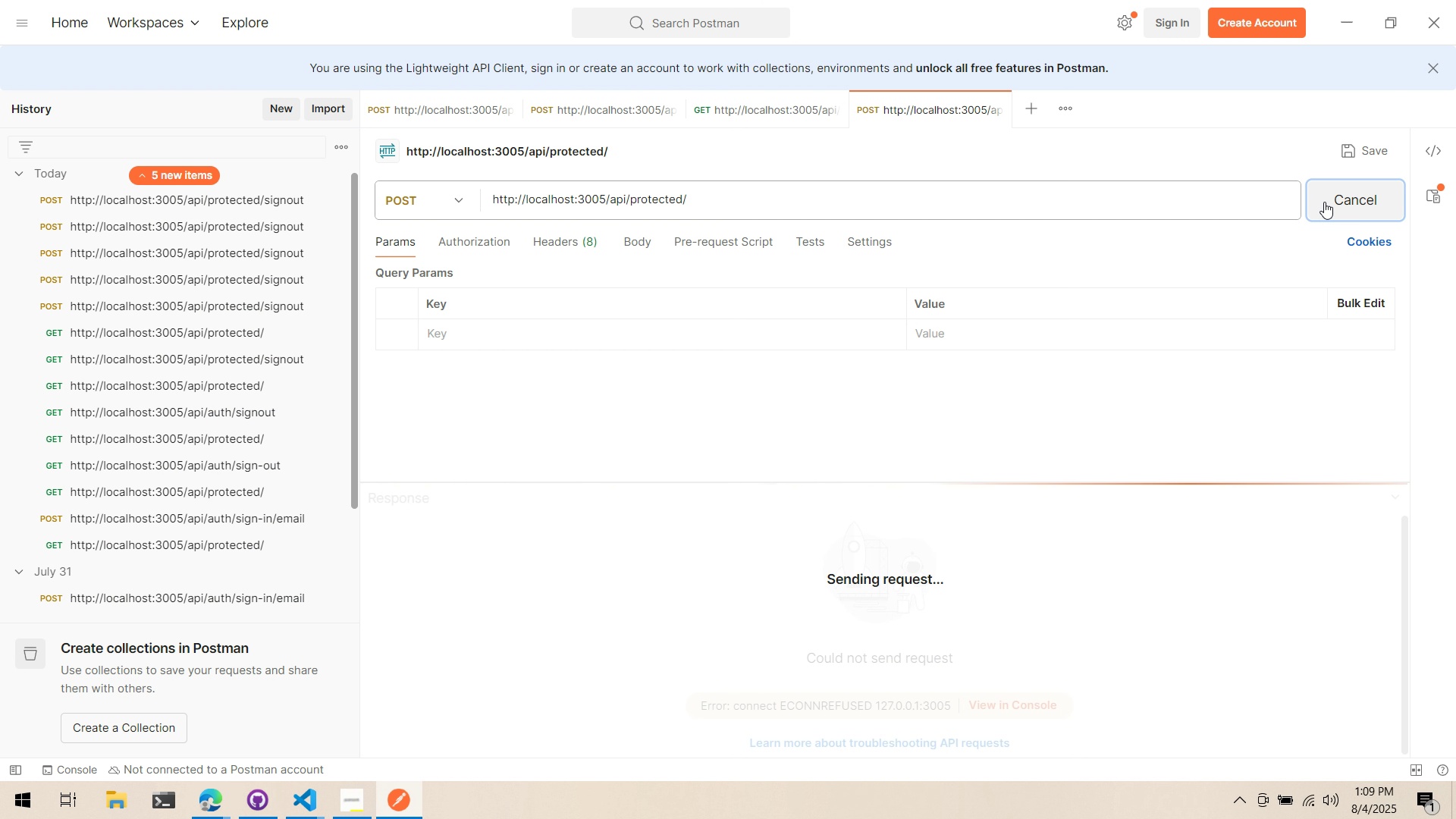 
left_click([1324, 202])
 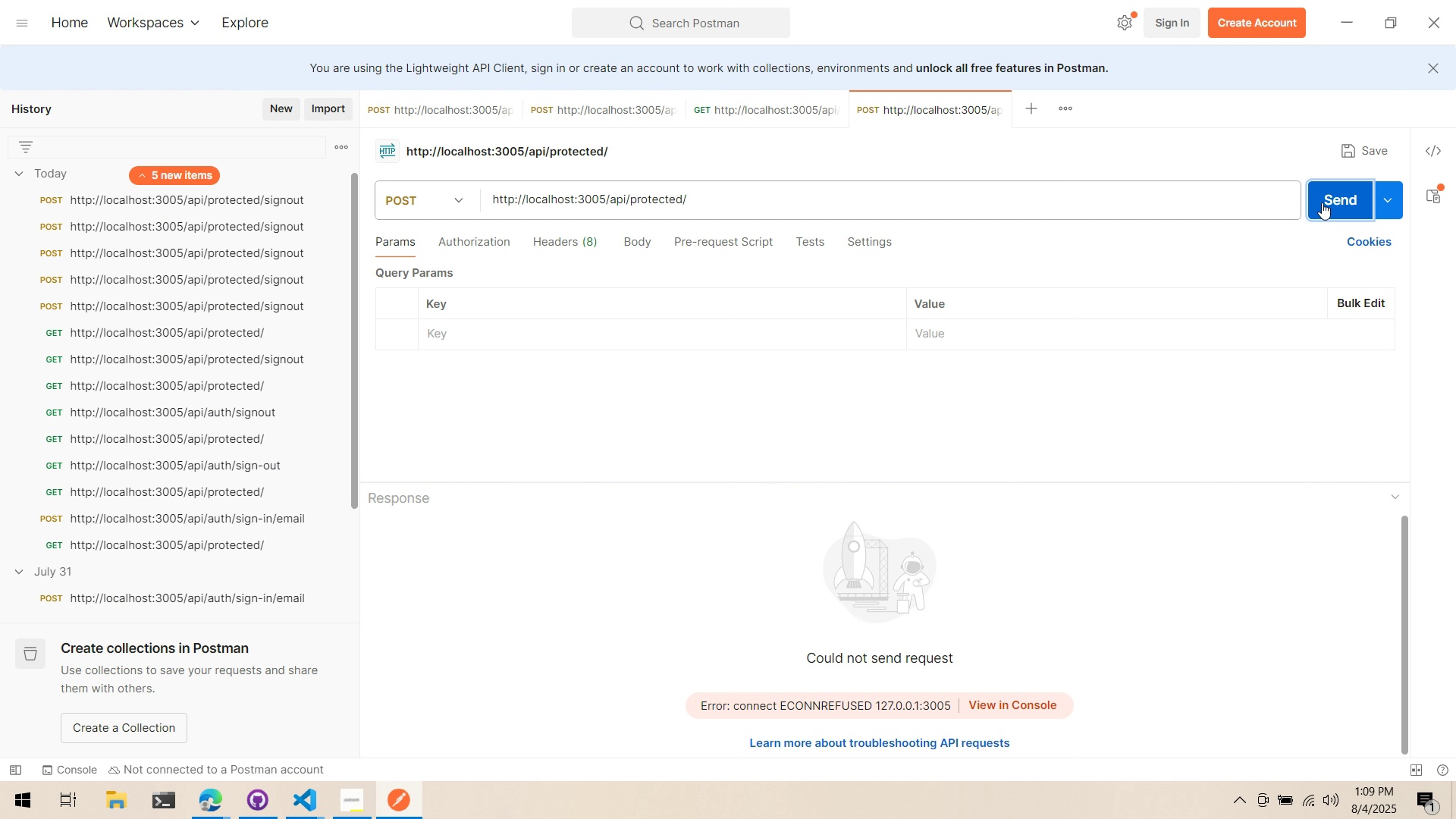 
key(Alt+AltLeft)
 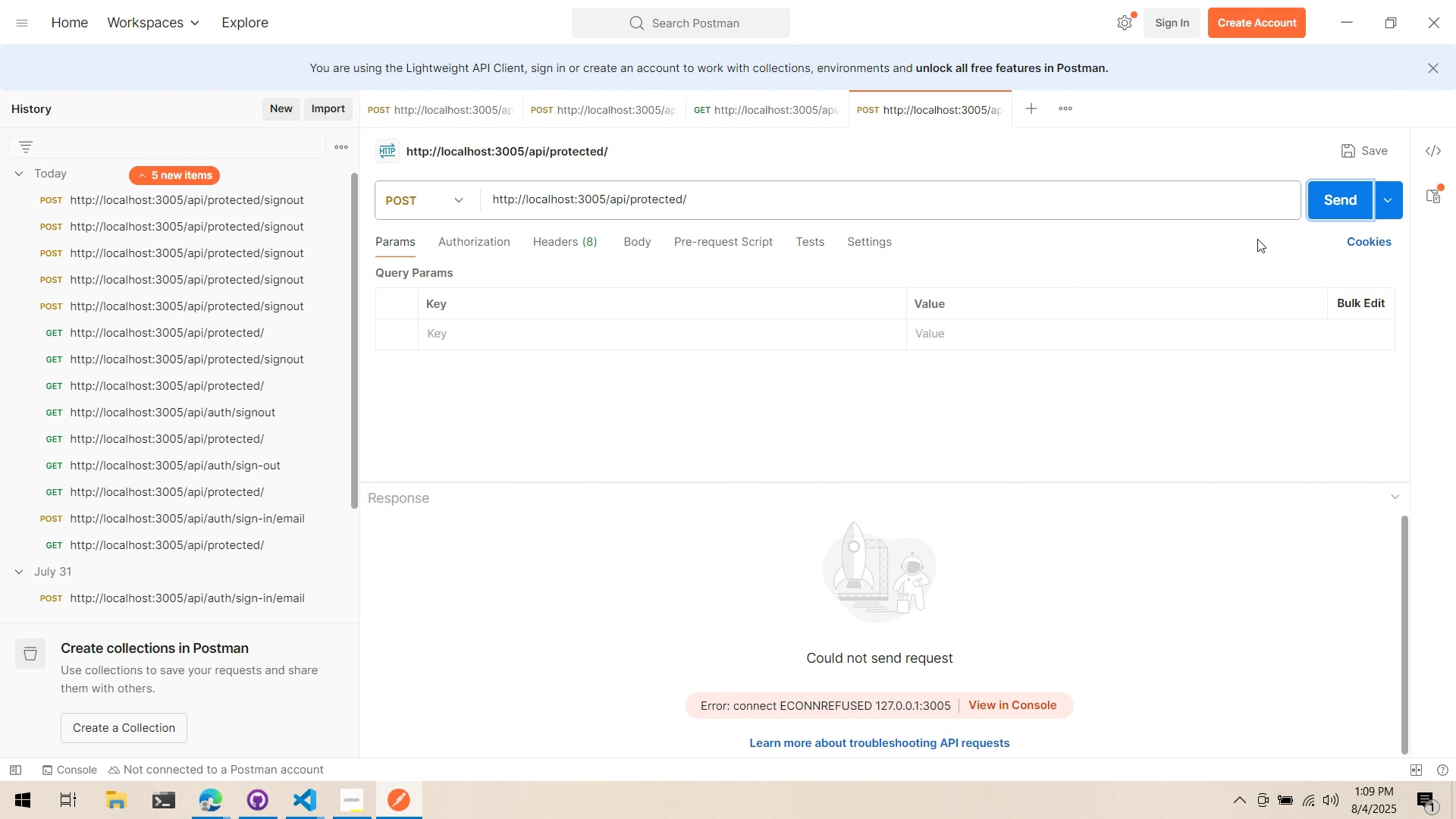 
key(Alt+Tab)
 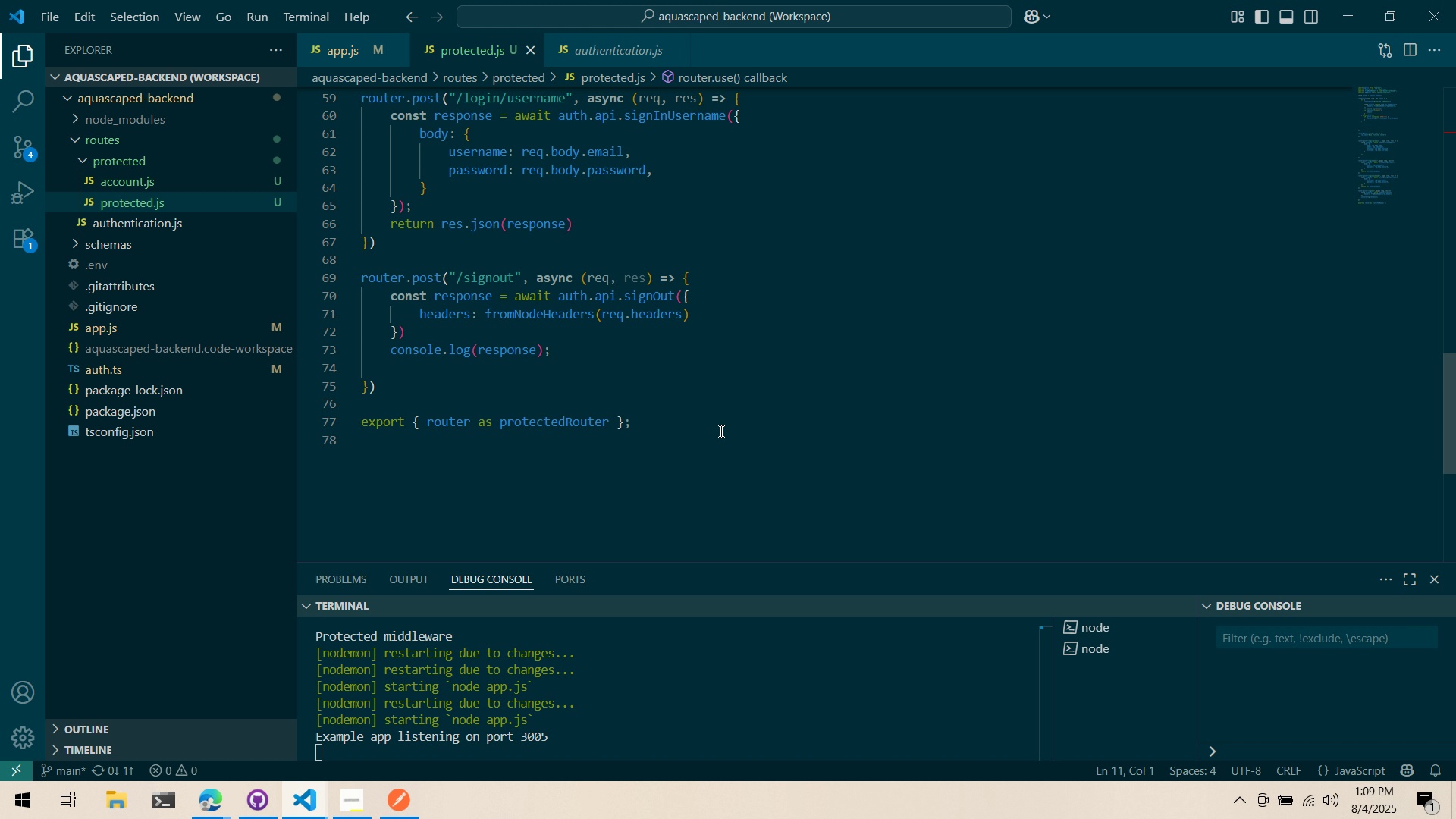 
key(Alt+AltLeft)
 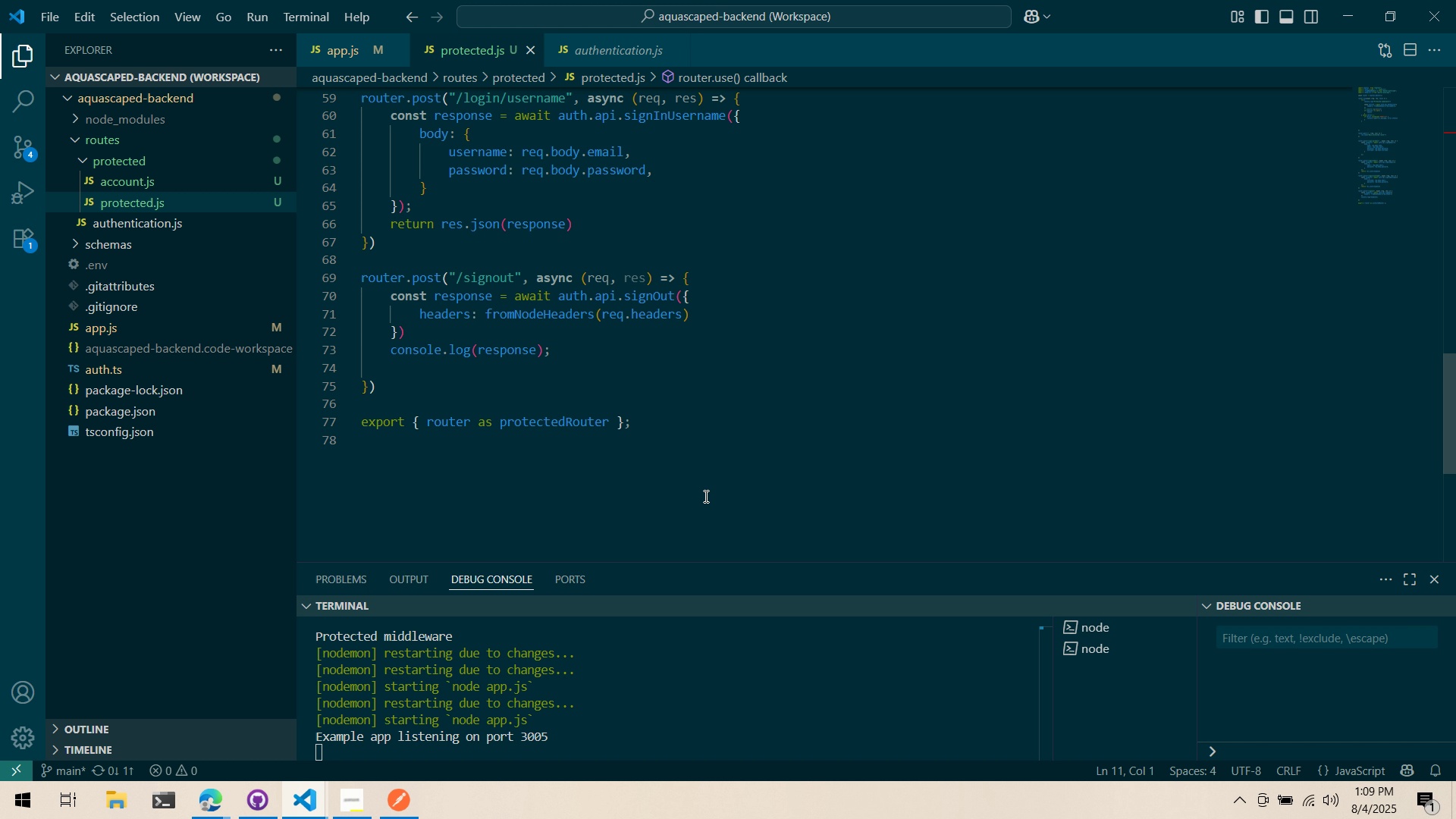 
key(Alt+Tab)
 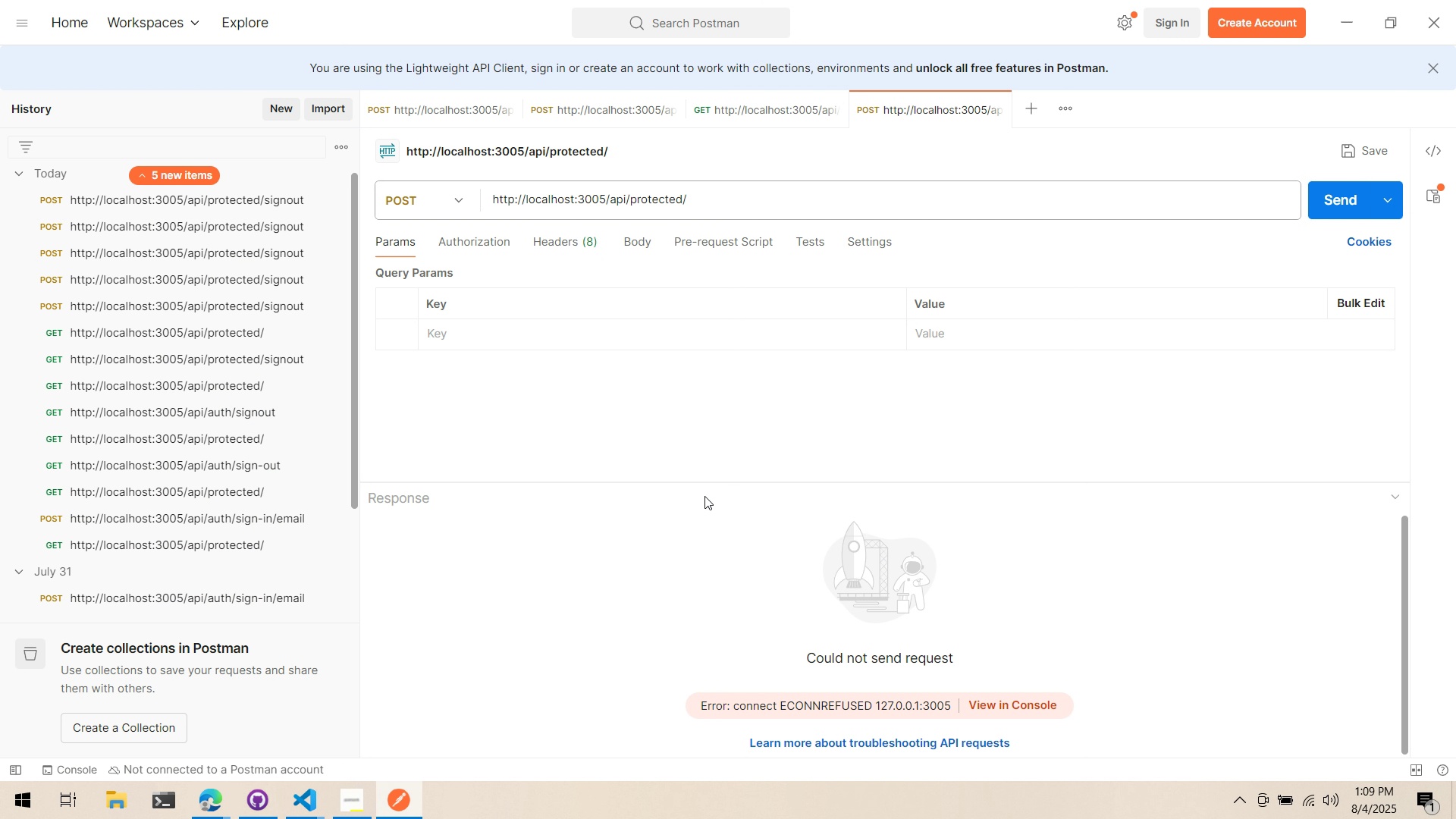 
key(Alt+AltLeft)
 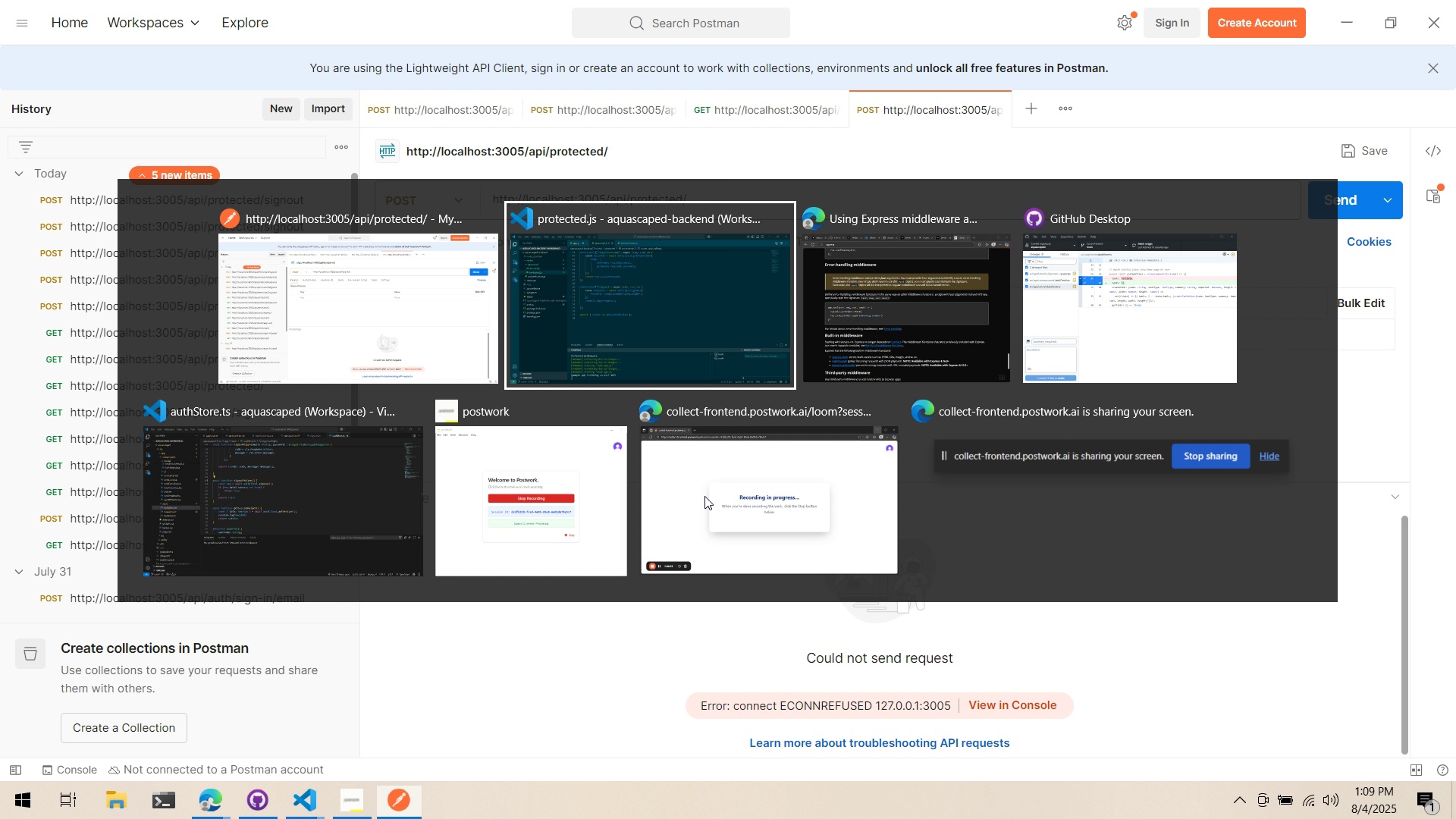 
key(Alt+Tab)
 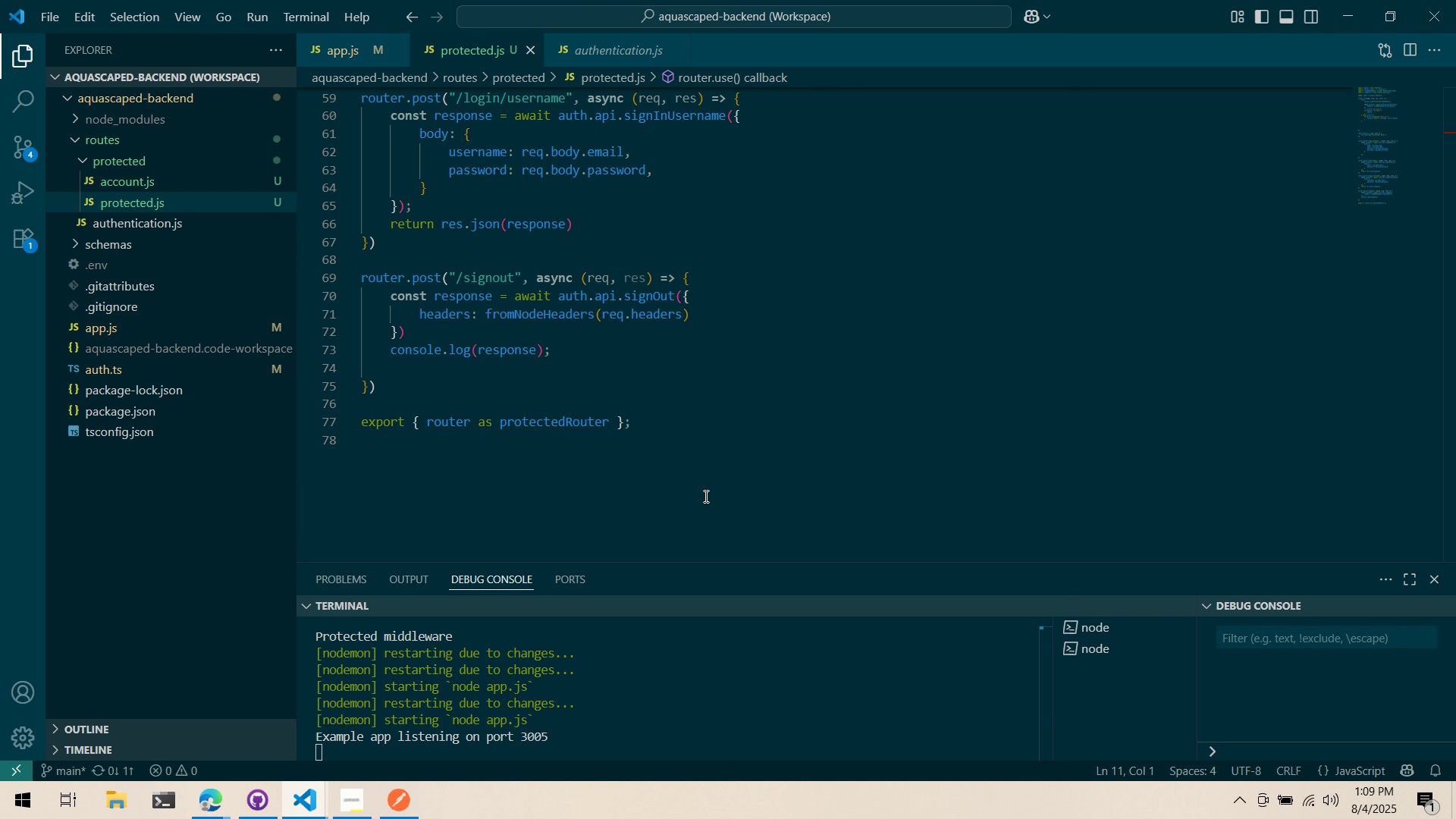 
scroll: coordinate [704, 494], scroll_direction: up, amount: 22.0
 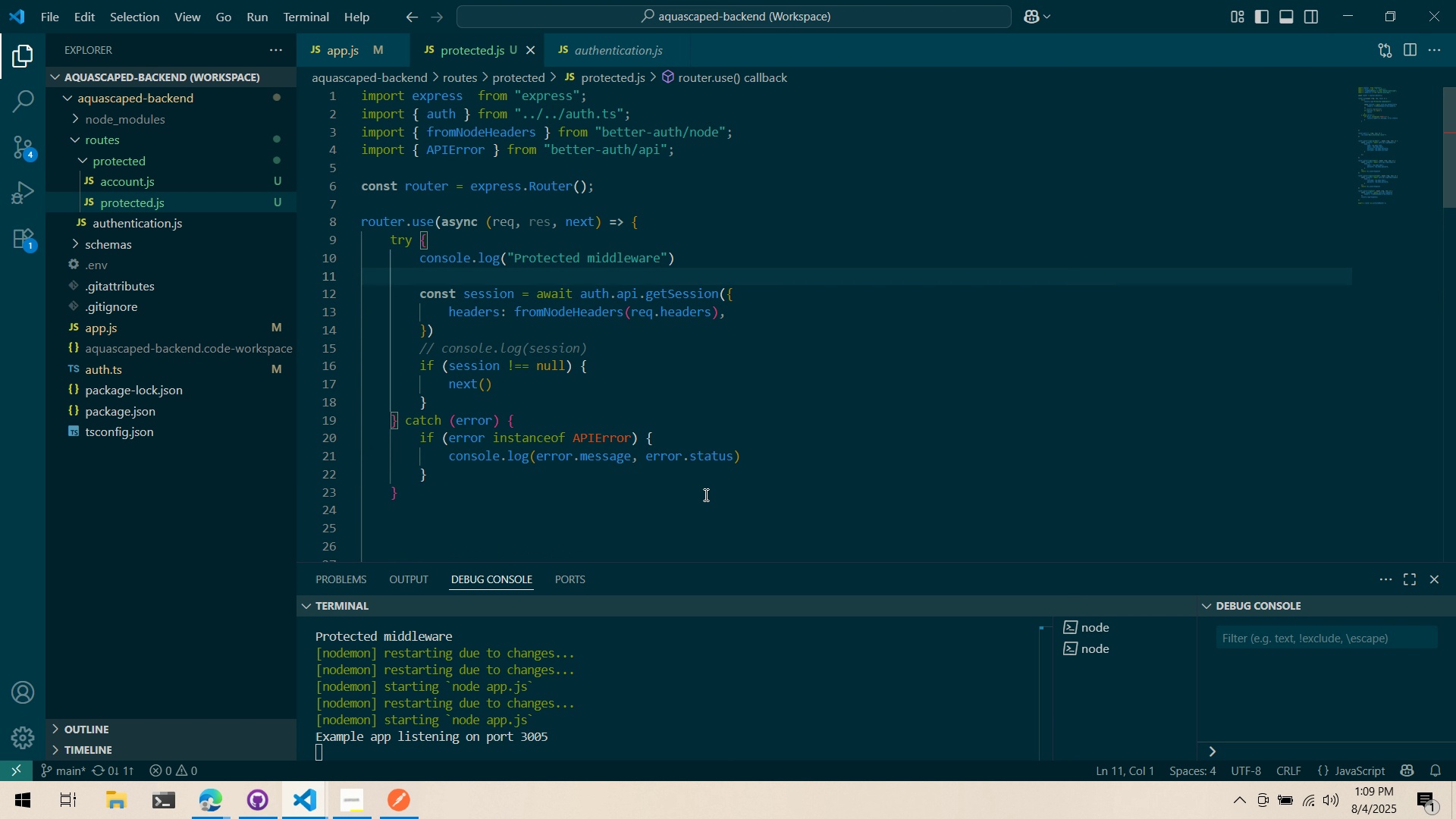 
left_click([711, 416])
 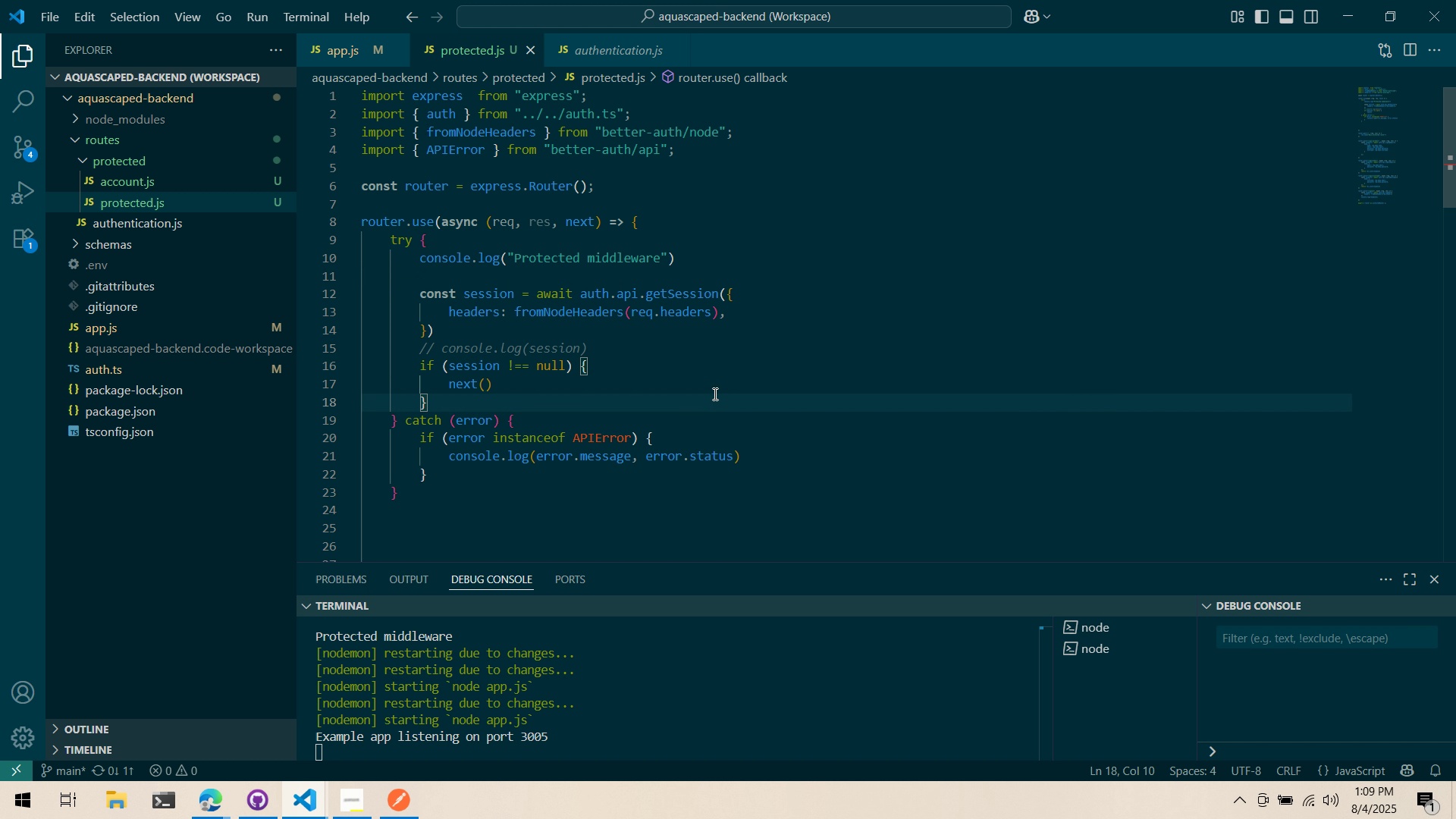 
key(Enter)
 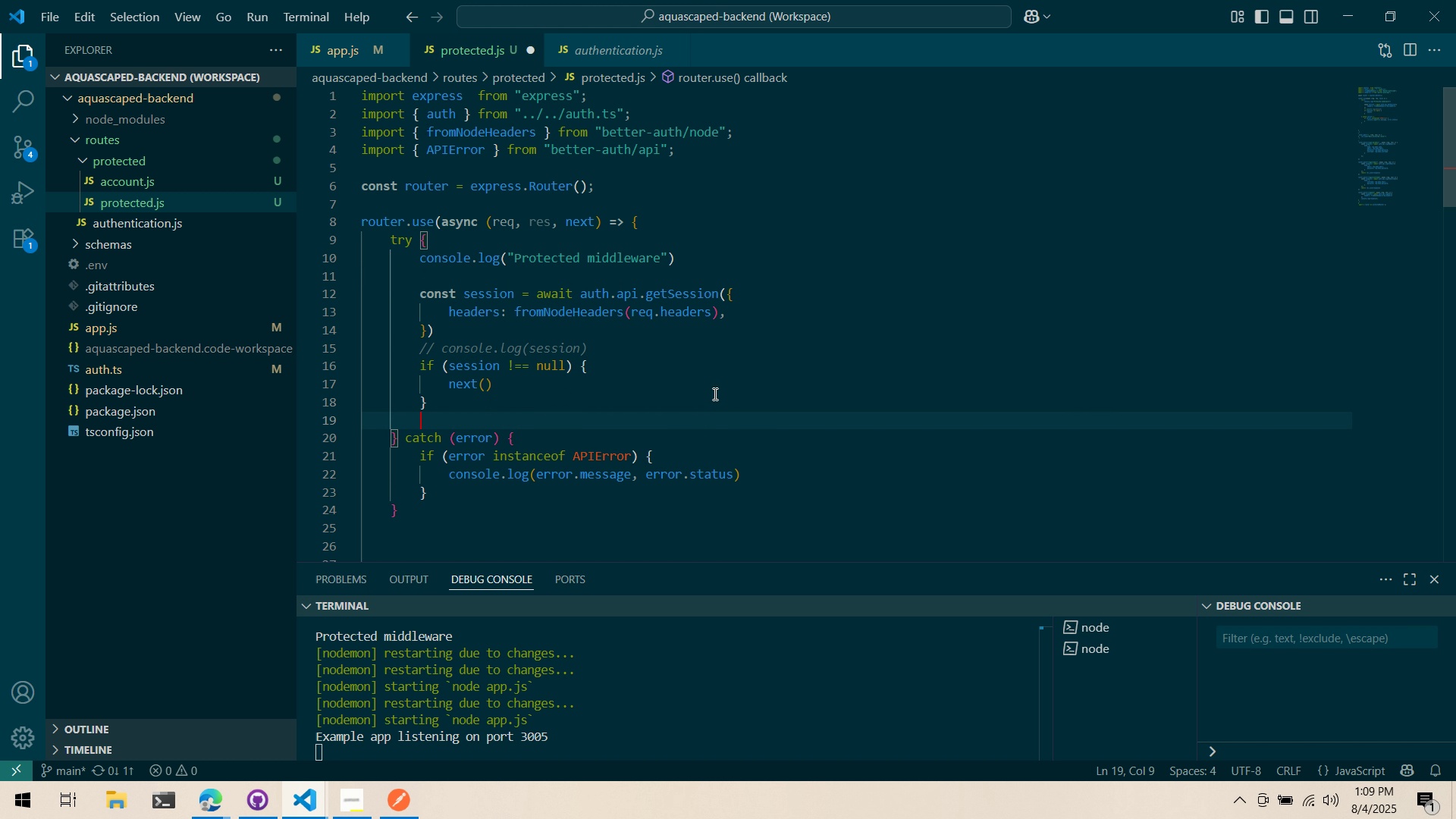 
type(else {)
 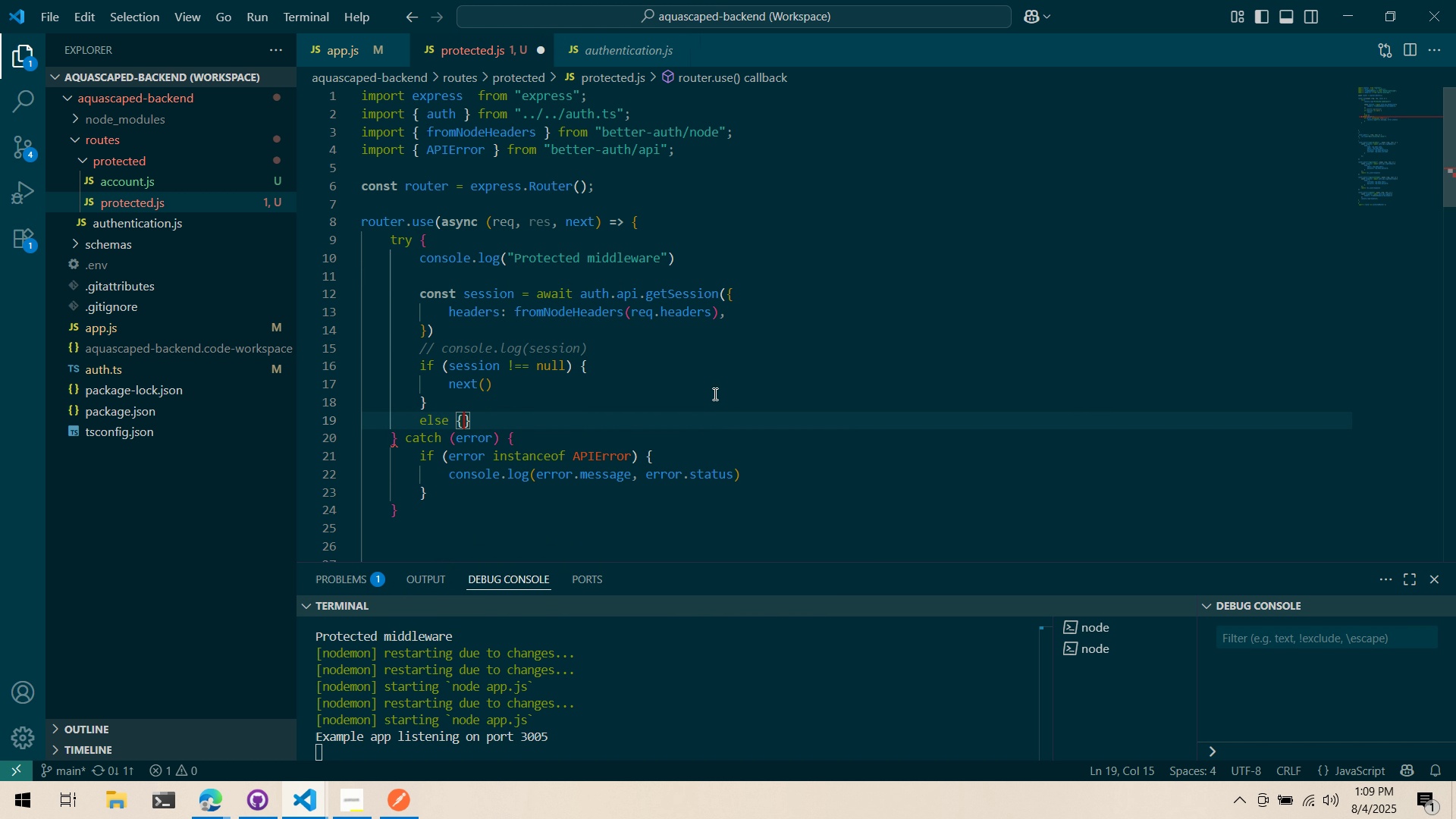 
key(Enter)
 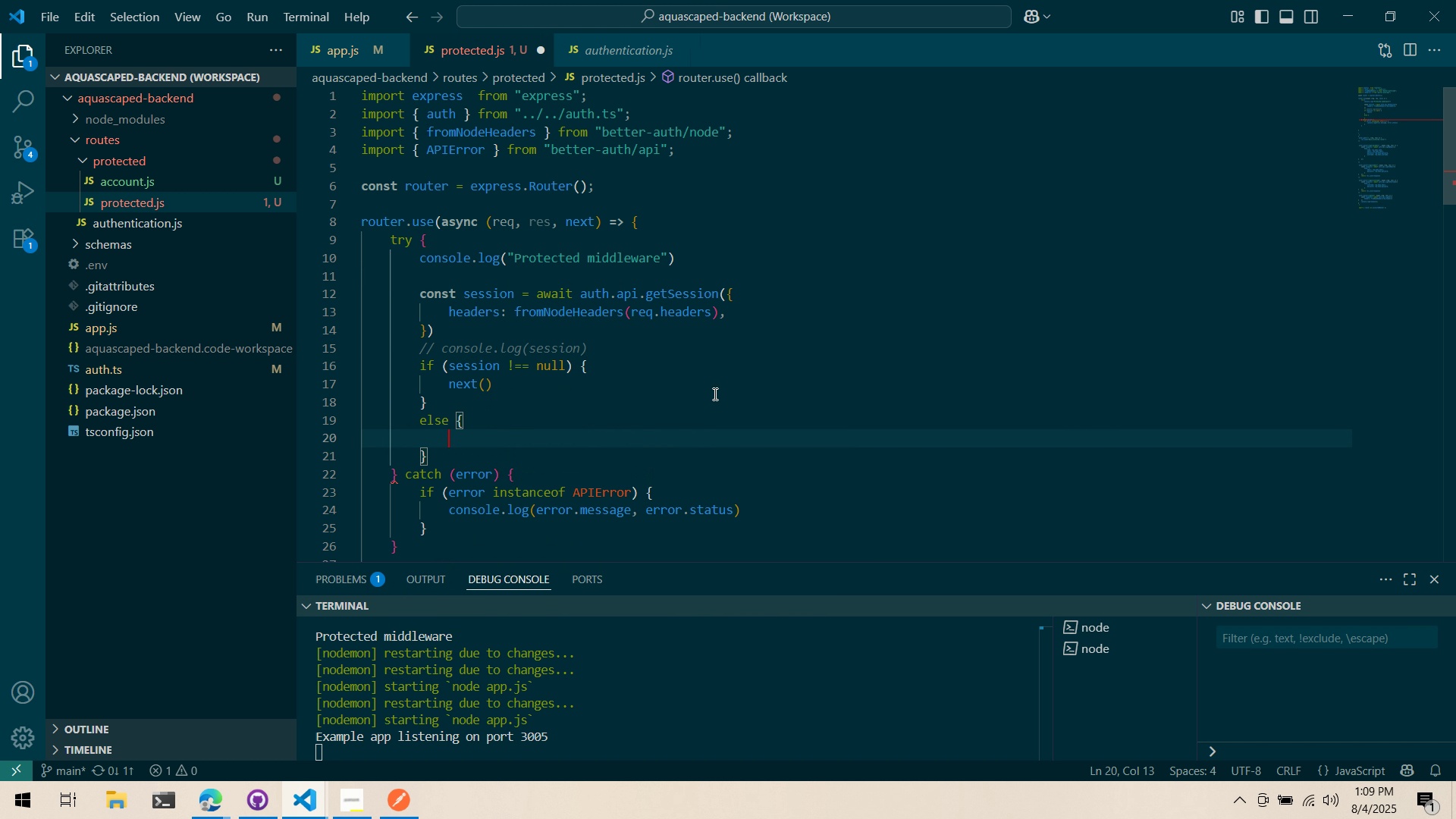 
type(res.status(400)
 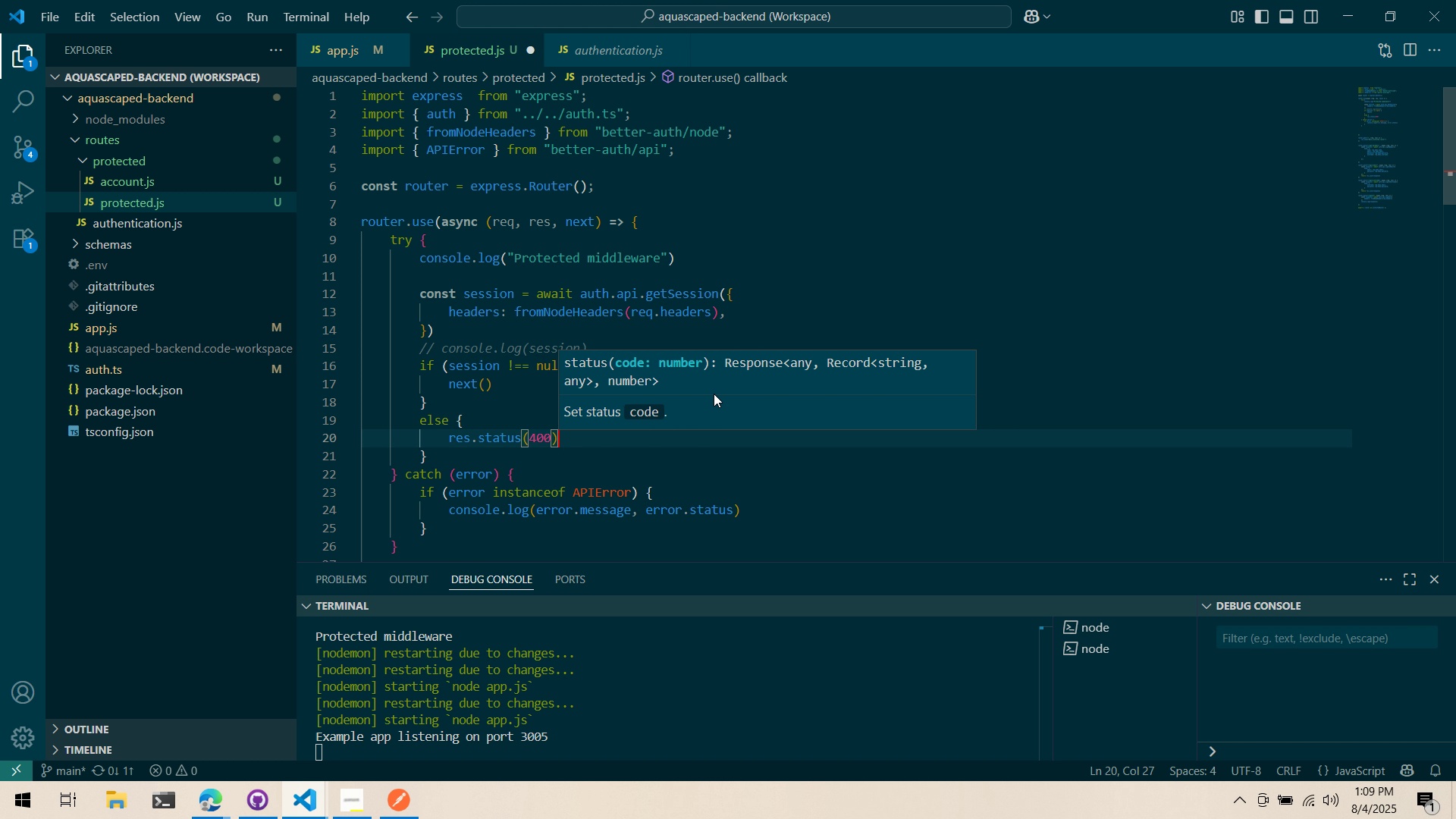 
key(ArrowRight)
 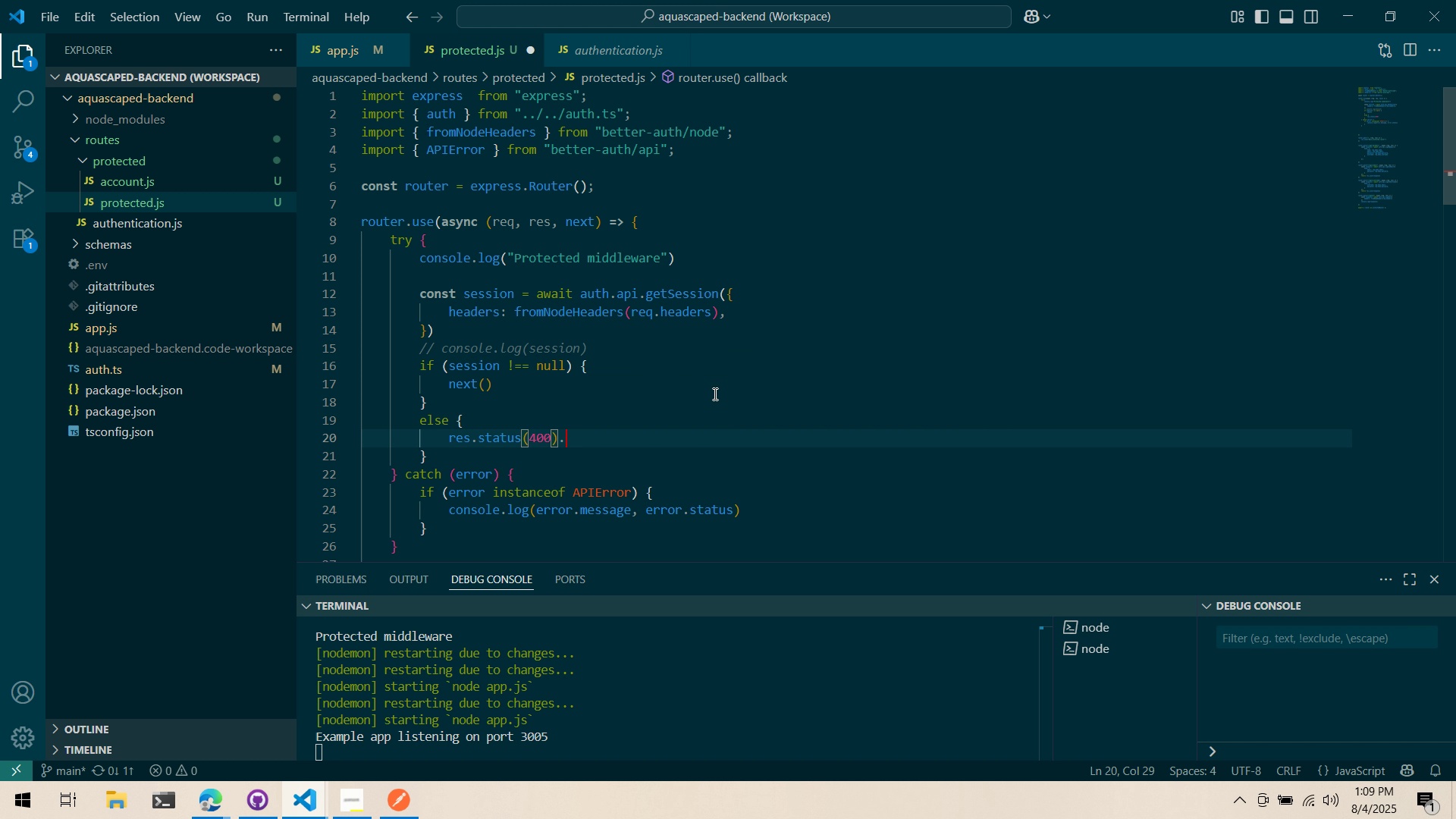 
type(.s)
key(Backspace)
type(message("E)
key(Backspace)
type(Must be logged in)
 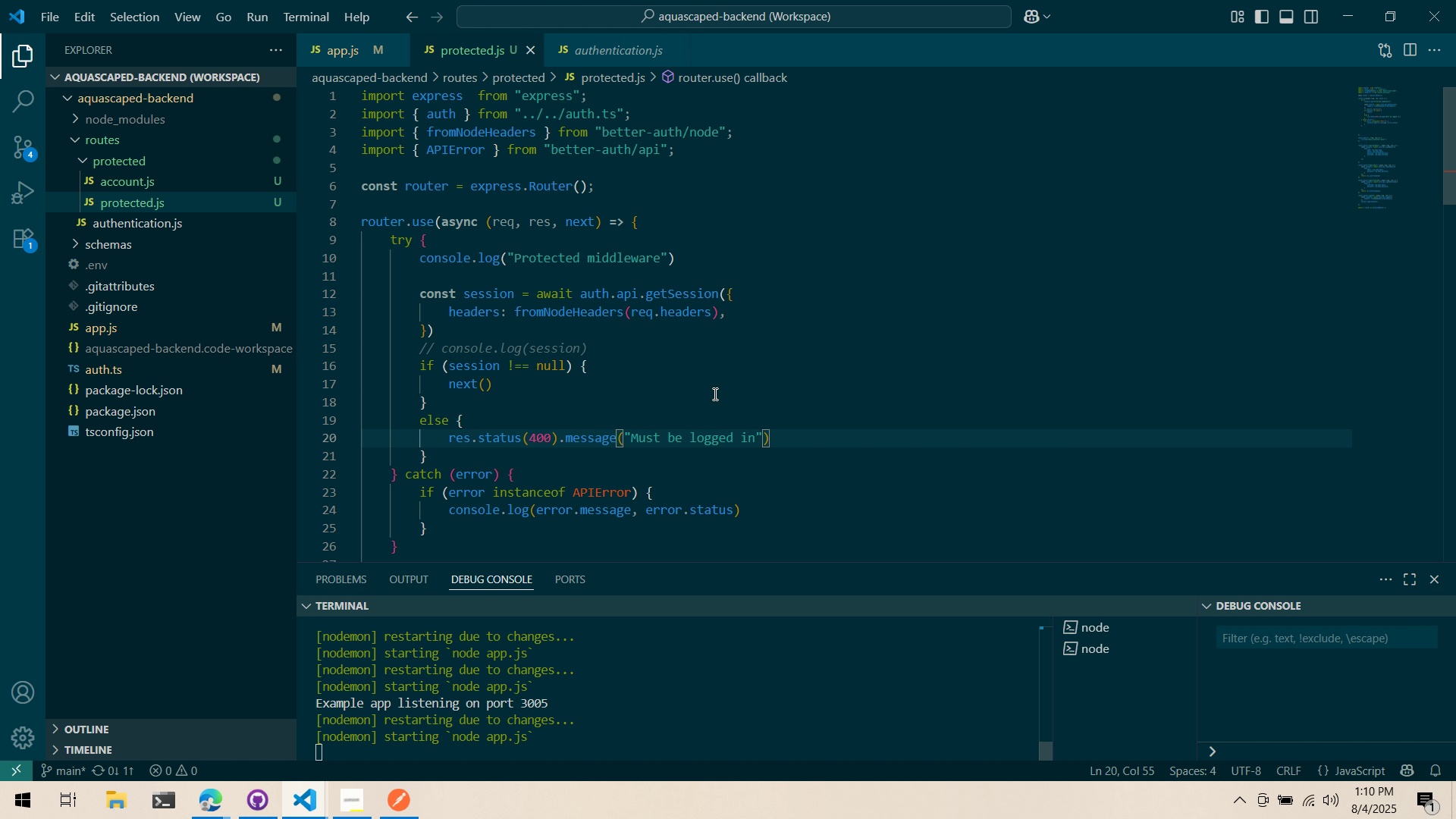 
 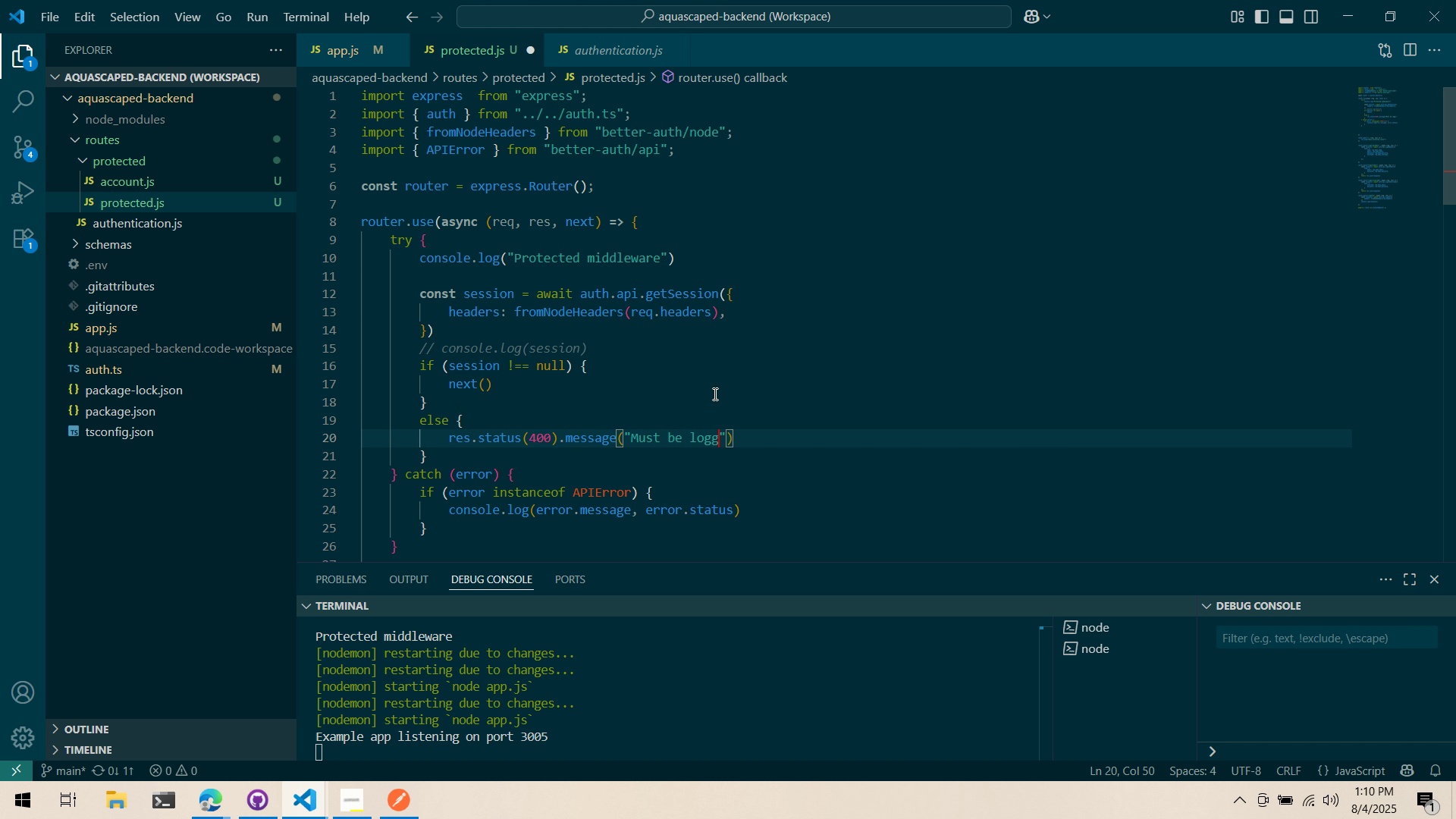 
key(Control+ControlLeft)
 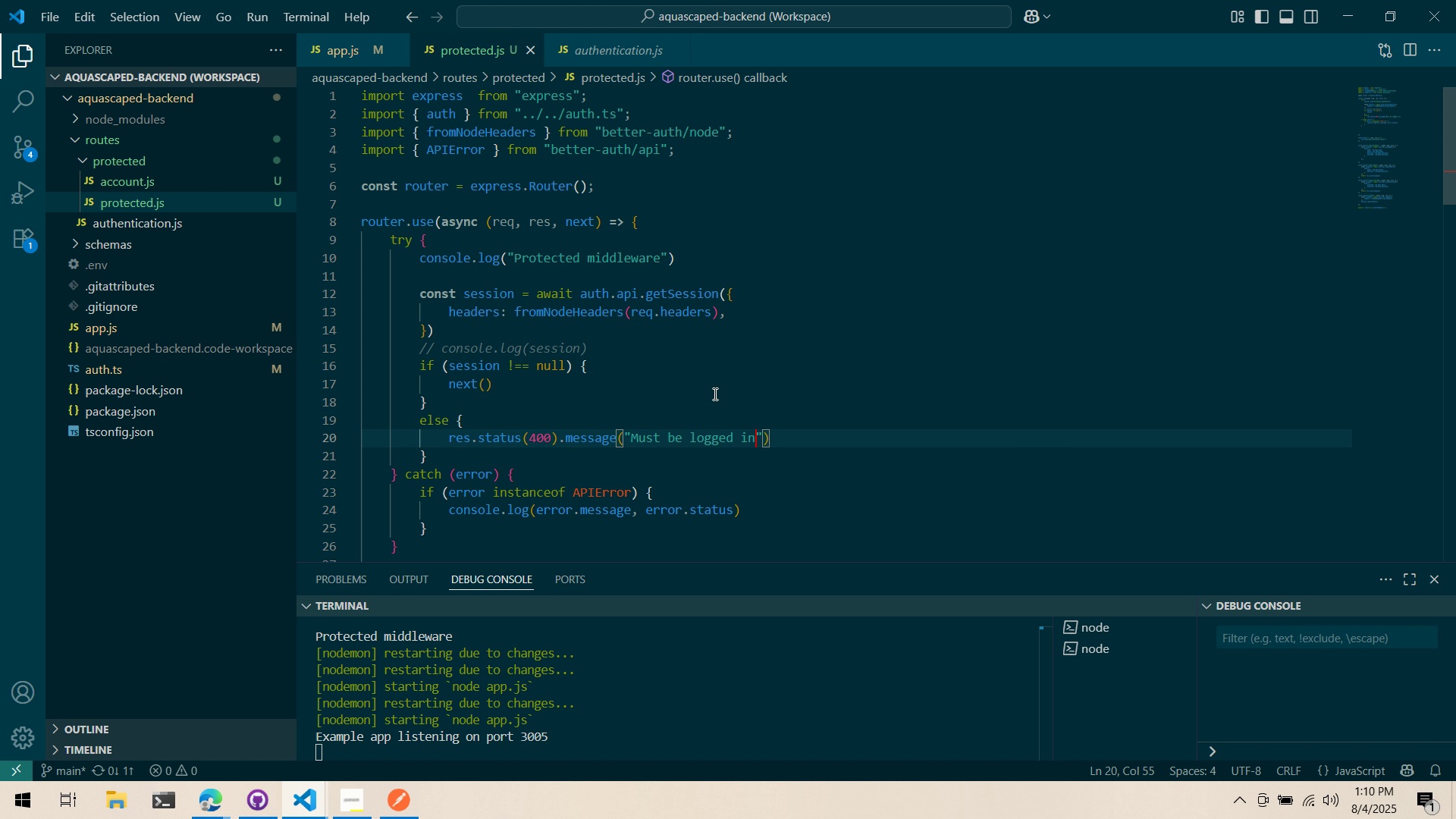 
key(Control+S)
 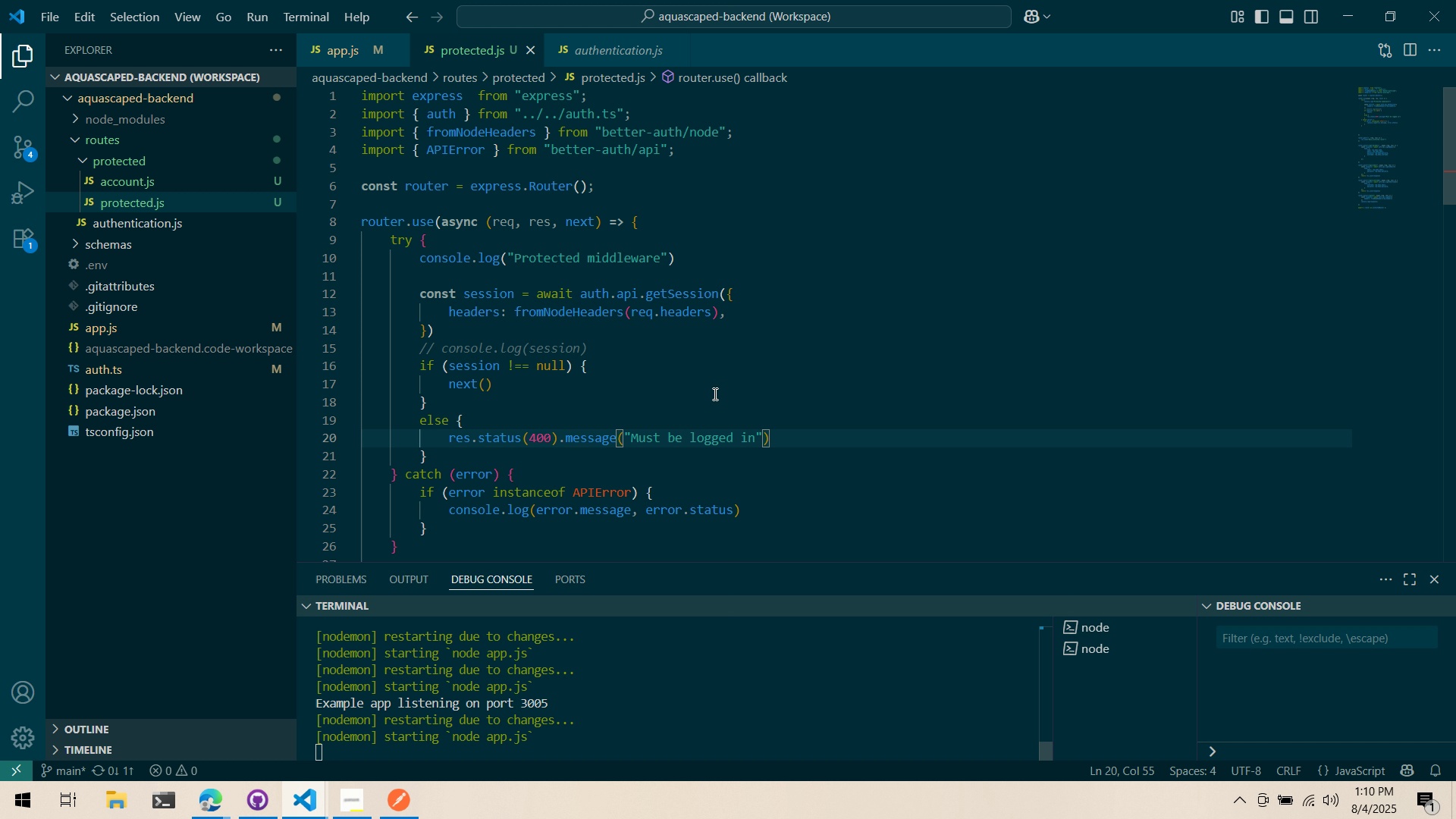 
key(Alt+AltLeft)
 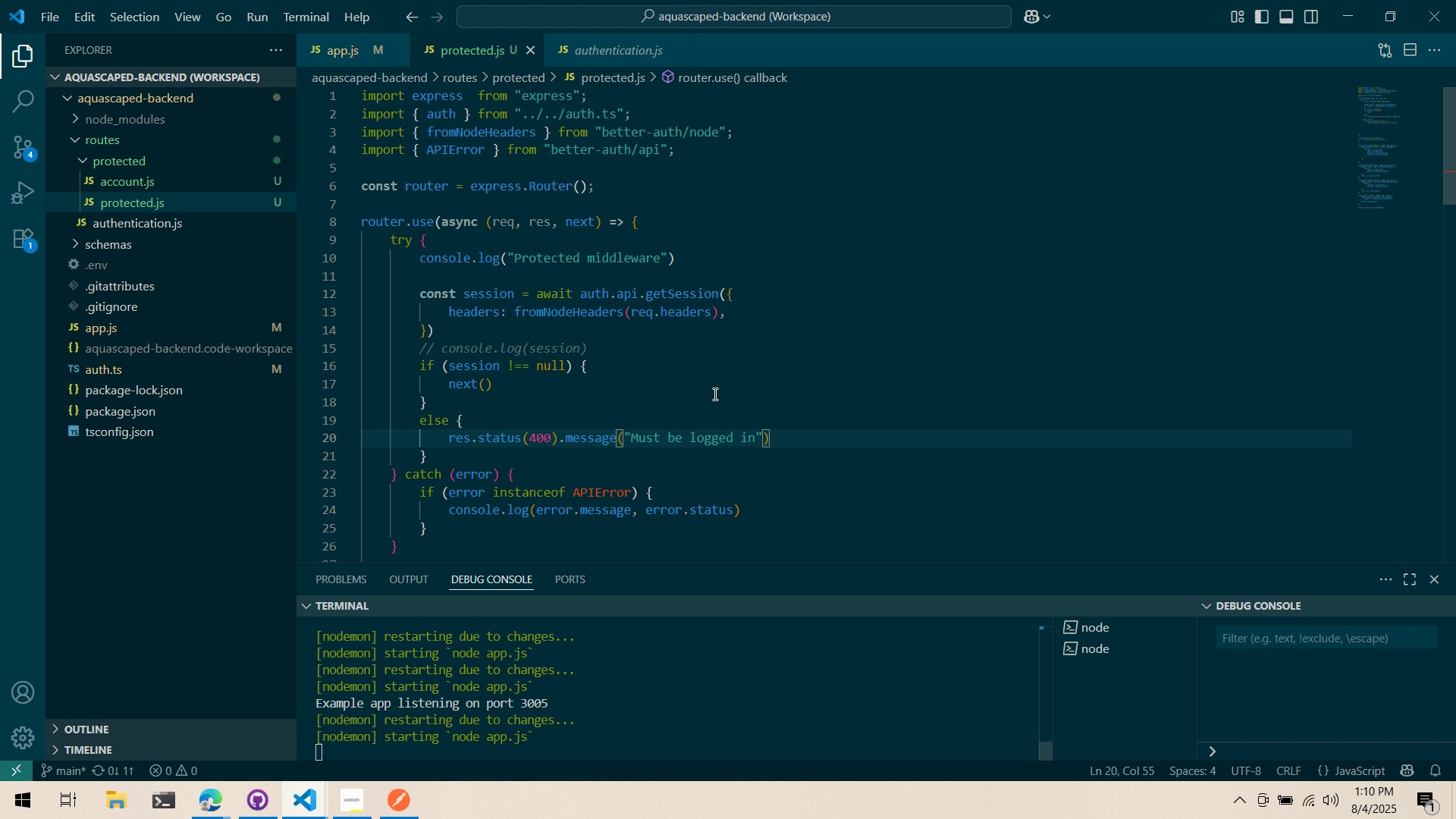 
key(Alt+Tab)
 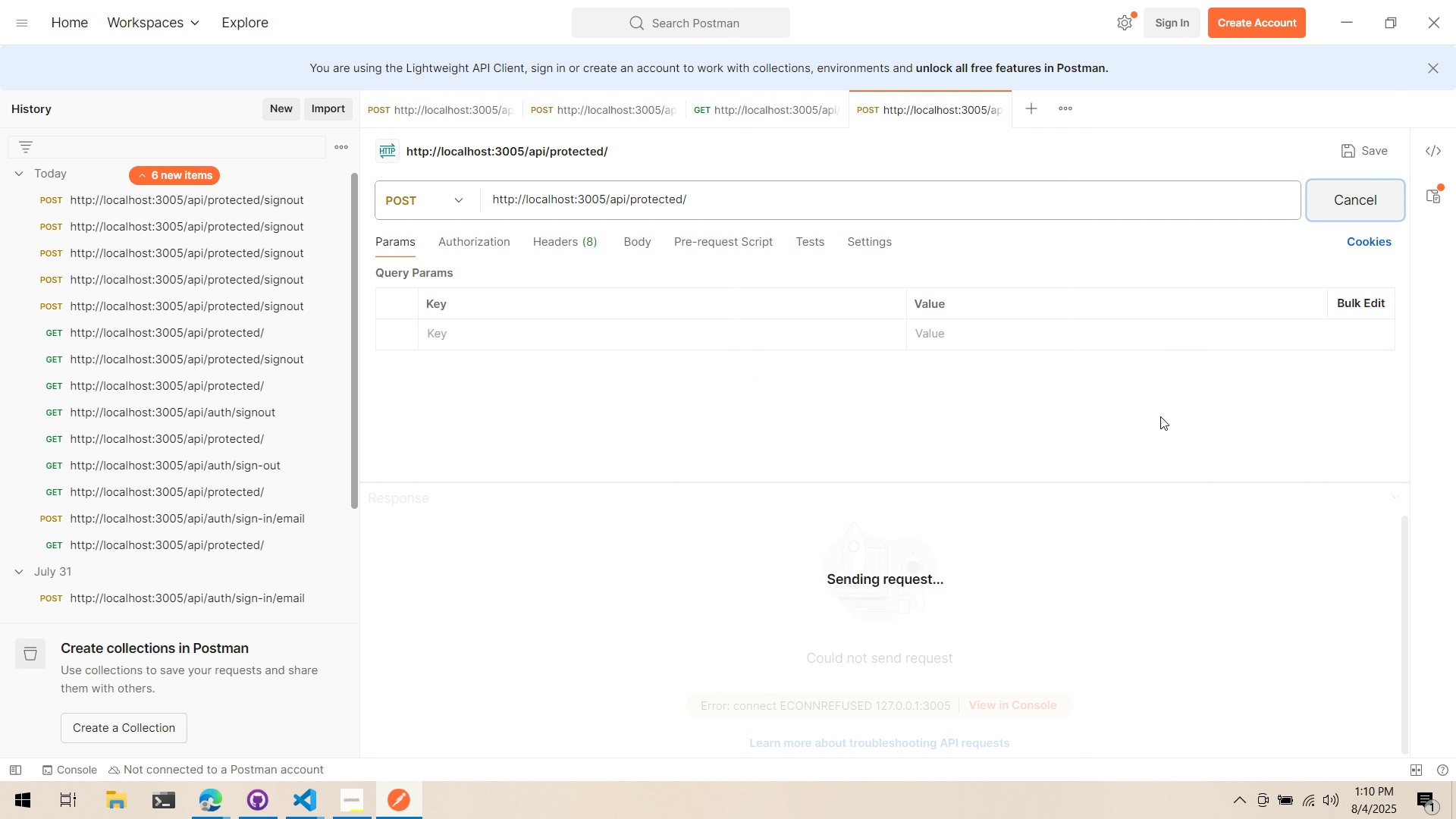 
key(Alt+AltLeft)
 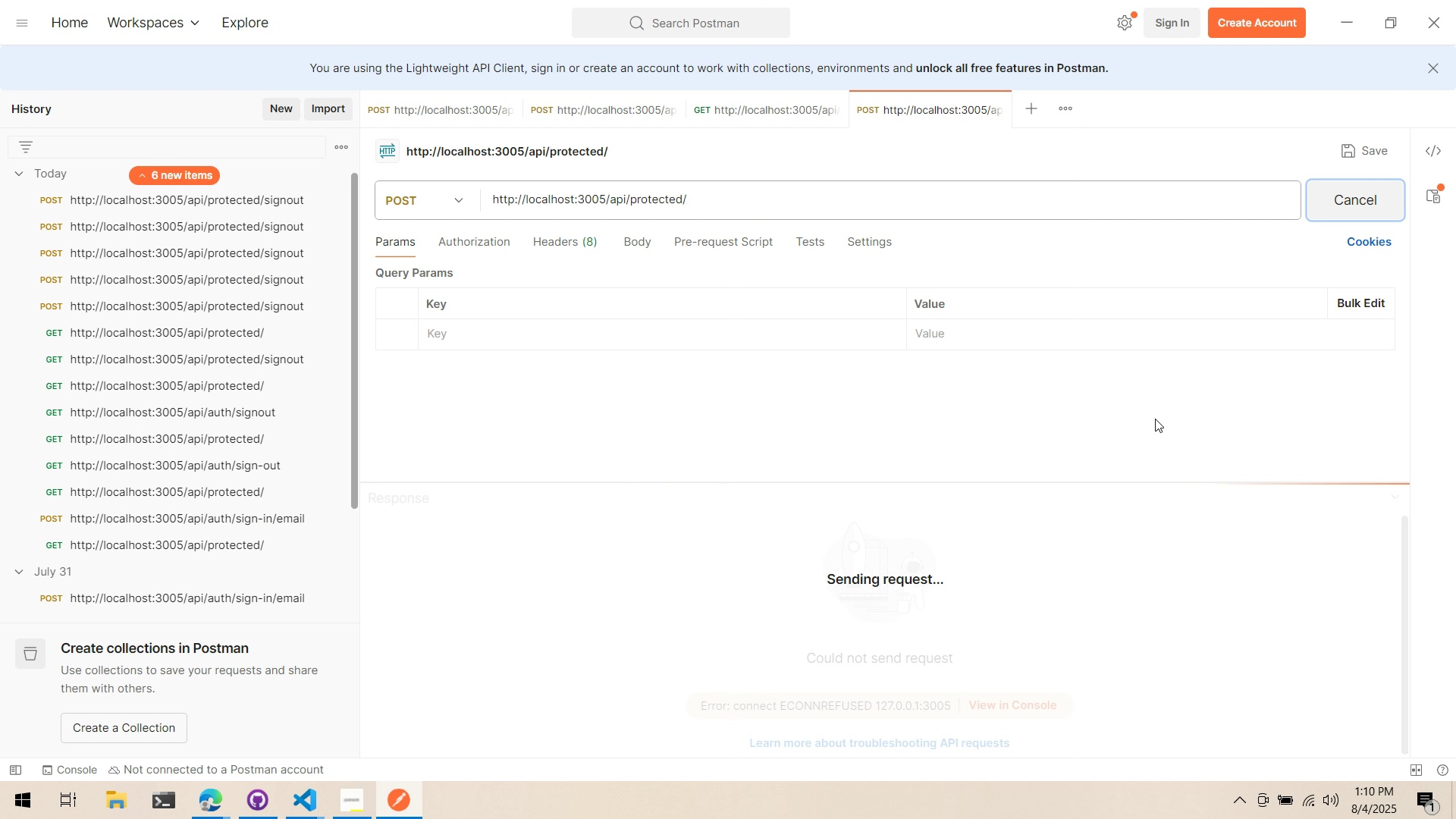 
key(Alt+Tab)
 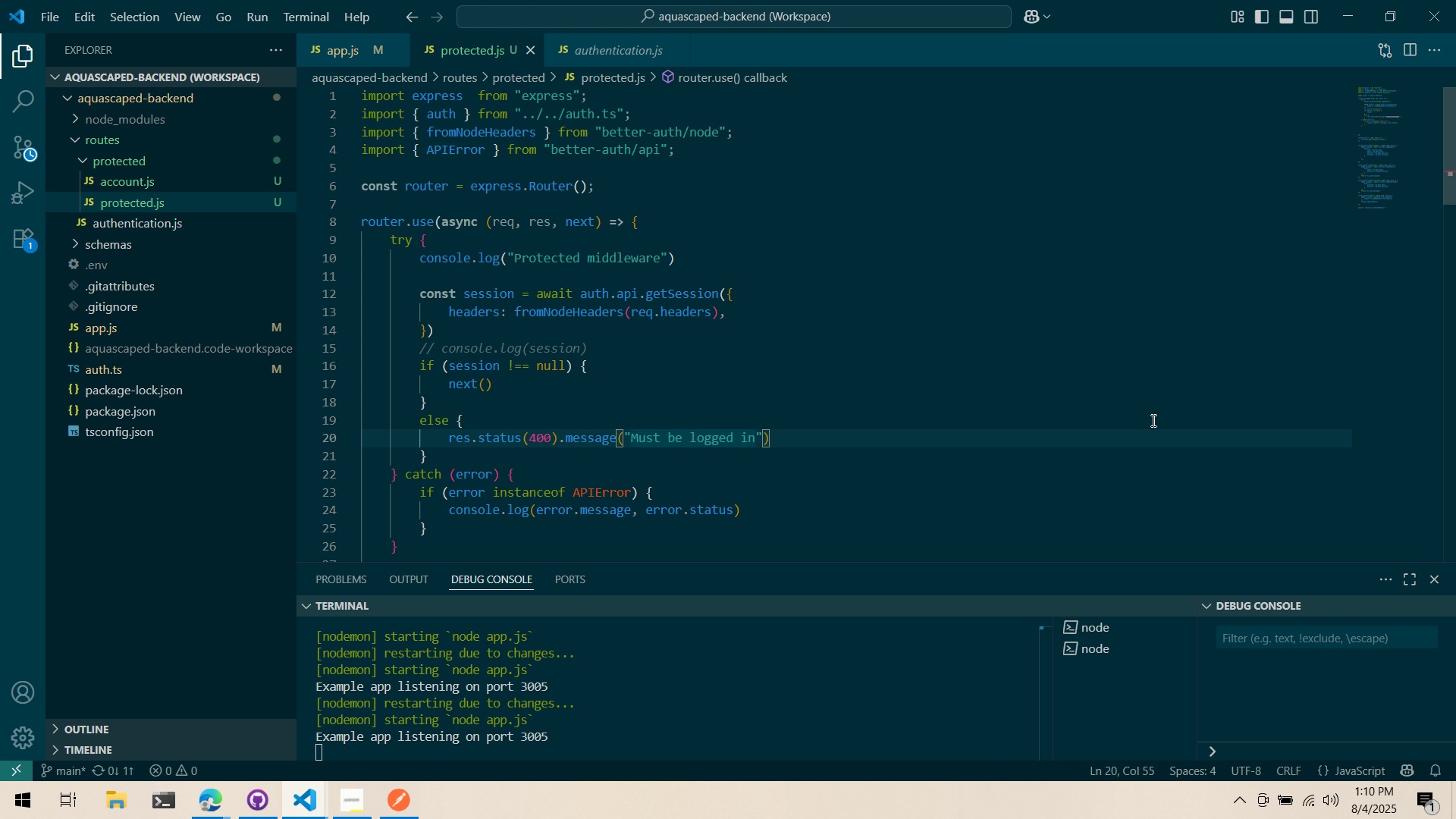 
key(Alt+AltLeft)
 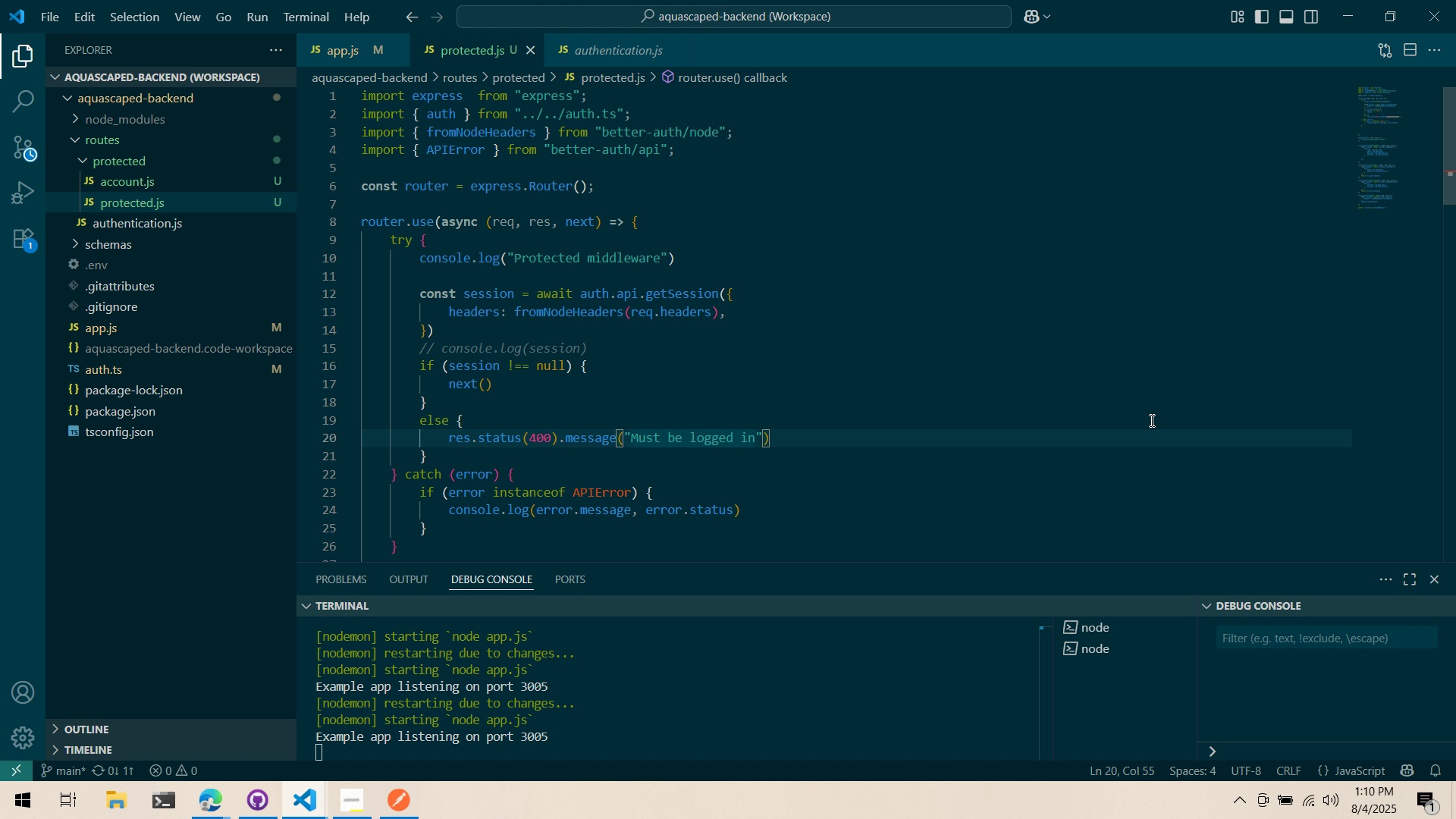 
key(Alt+Tab)
 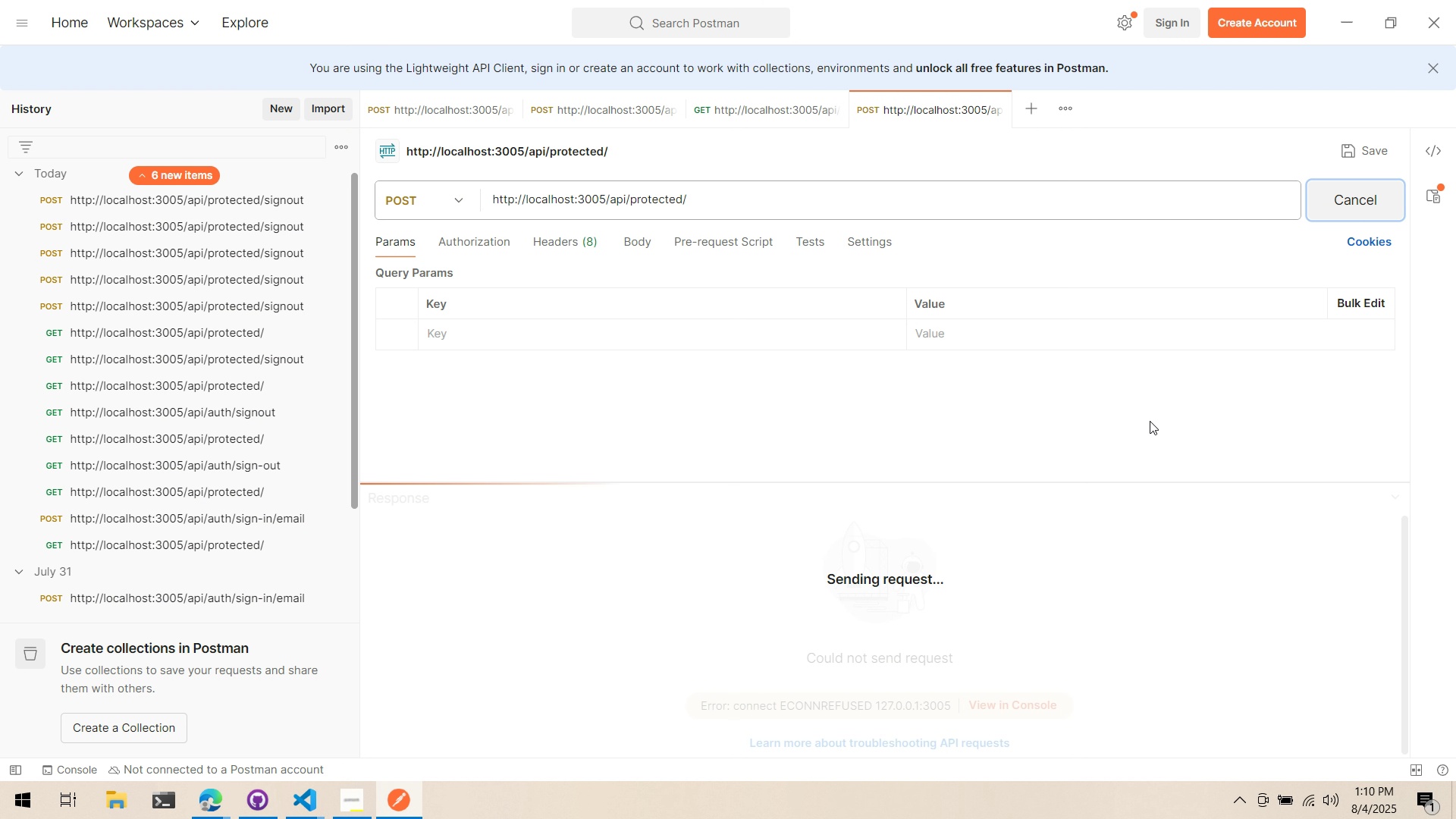 
left_click([1336, 213])
 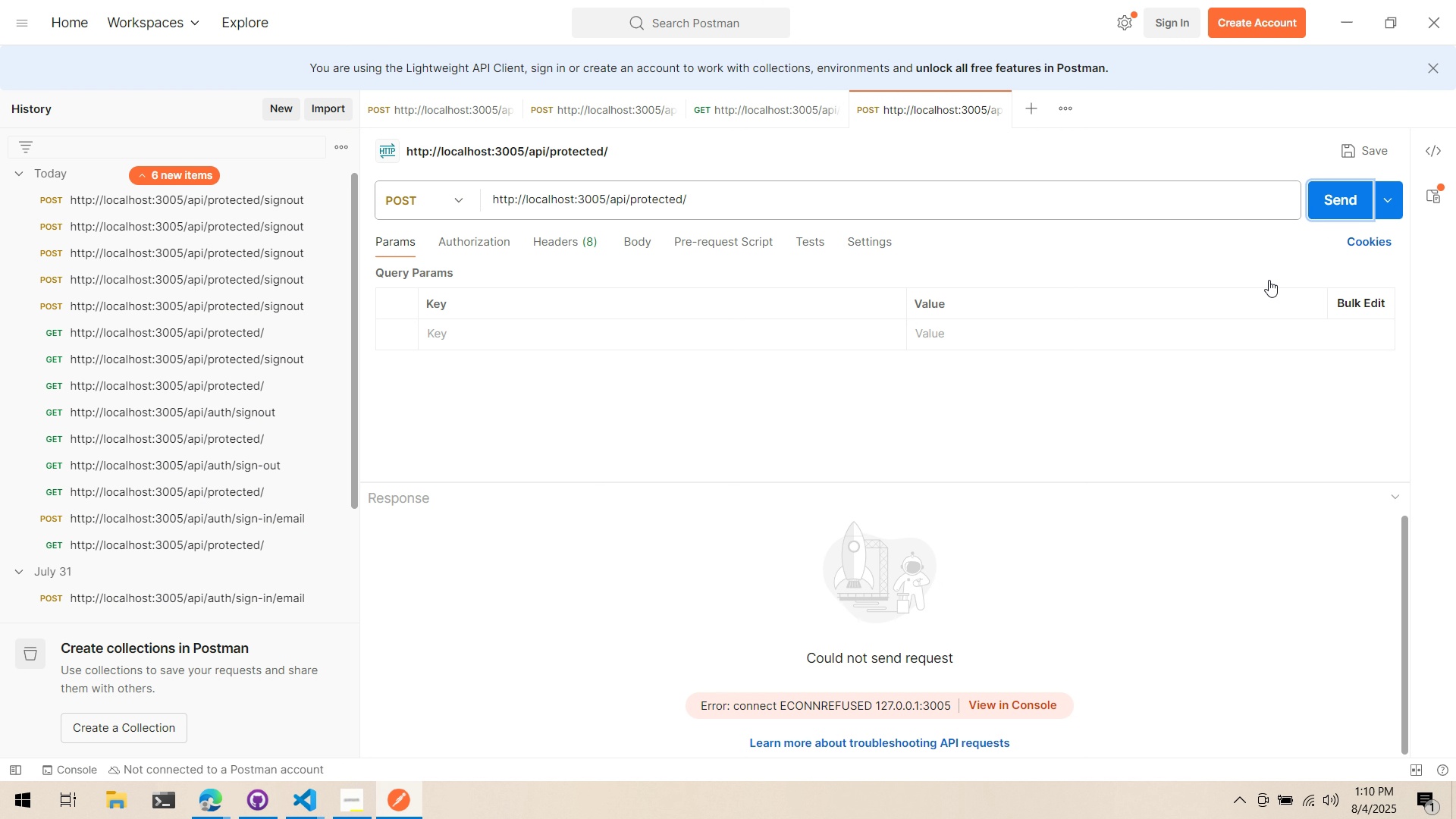 
key(Alt+AltLeft)
 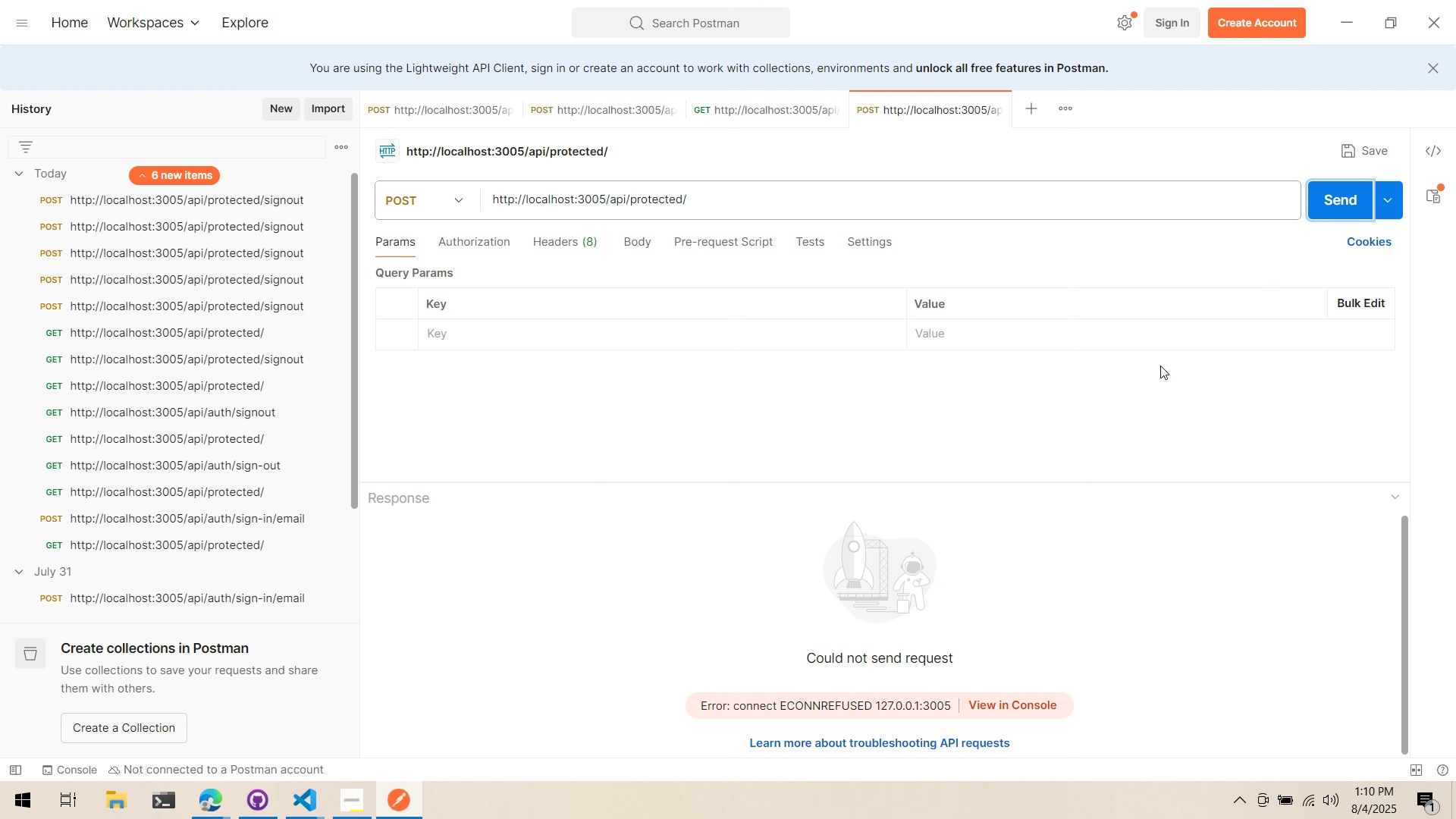 
key(Alt+Tab)
 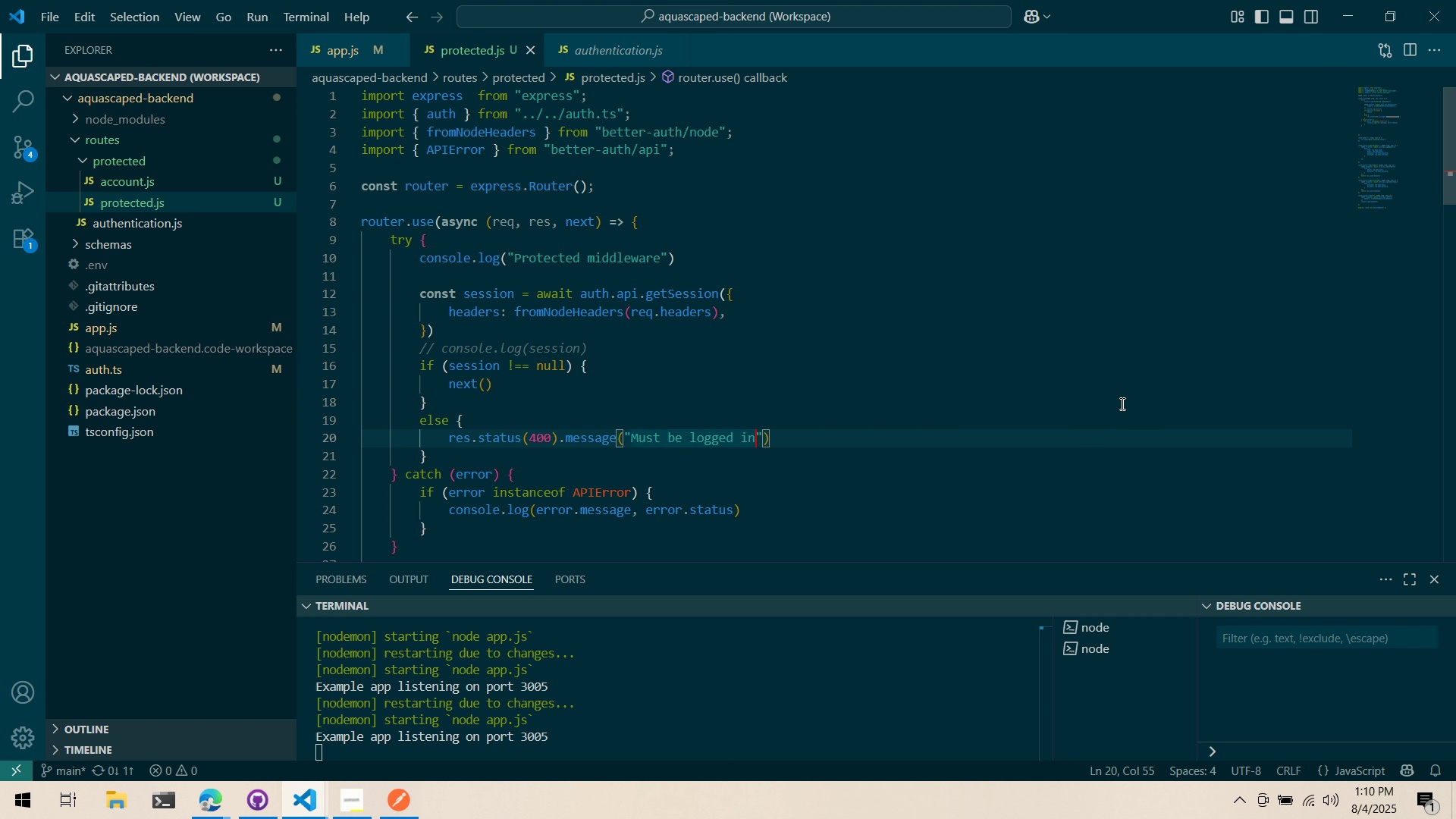 
wait(6.98)
 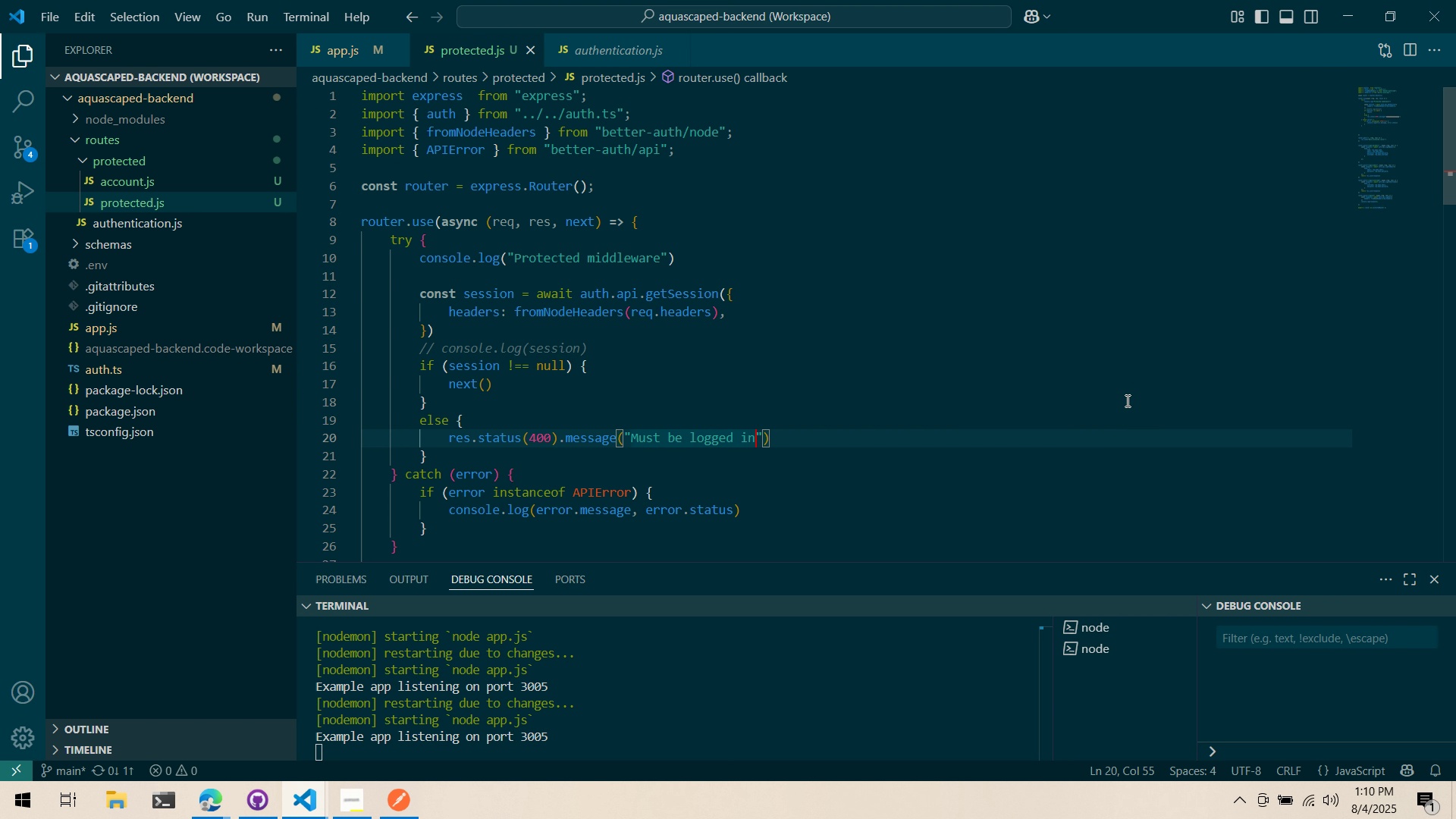 
key(Tab)
 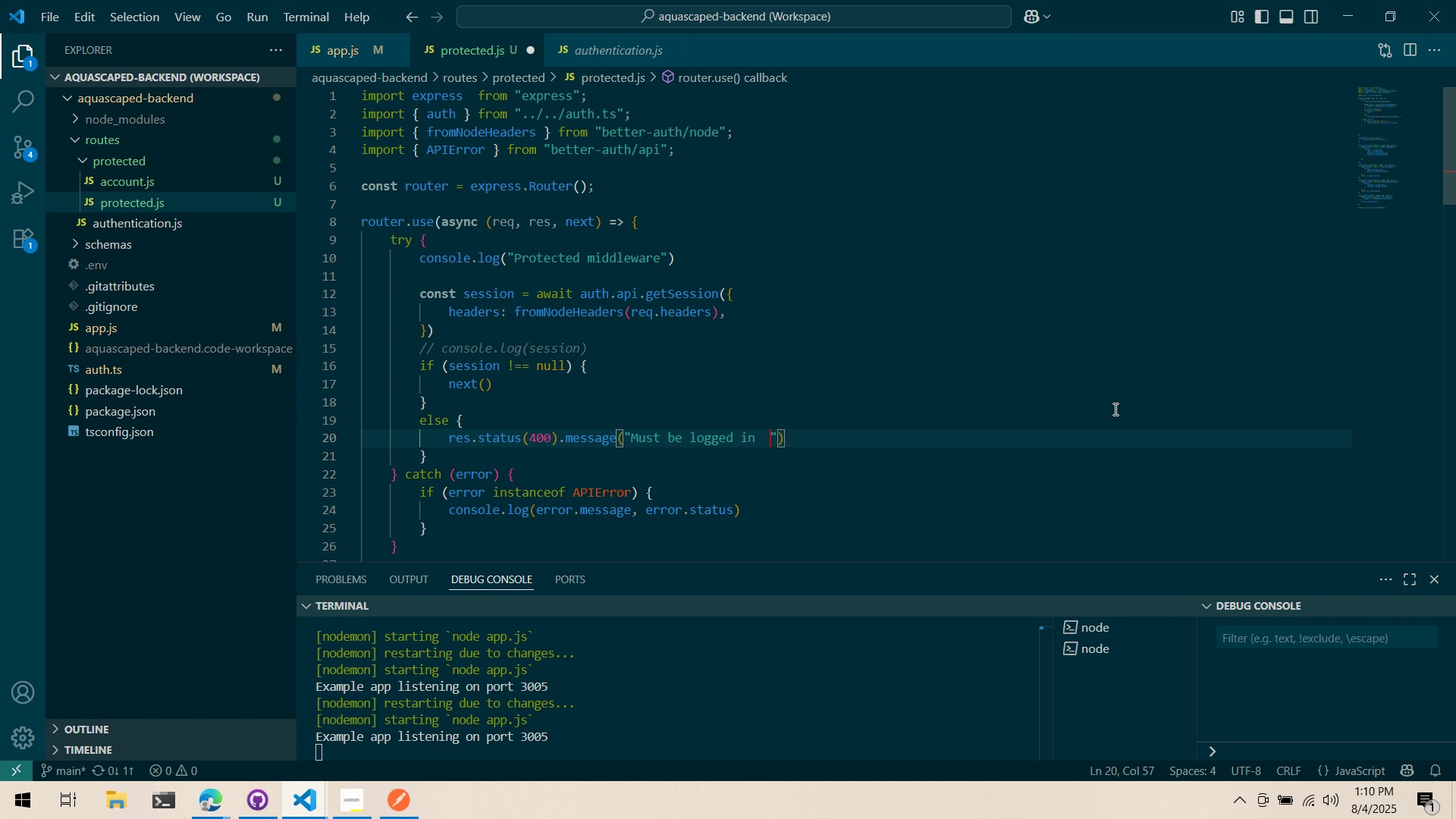 
key(Alt+AltLeft)
 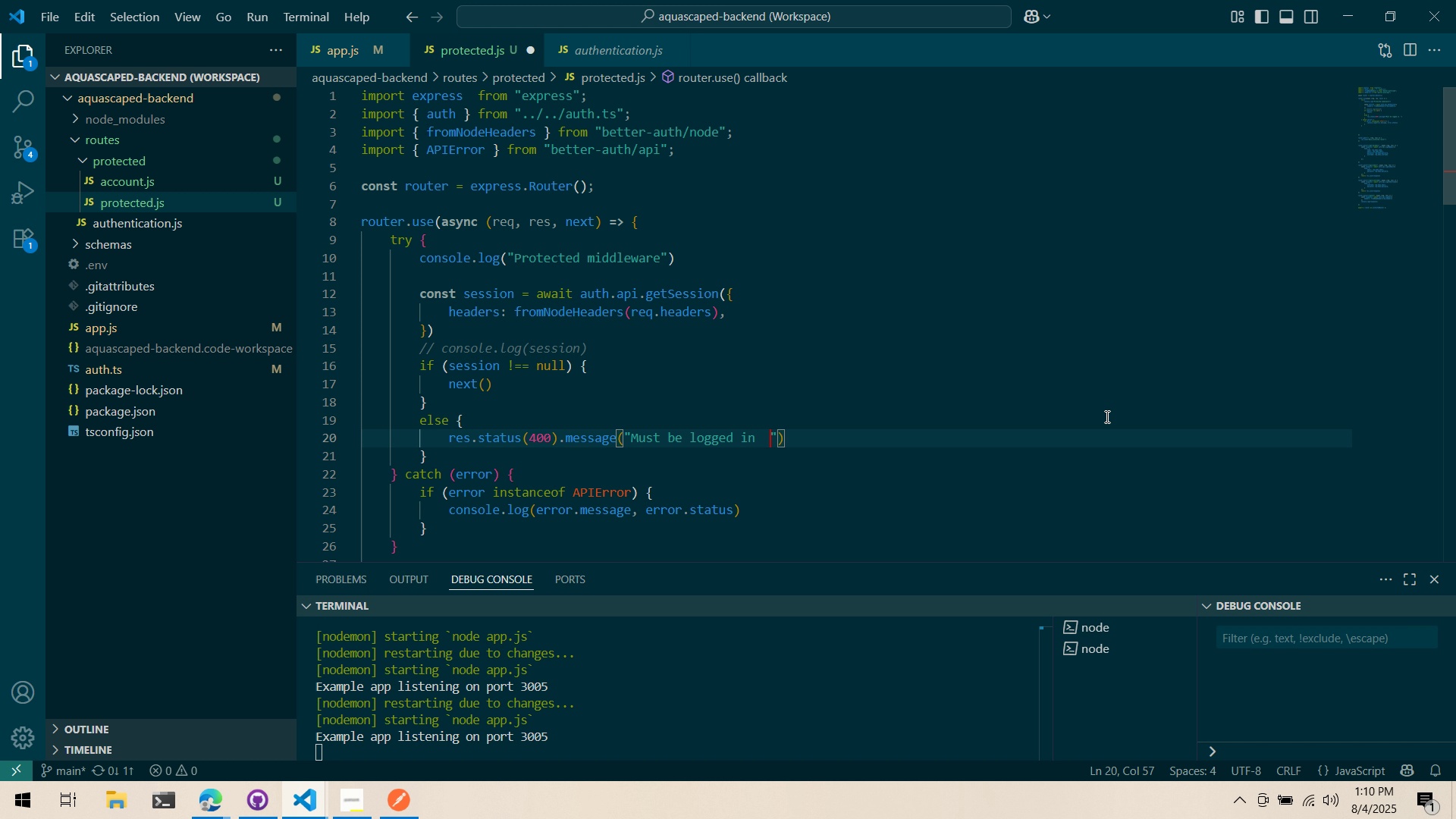 
key(Alt+AltLeft)
 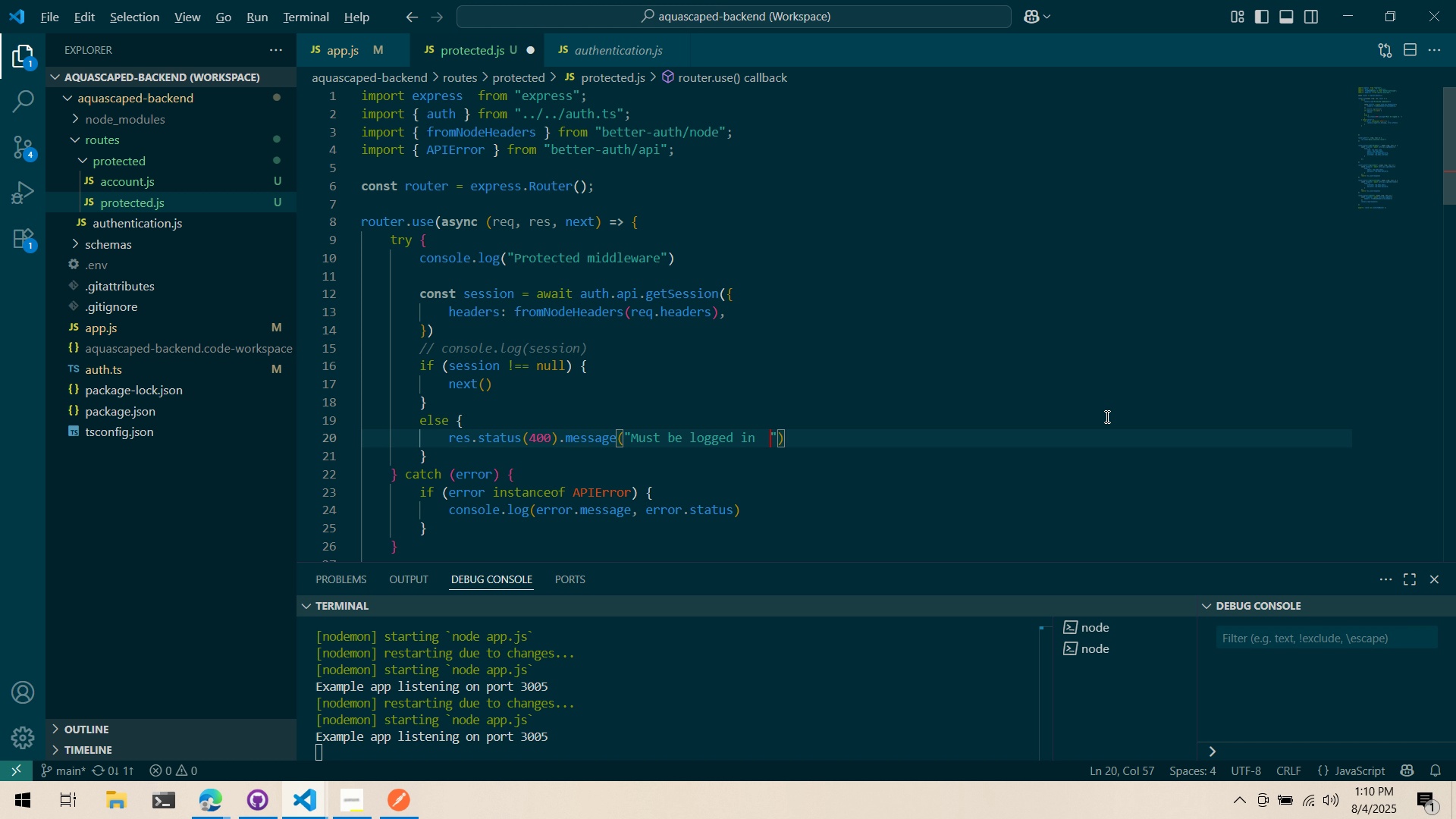 
key(Alt+Tab)
 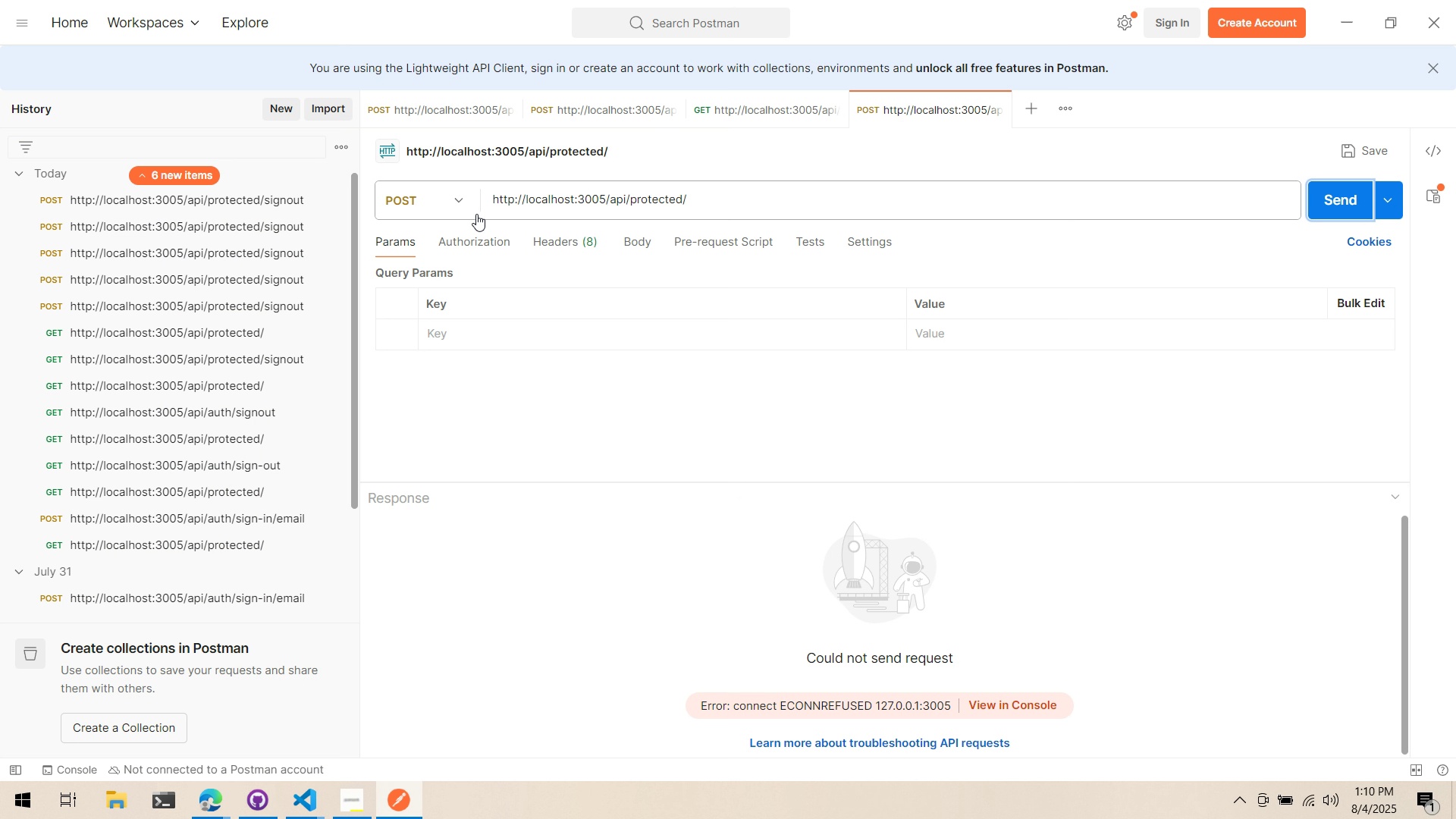 
left_click([456, 262])
 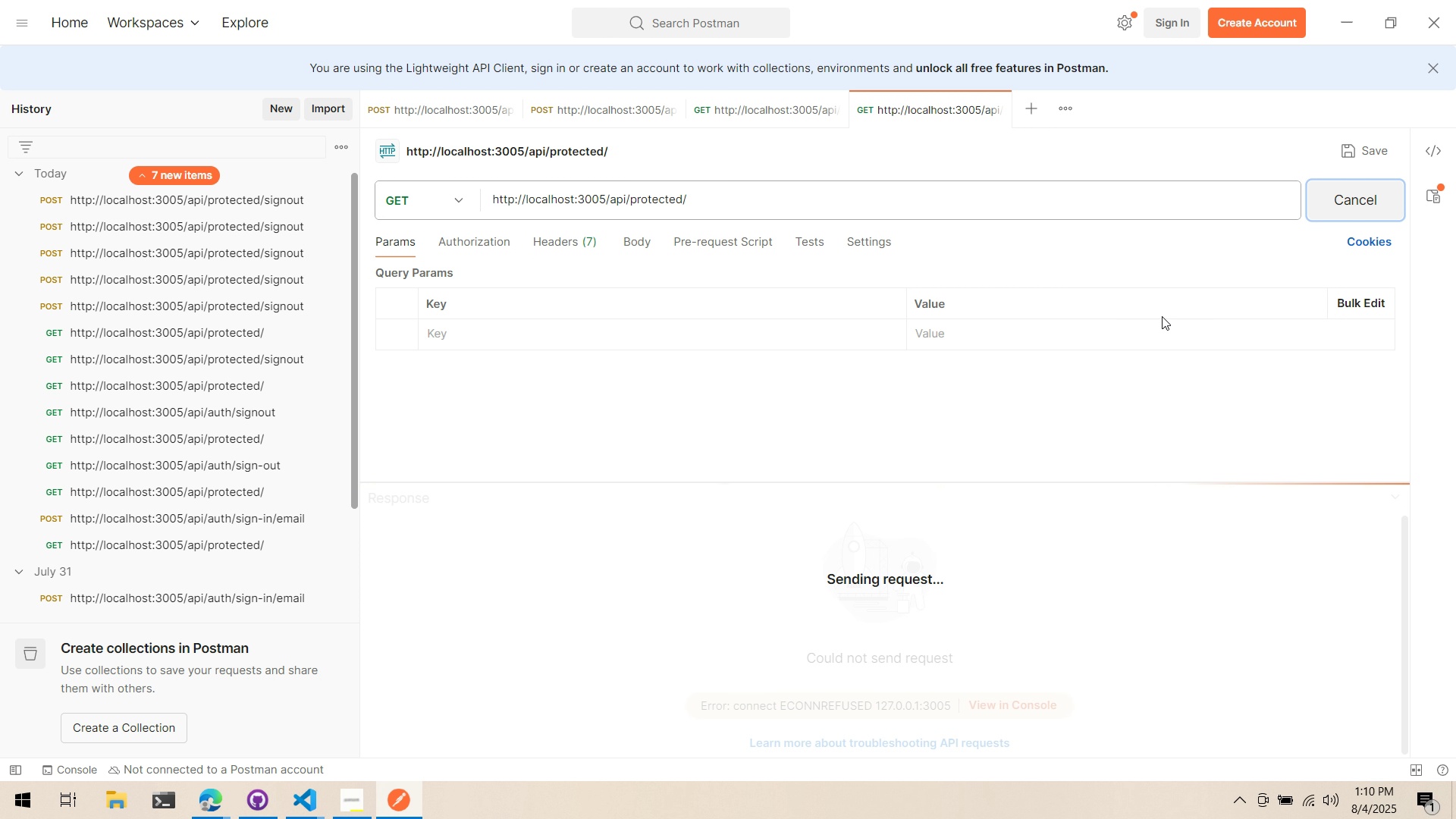 
key(Alt+Tab)
 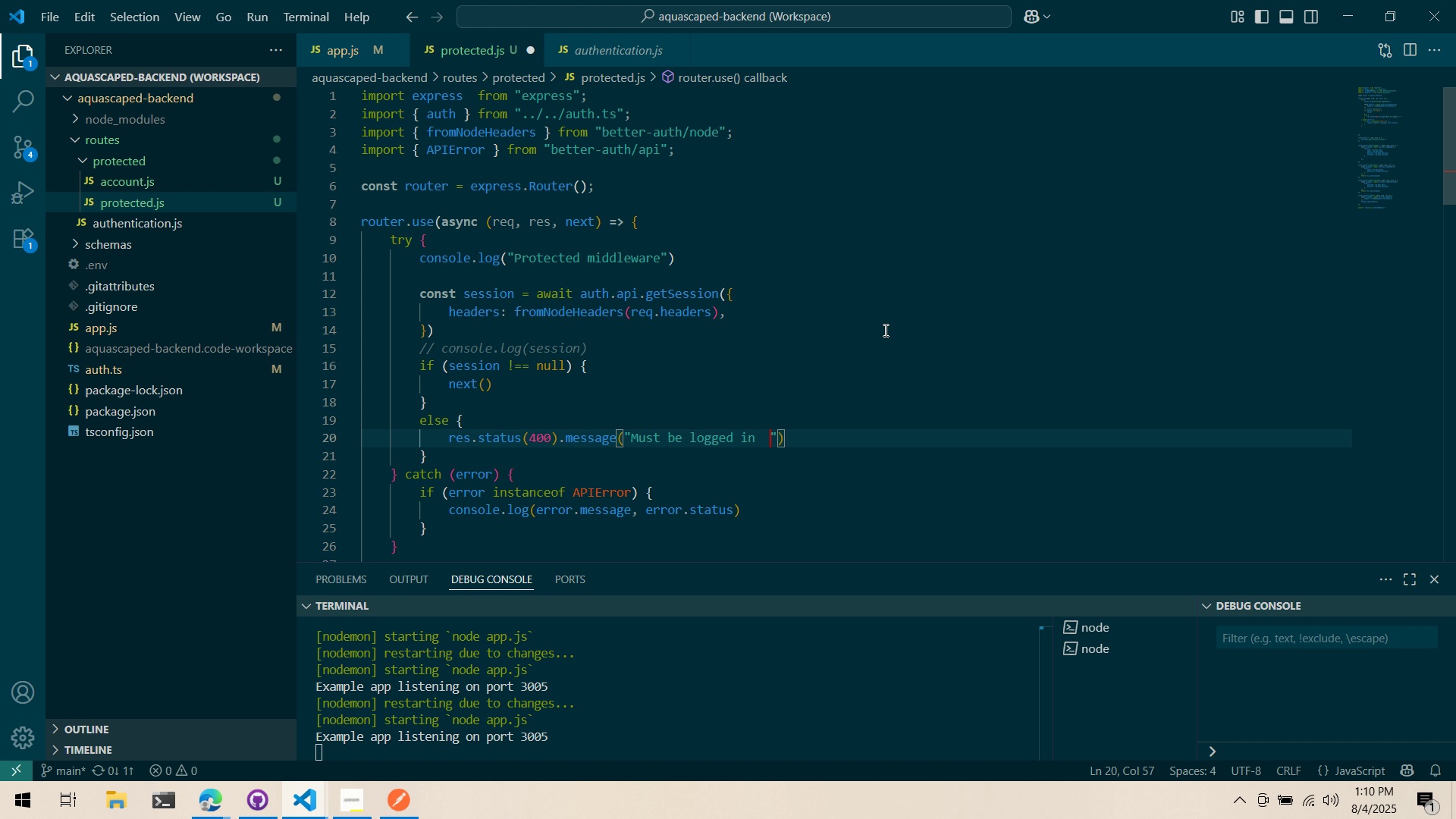 
left_click([334, 54])
 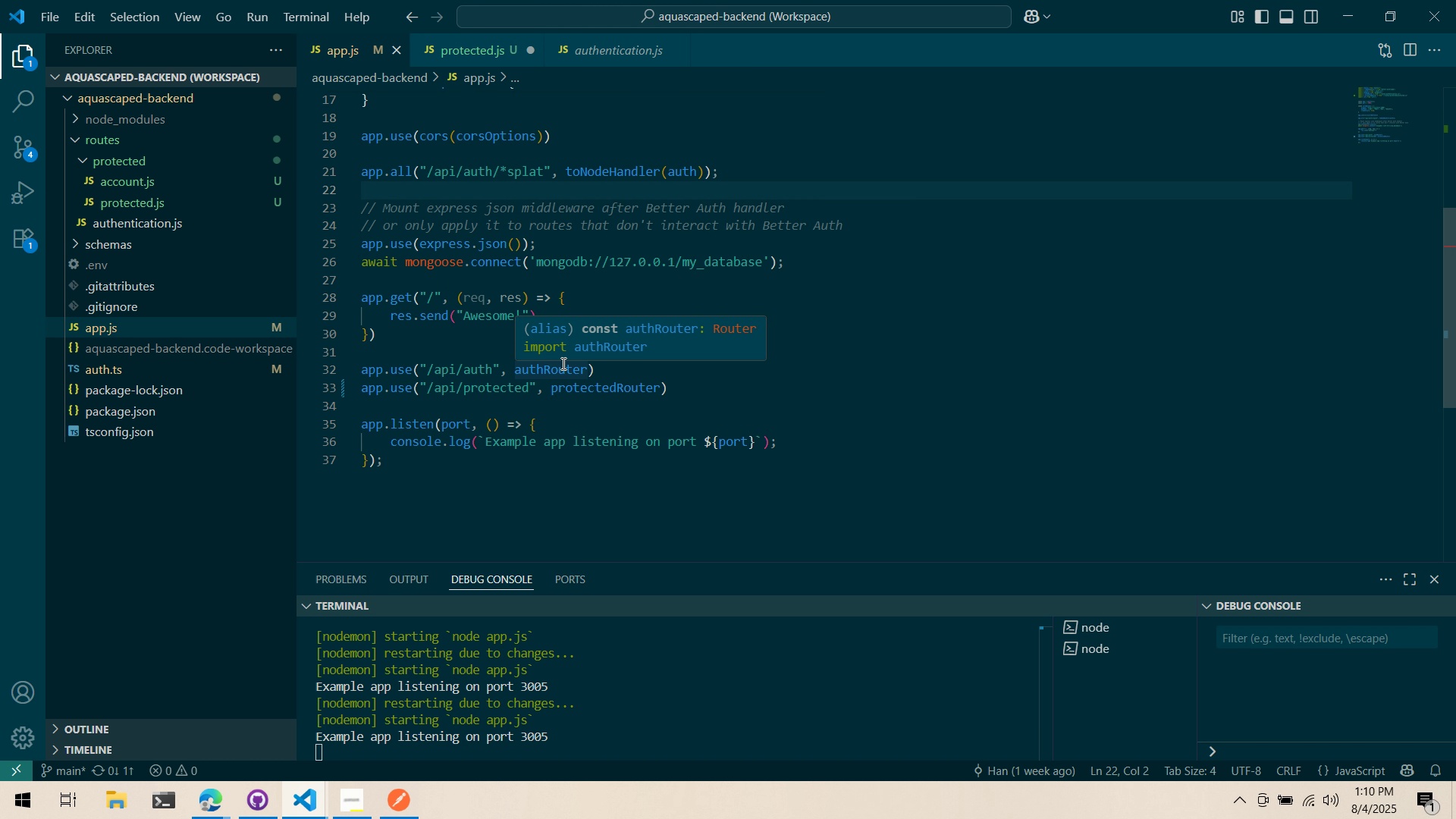 
key(Alt+AltLeft)
 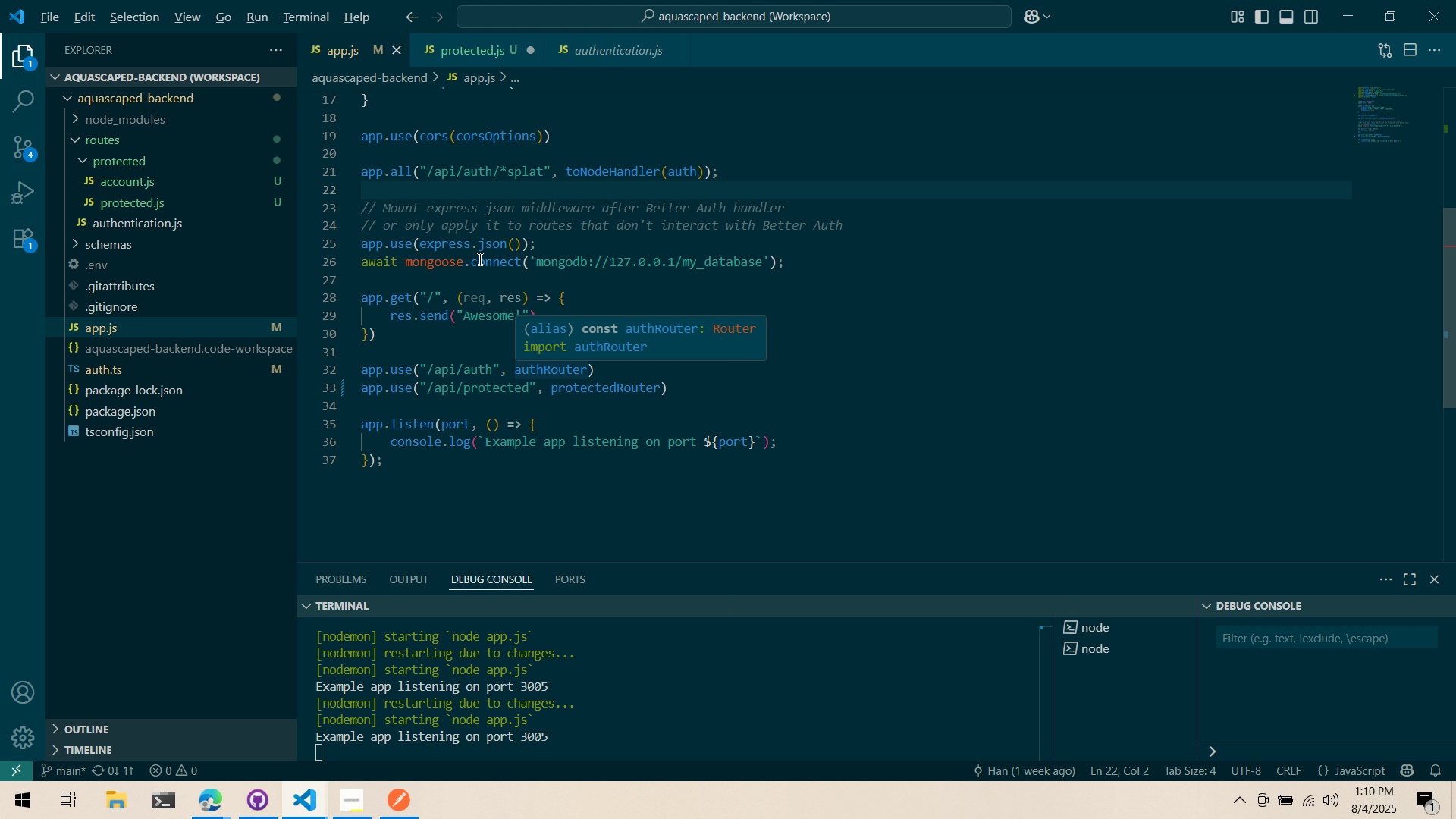 
key(Alt+Tab)
 